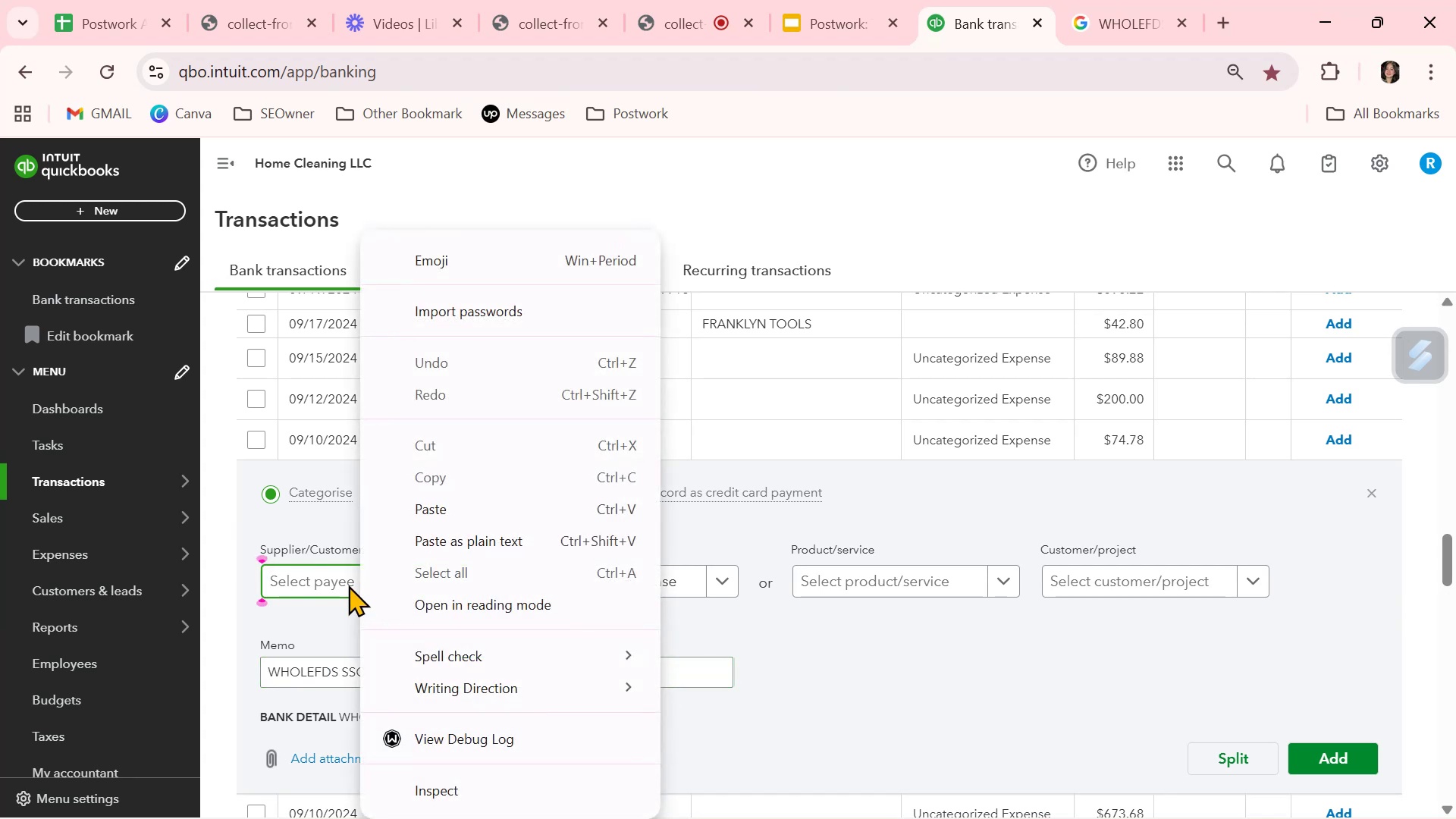 
left_click([326, 581])
 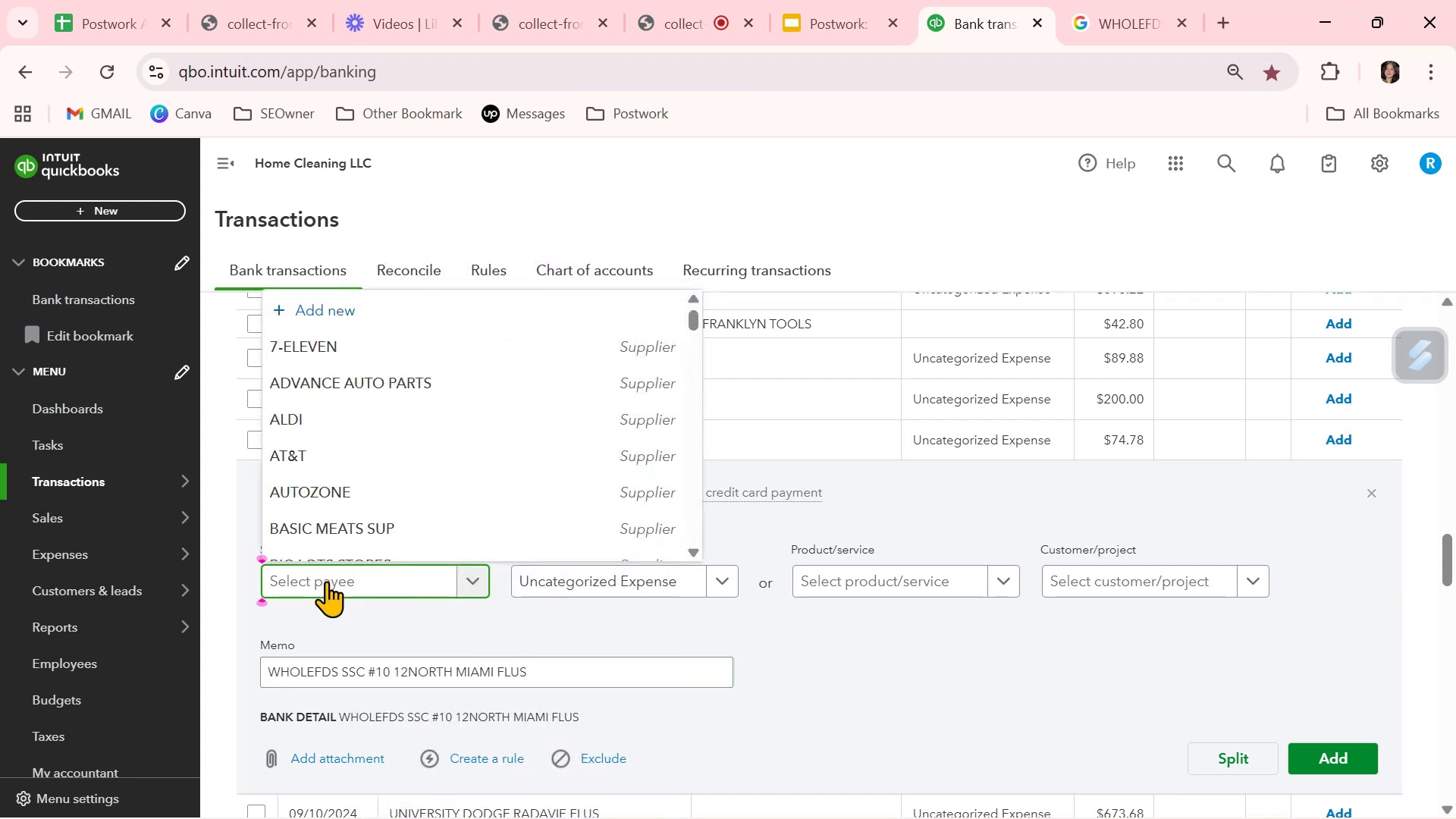 
right_click([326, 581])
 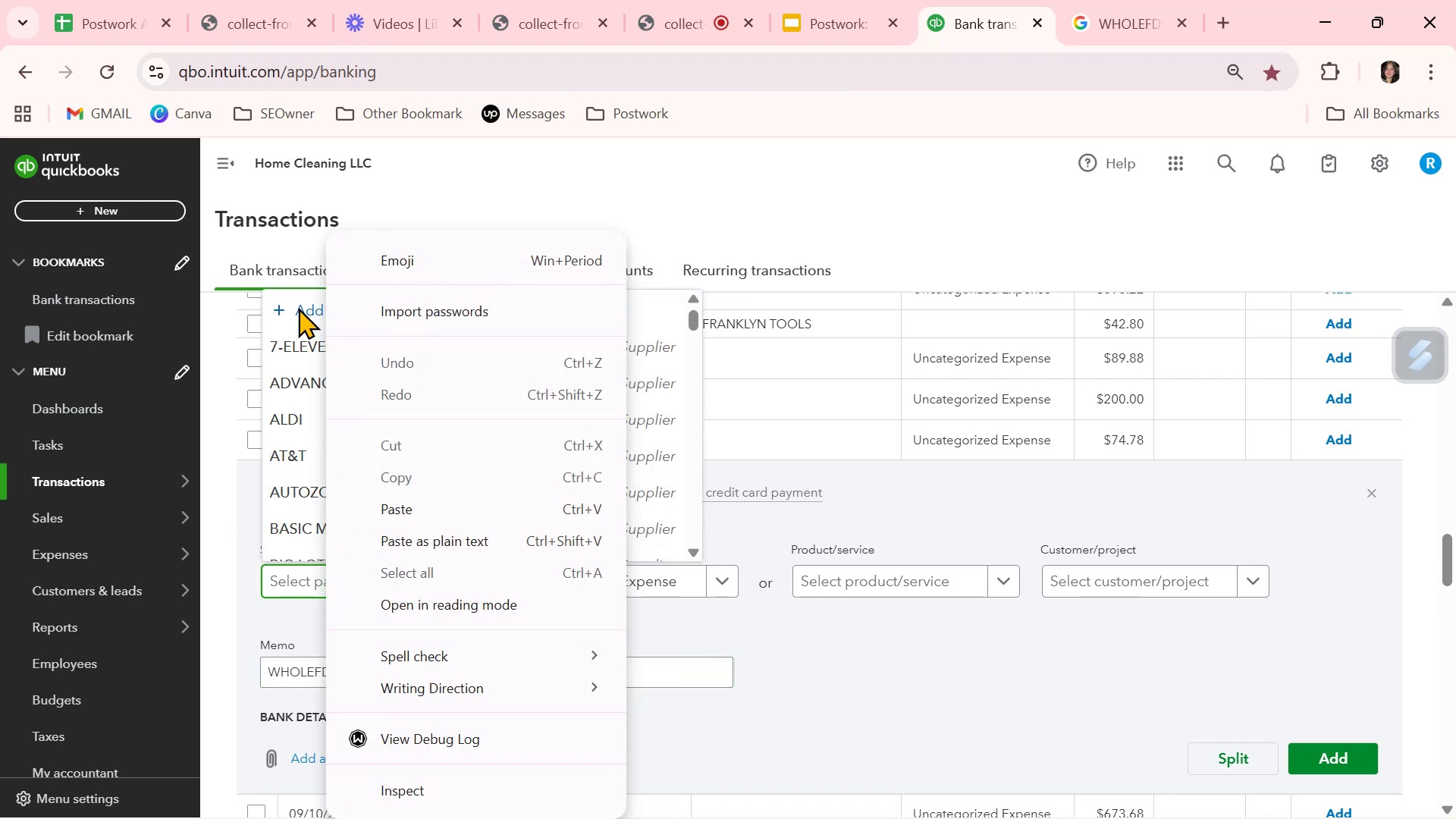 
left_click([287, 309])
 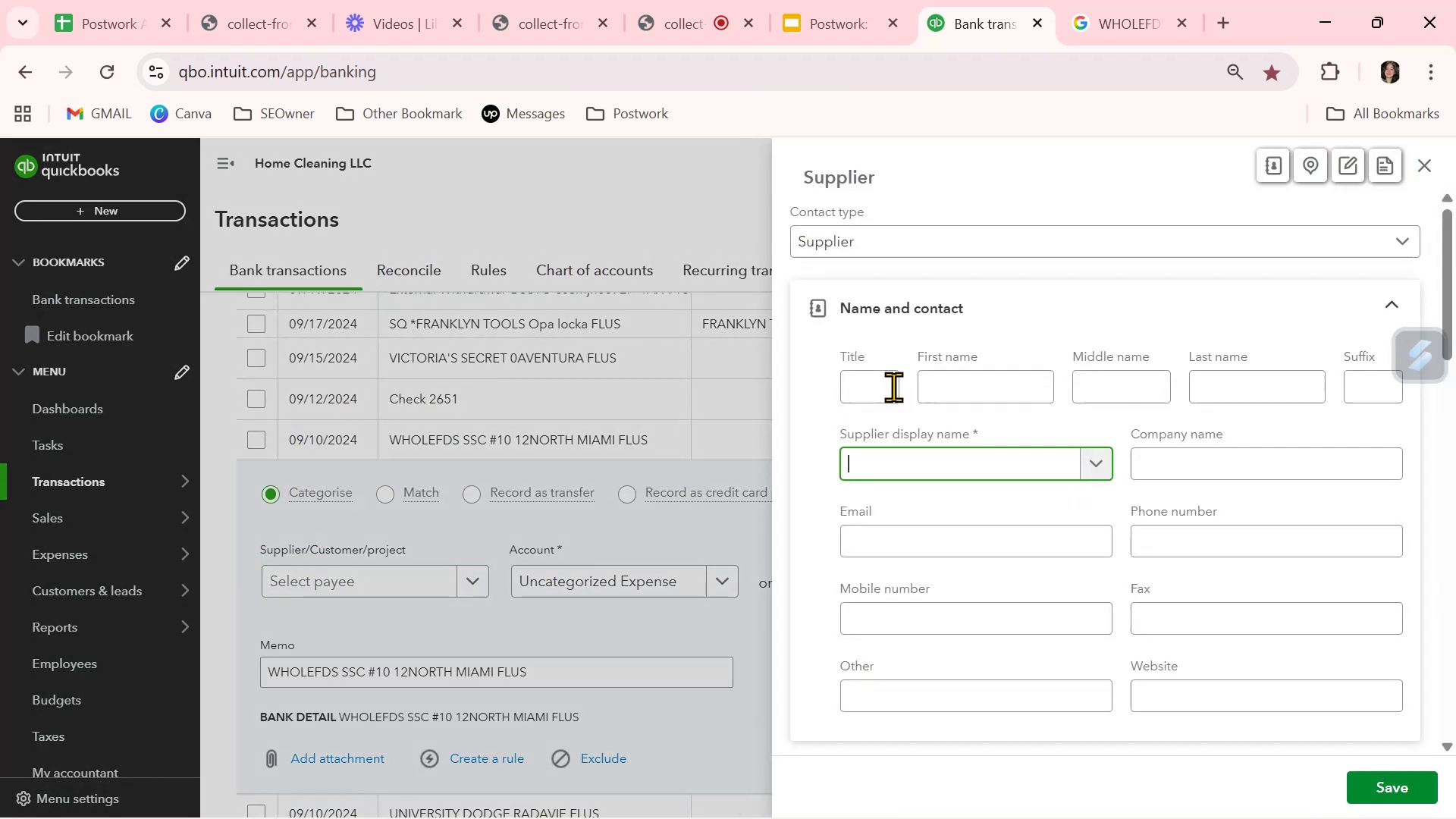 
key(Control+ControlLeft)
 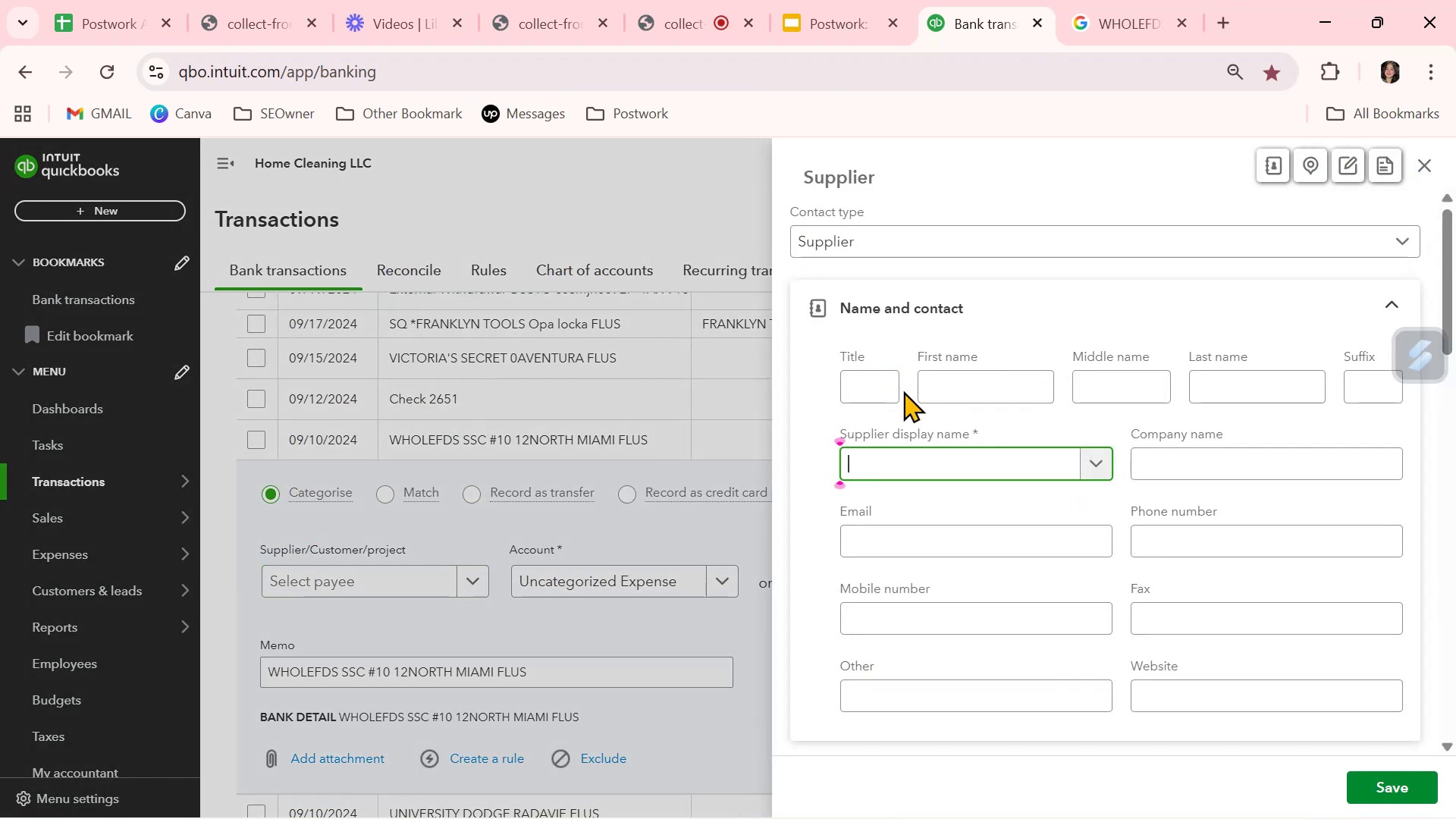 
key(Control+V)
 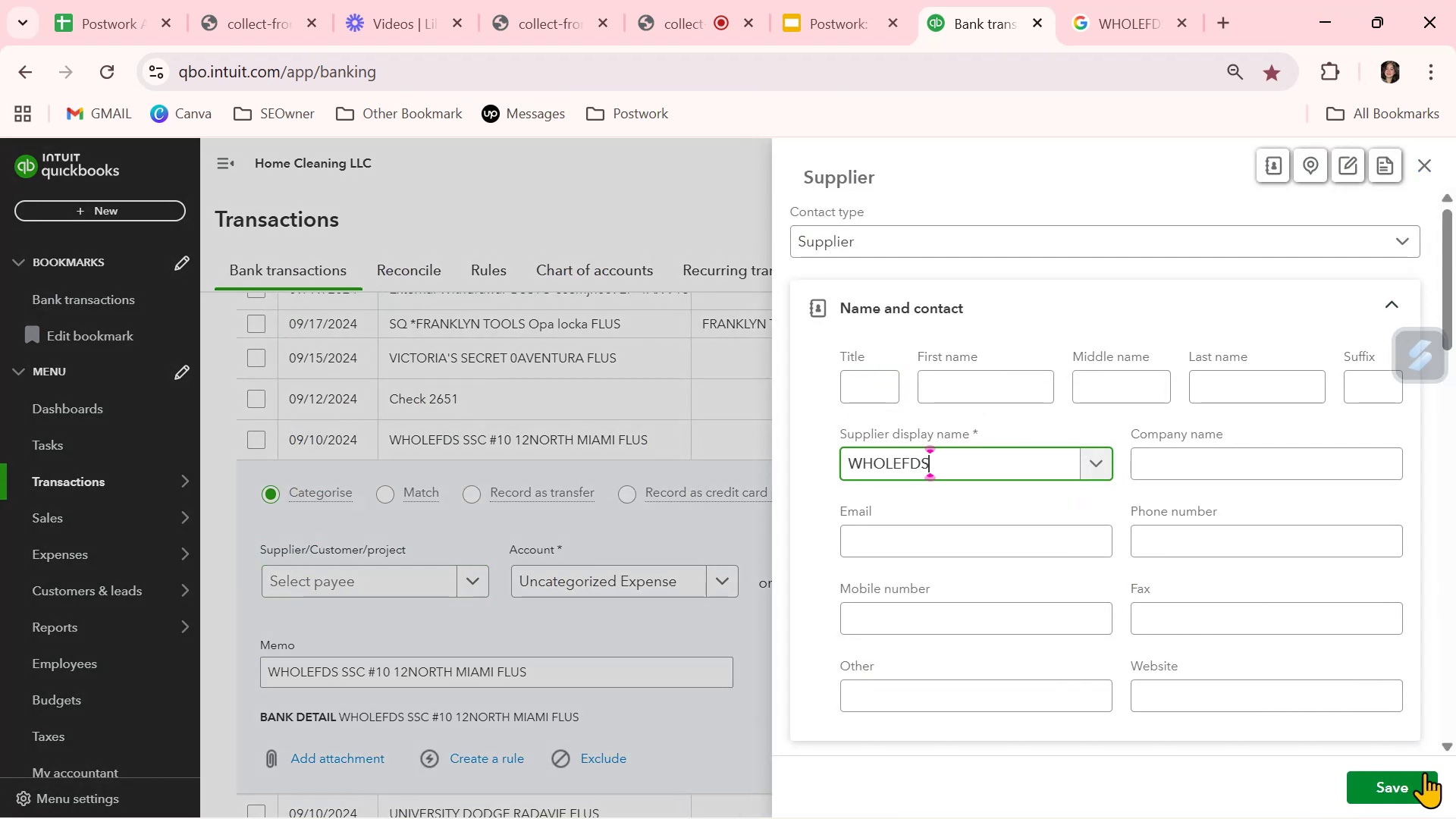 
left_click([1420, 786])
 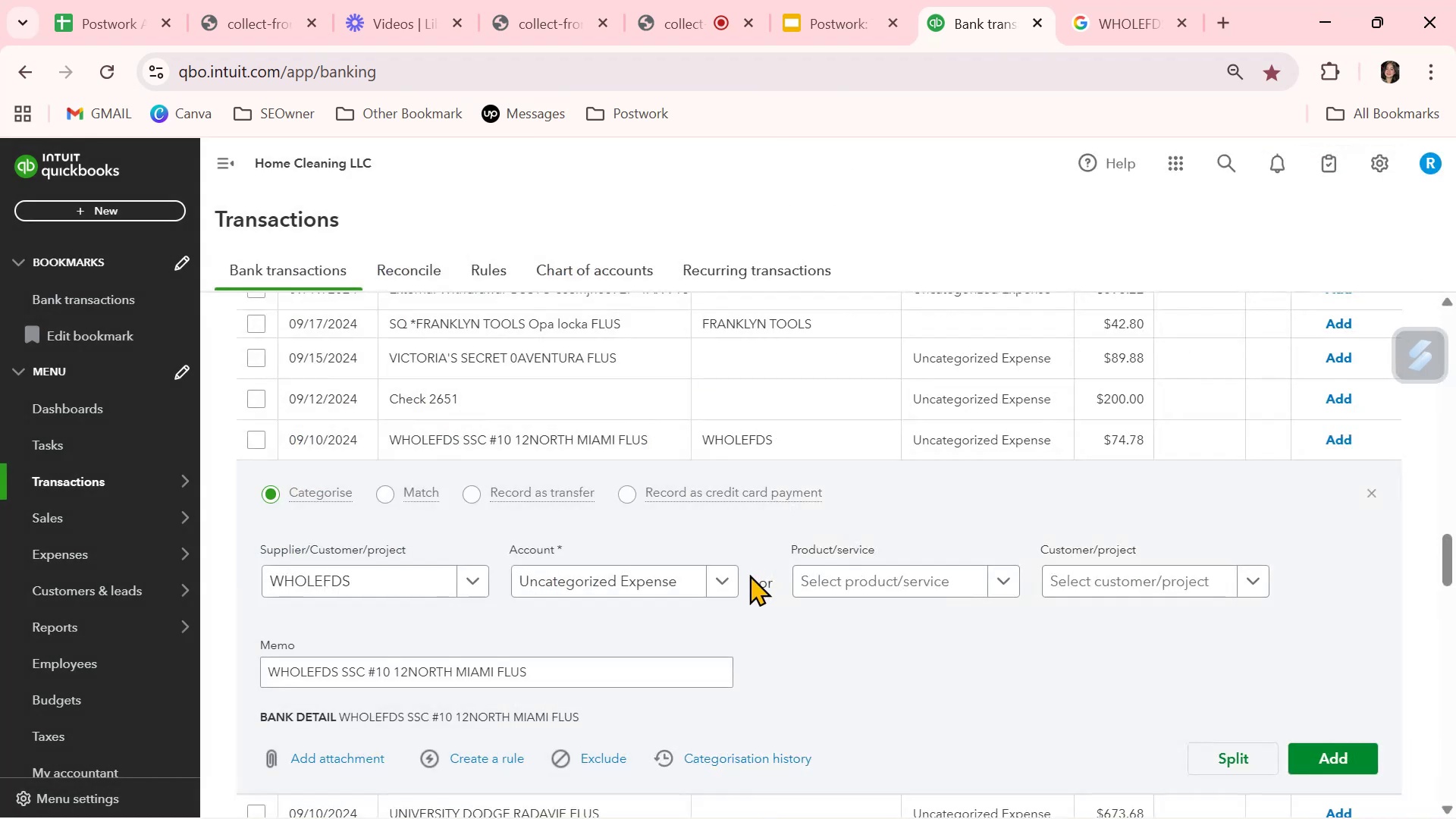 
left_click([670, 582])
 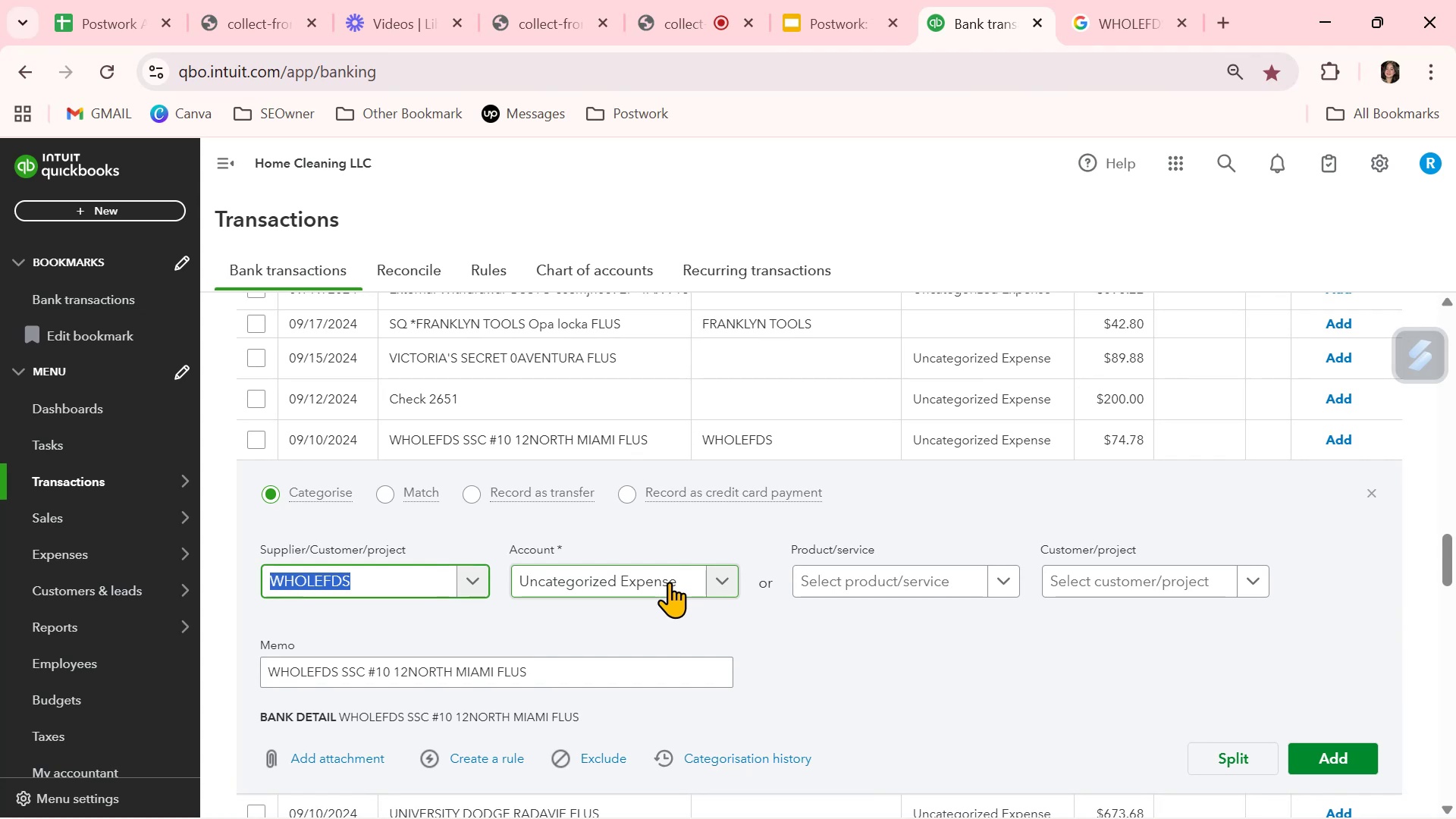 
left_click([669, 582])
 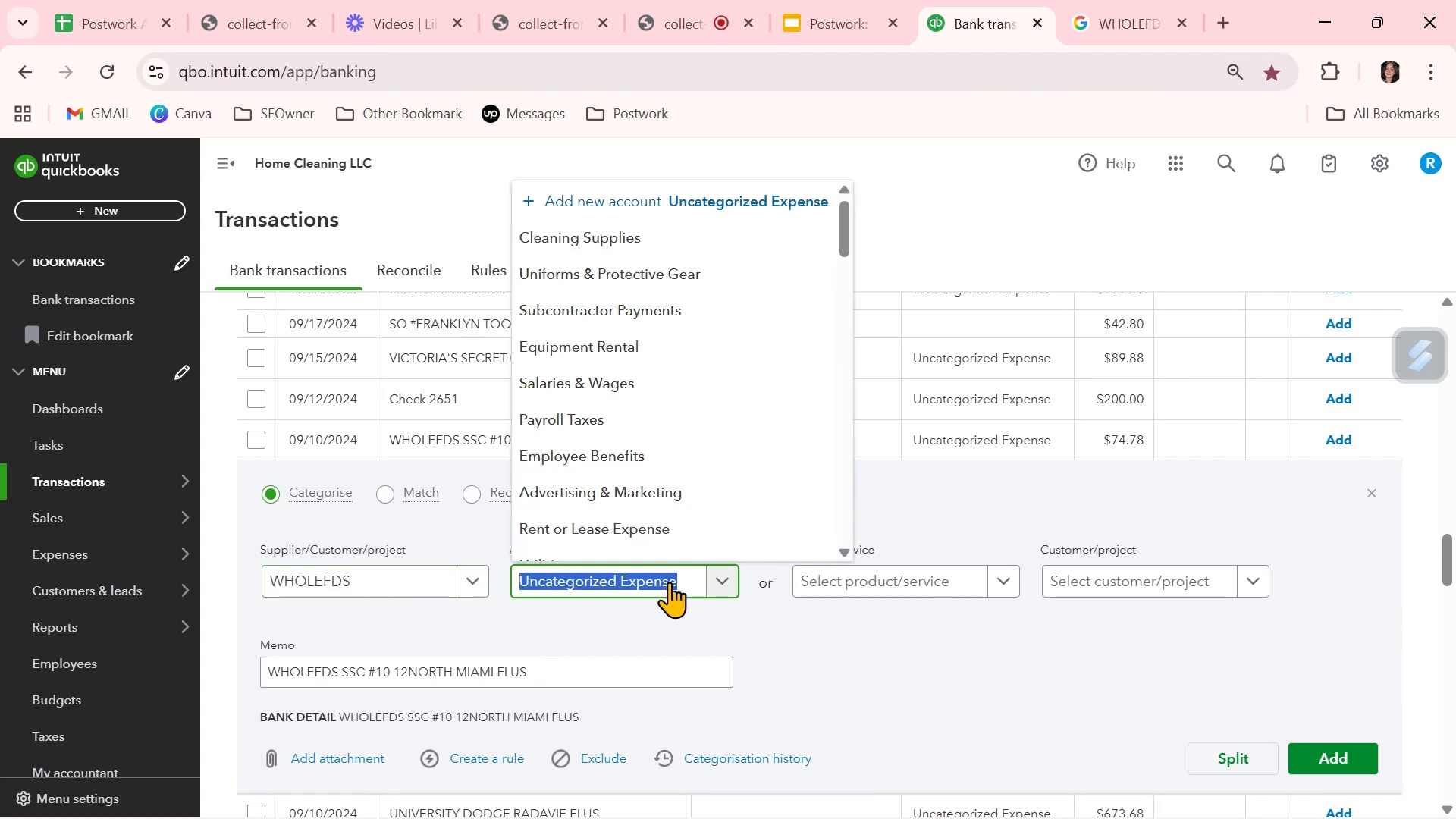 
key(F)
 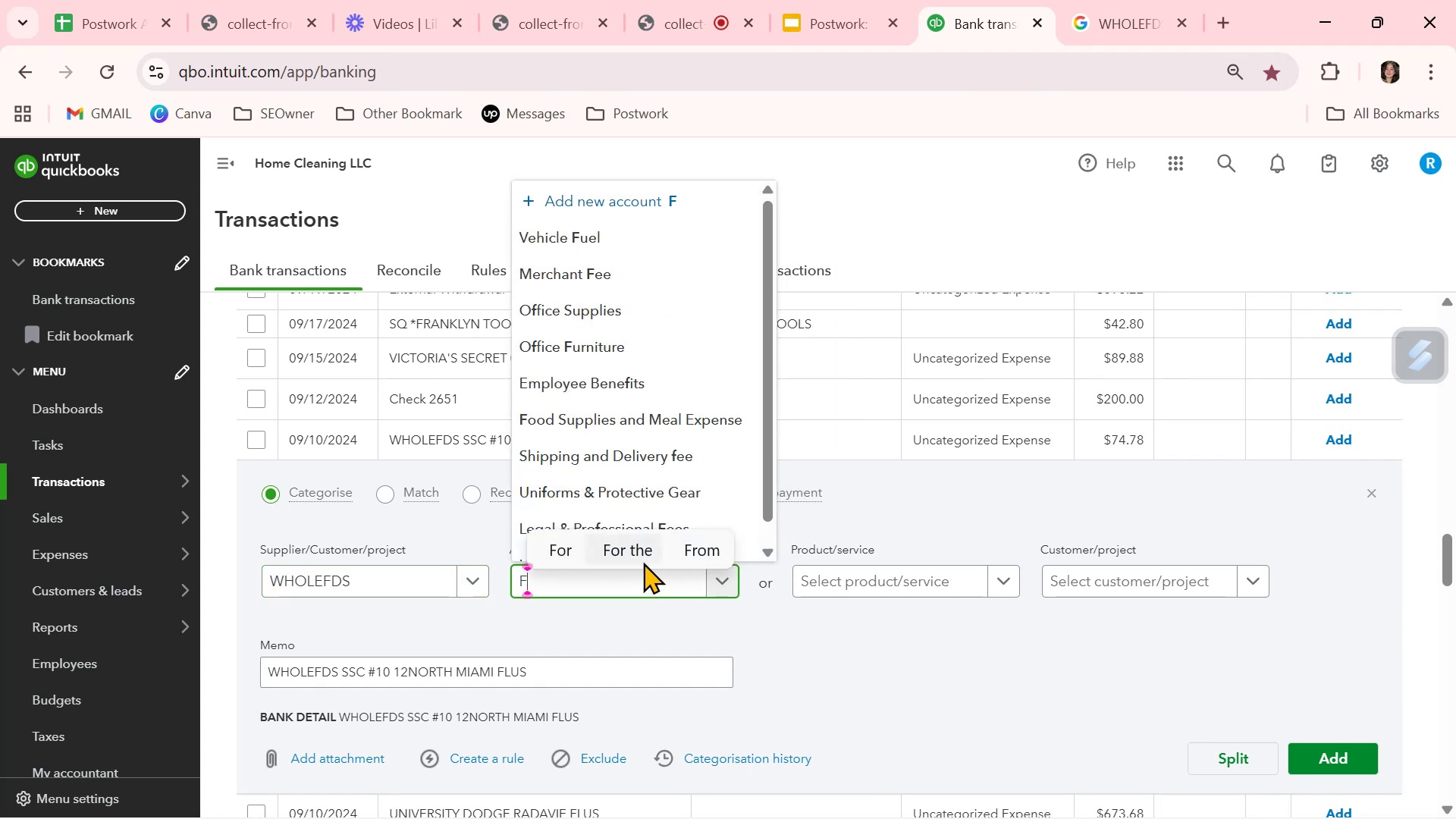 
left_click([664, 417])
 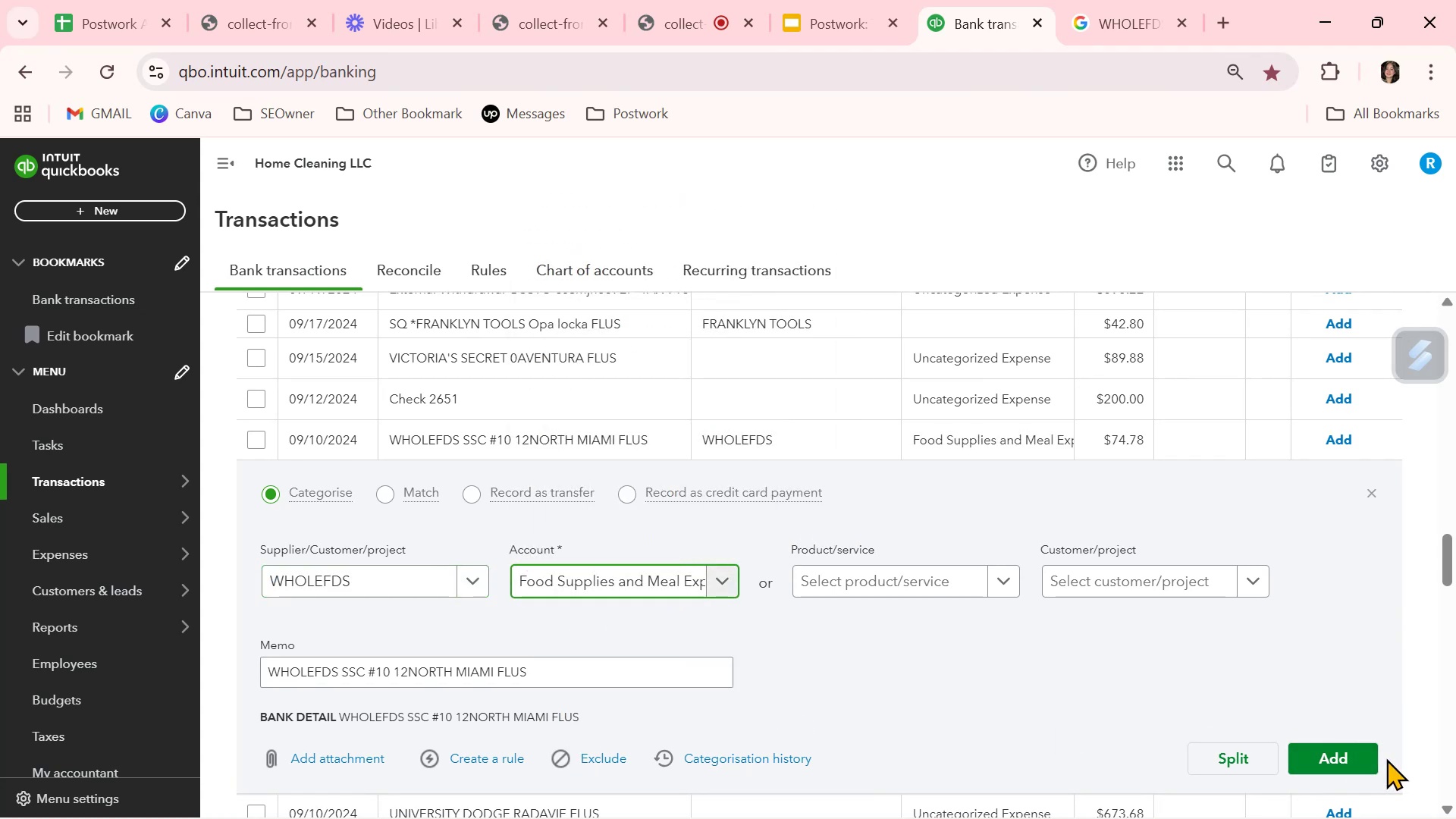 
left_click([1353, 751])
 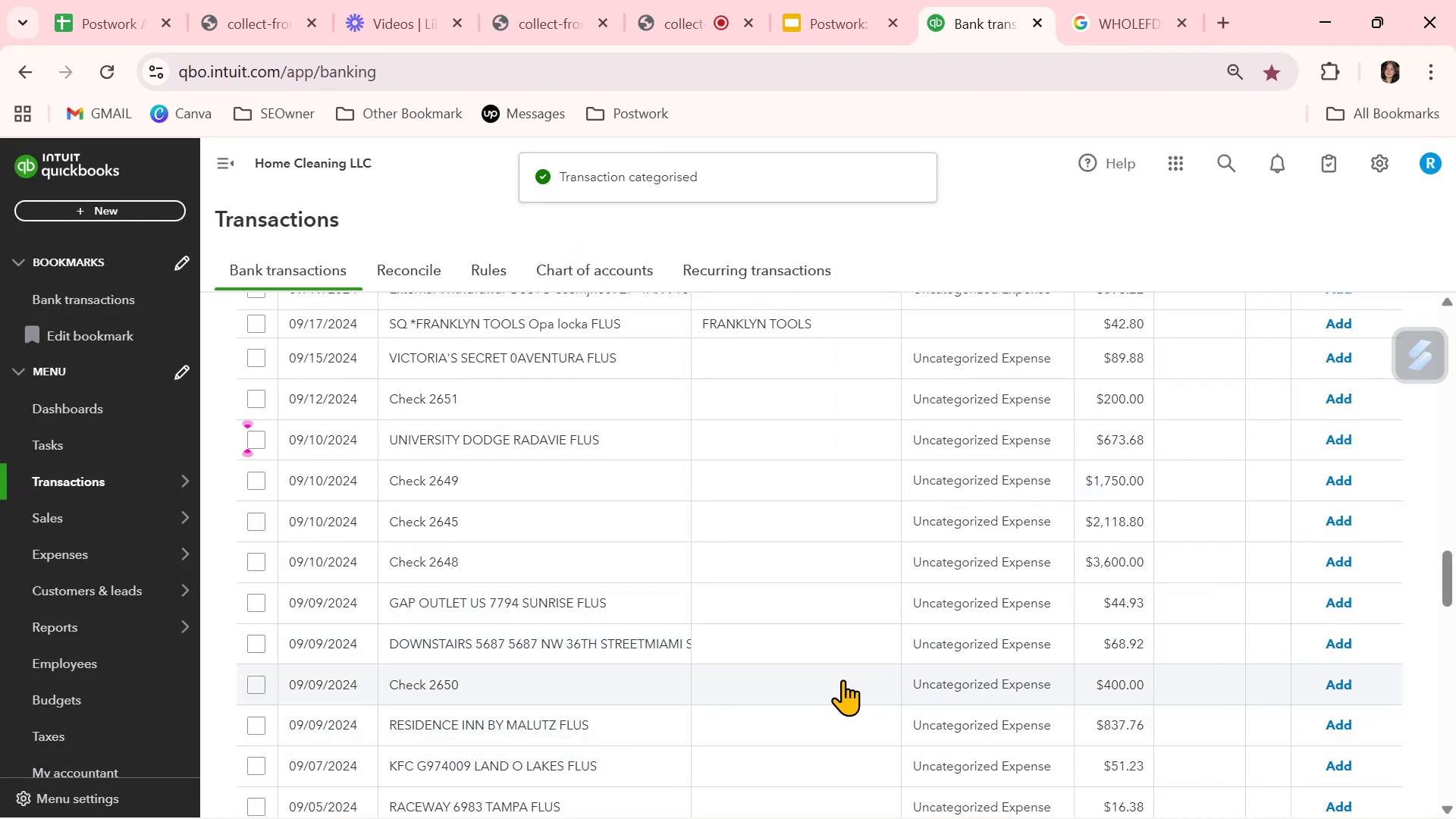 
scroll: coordinate [843, 679], scroll_direction: down, amount: 4.0
 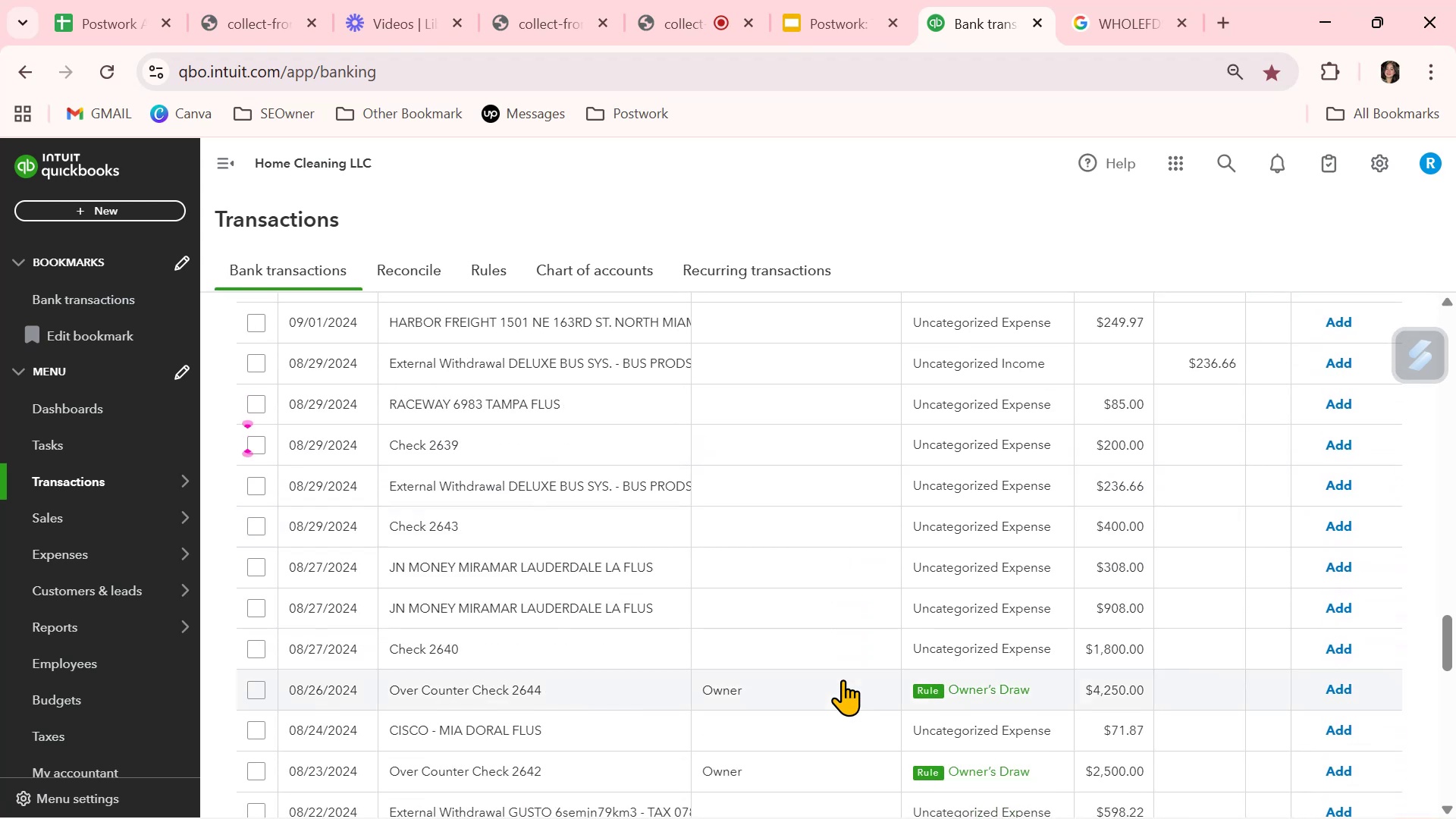 
scroll: coordinate [841, 676], scroll_direction: up, amount: 1.0
 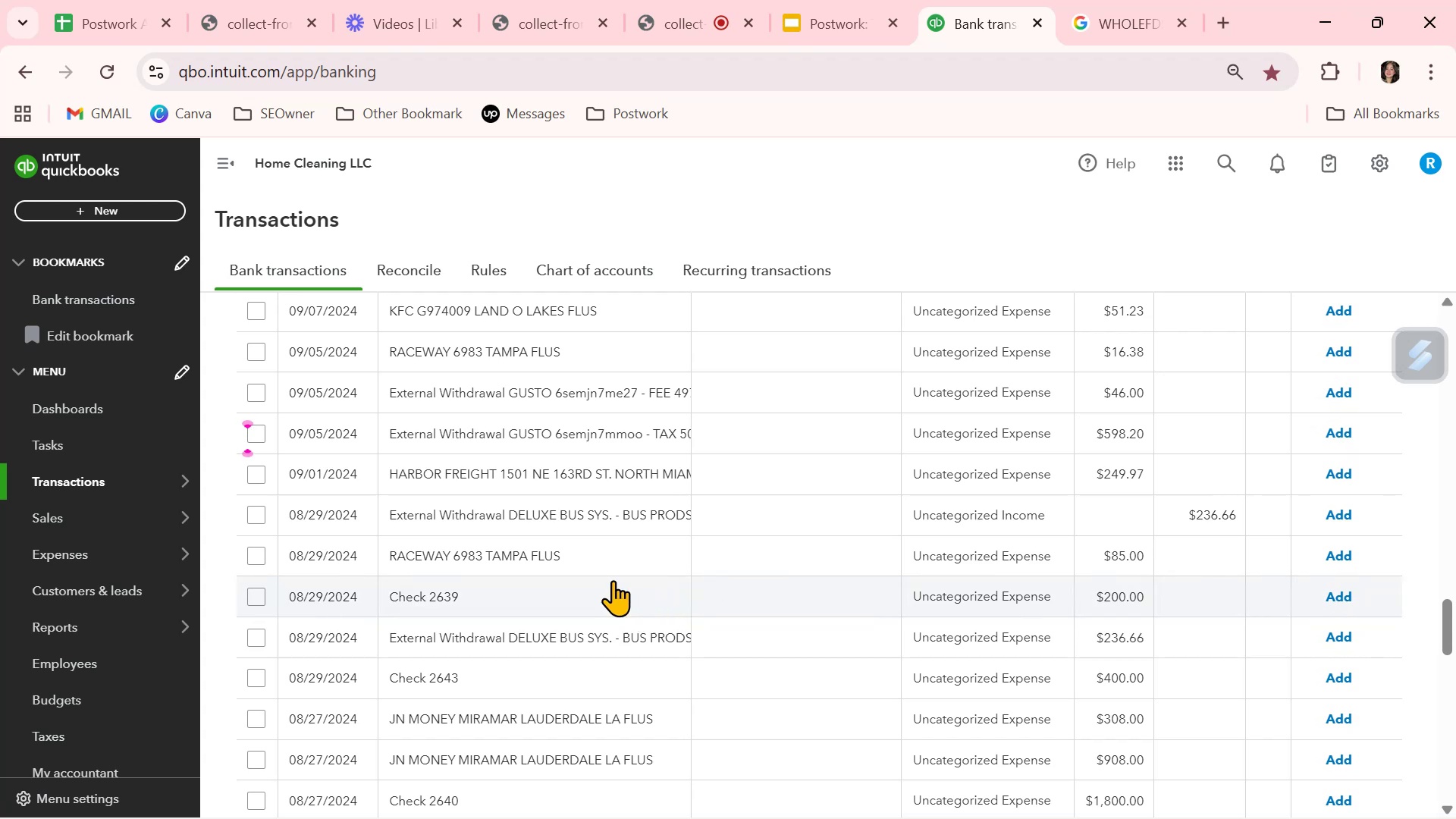 
left_click([588, 560])
 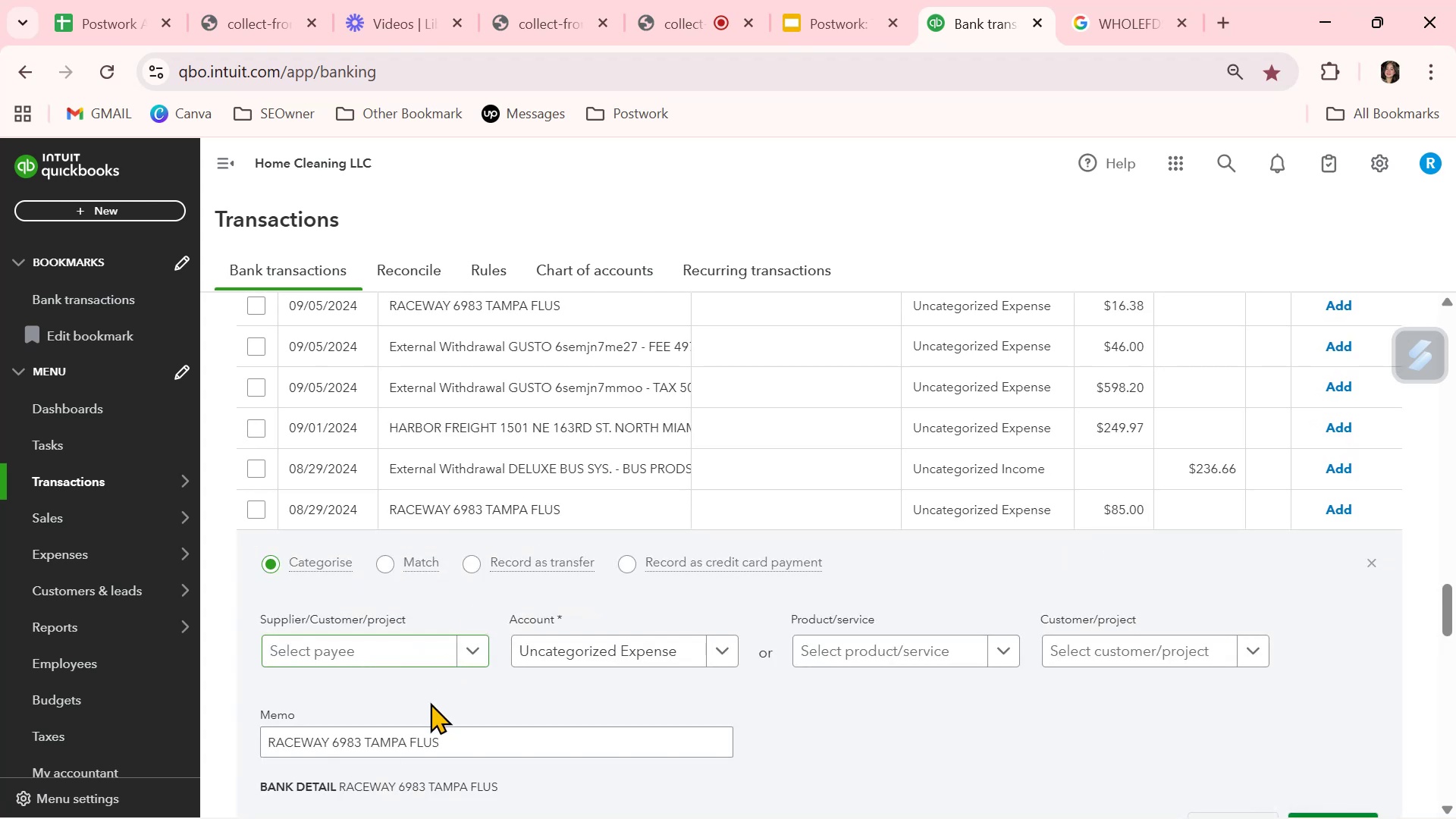 
double_click([447, 739])
 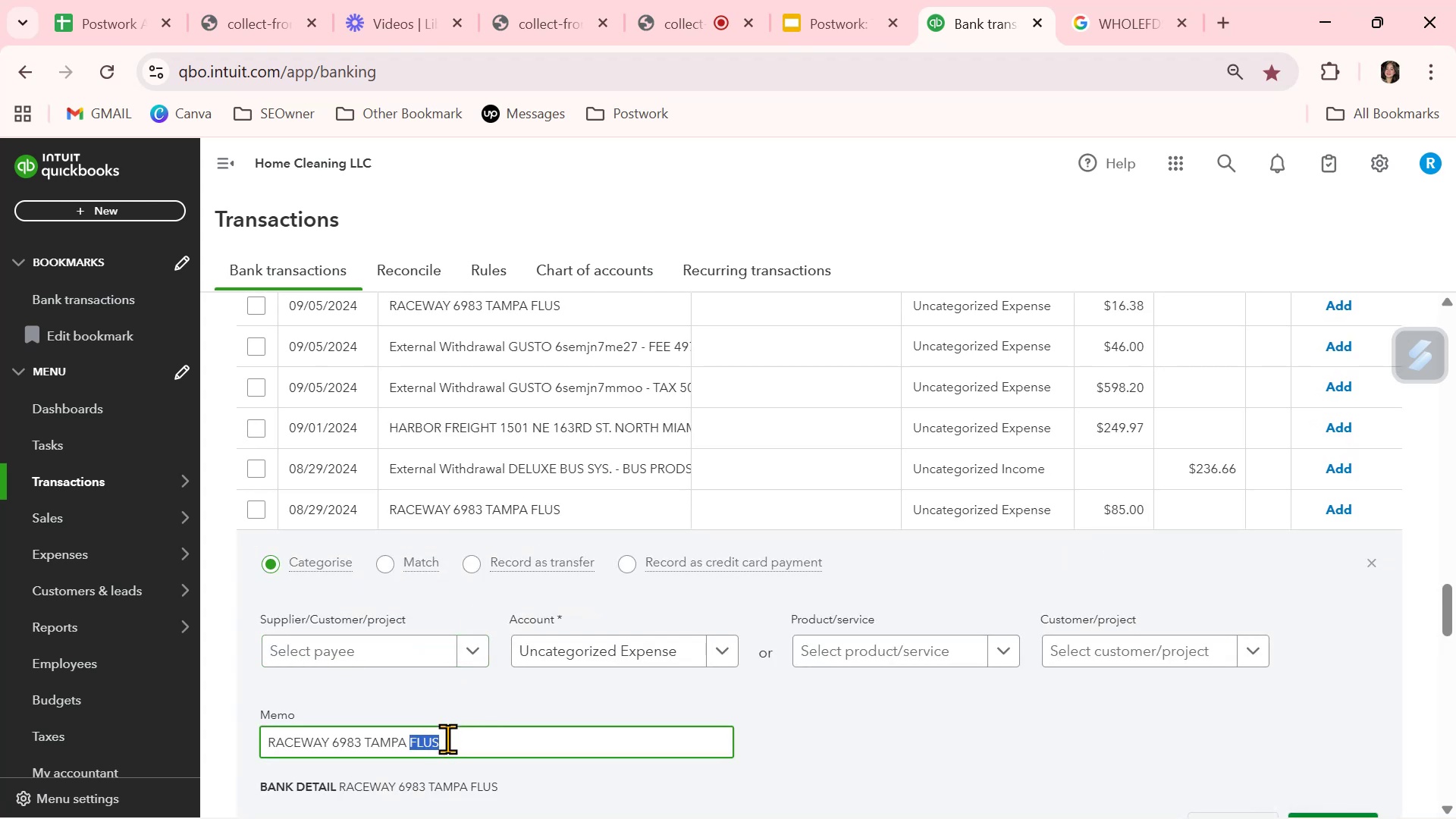 
triple_click([447, 739])
 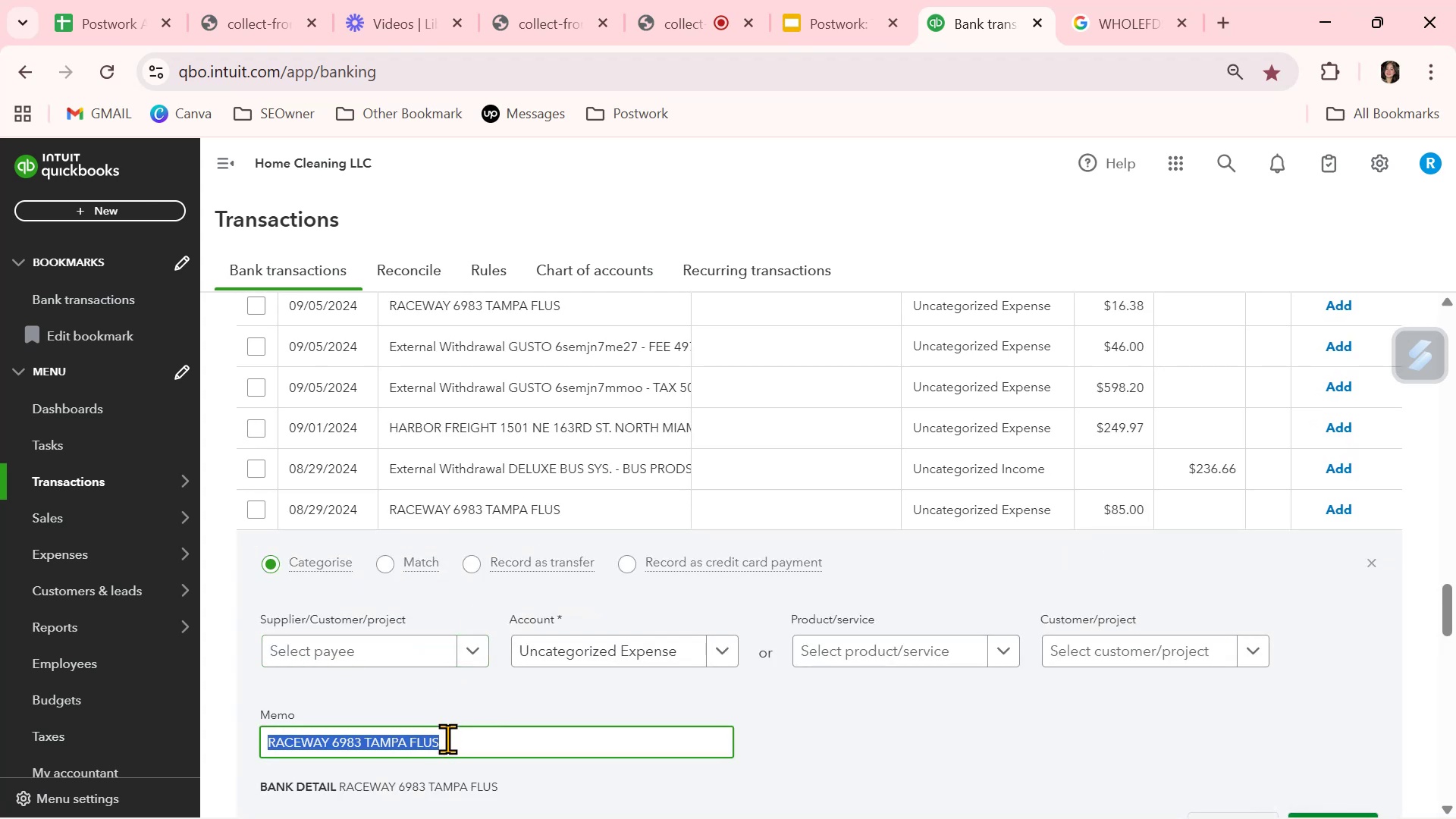 
triple_click([447, 739])
 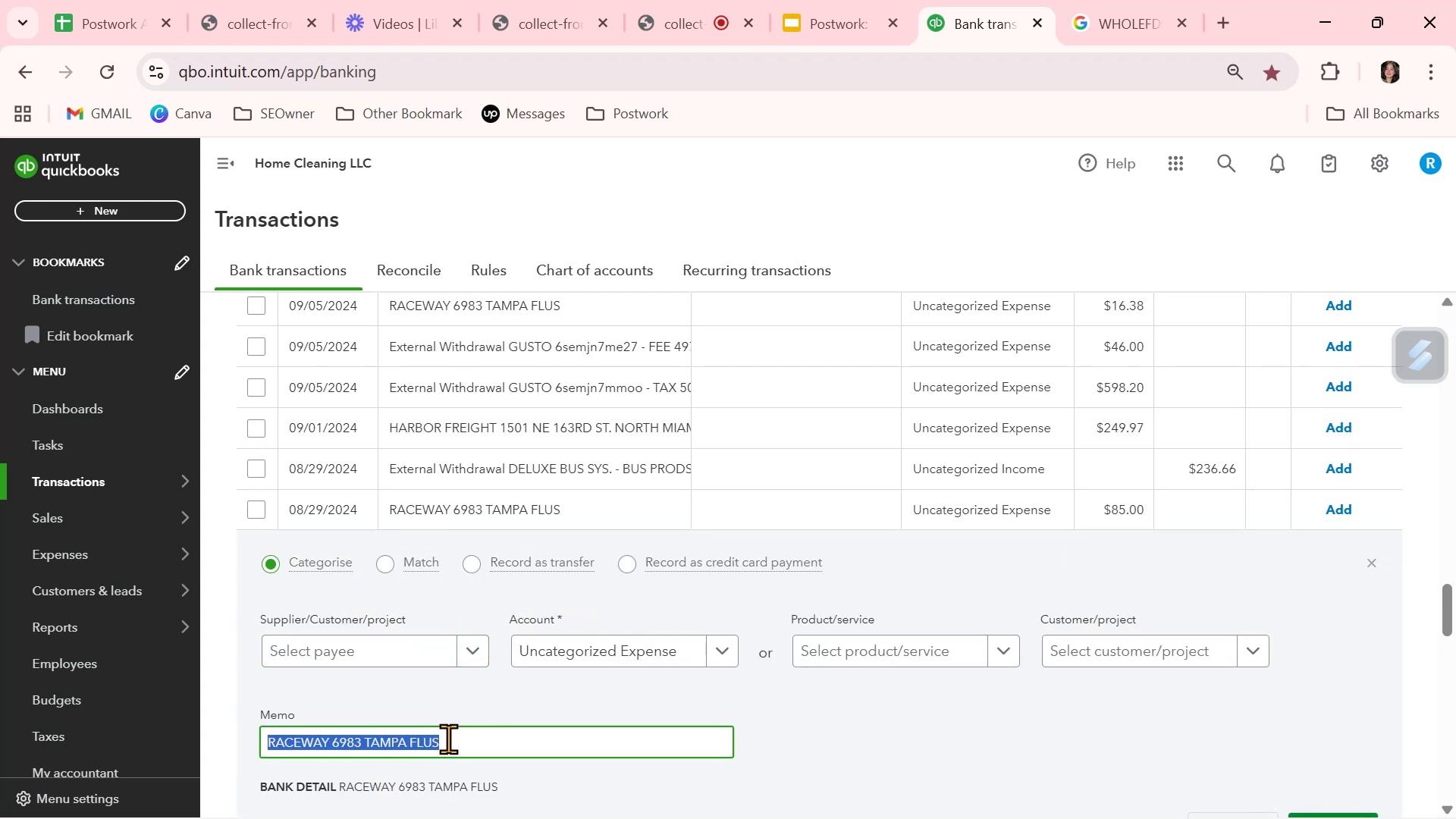 
key(Control+ControlLeft)
 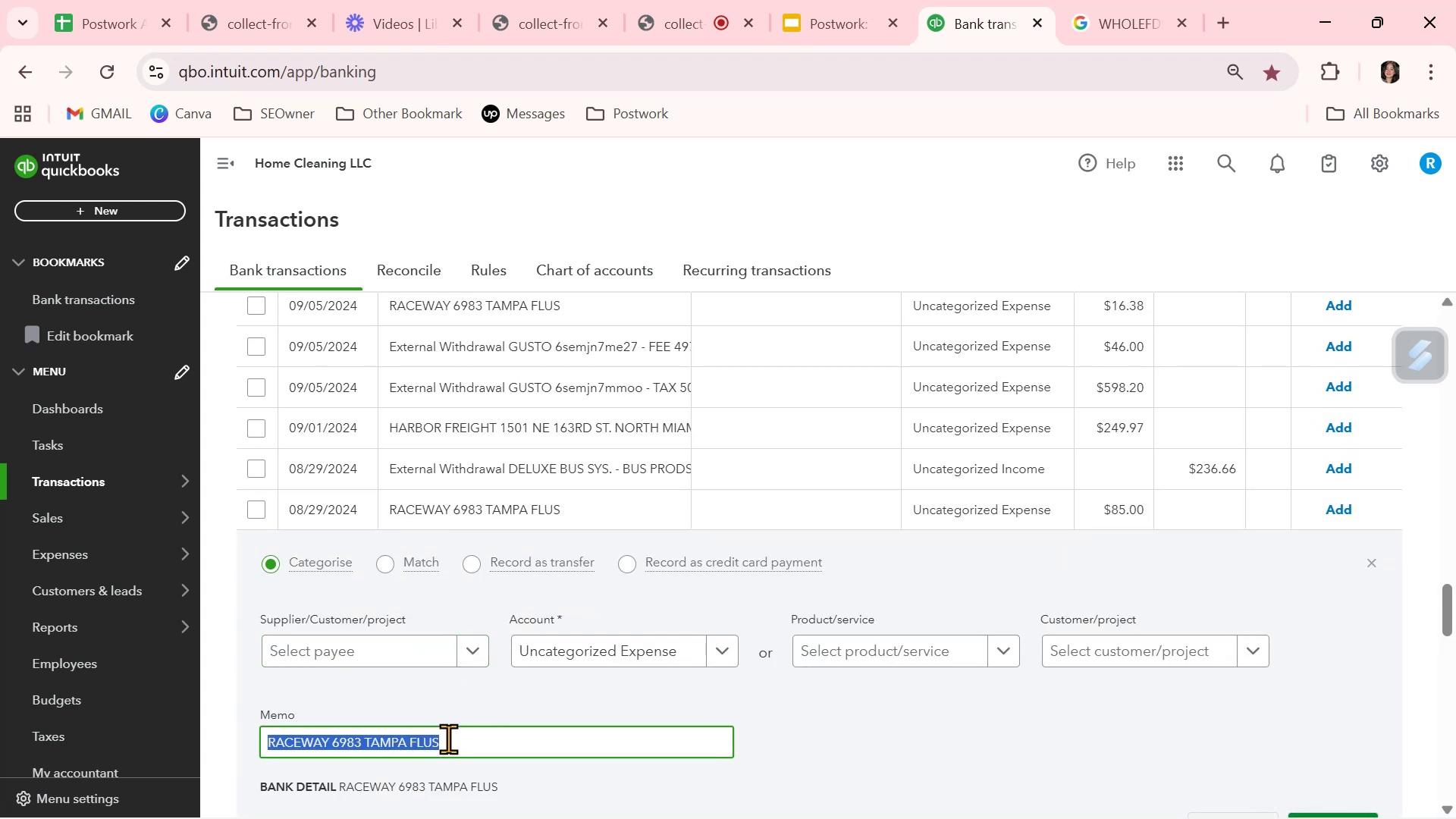 
key(Control+C)
 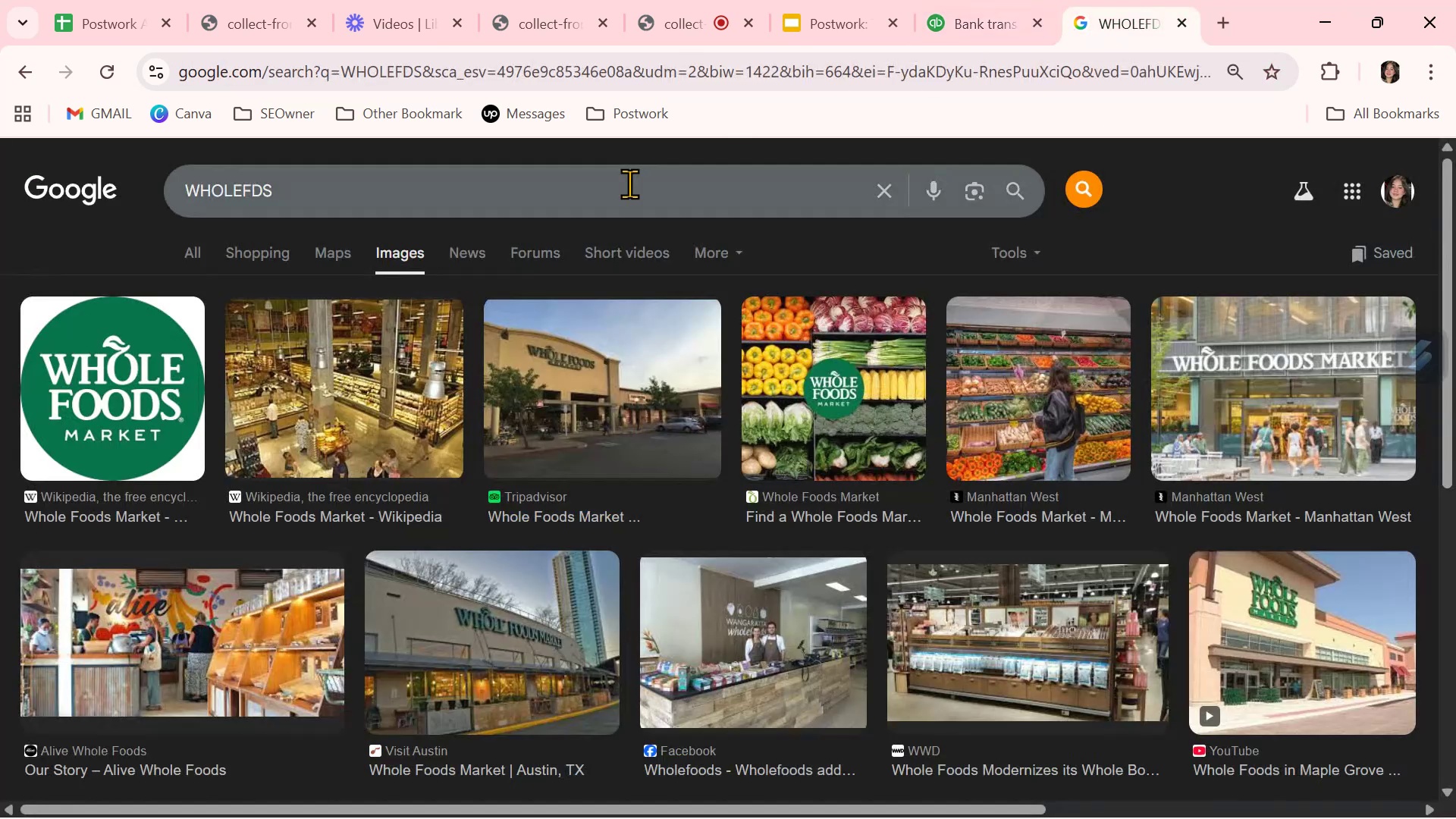 
double_click([582, 199])
 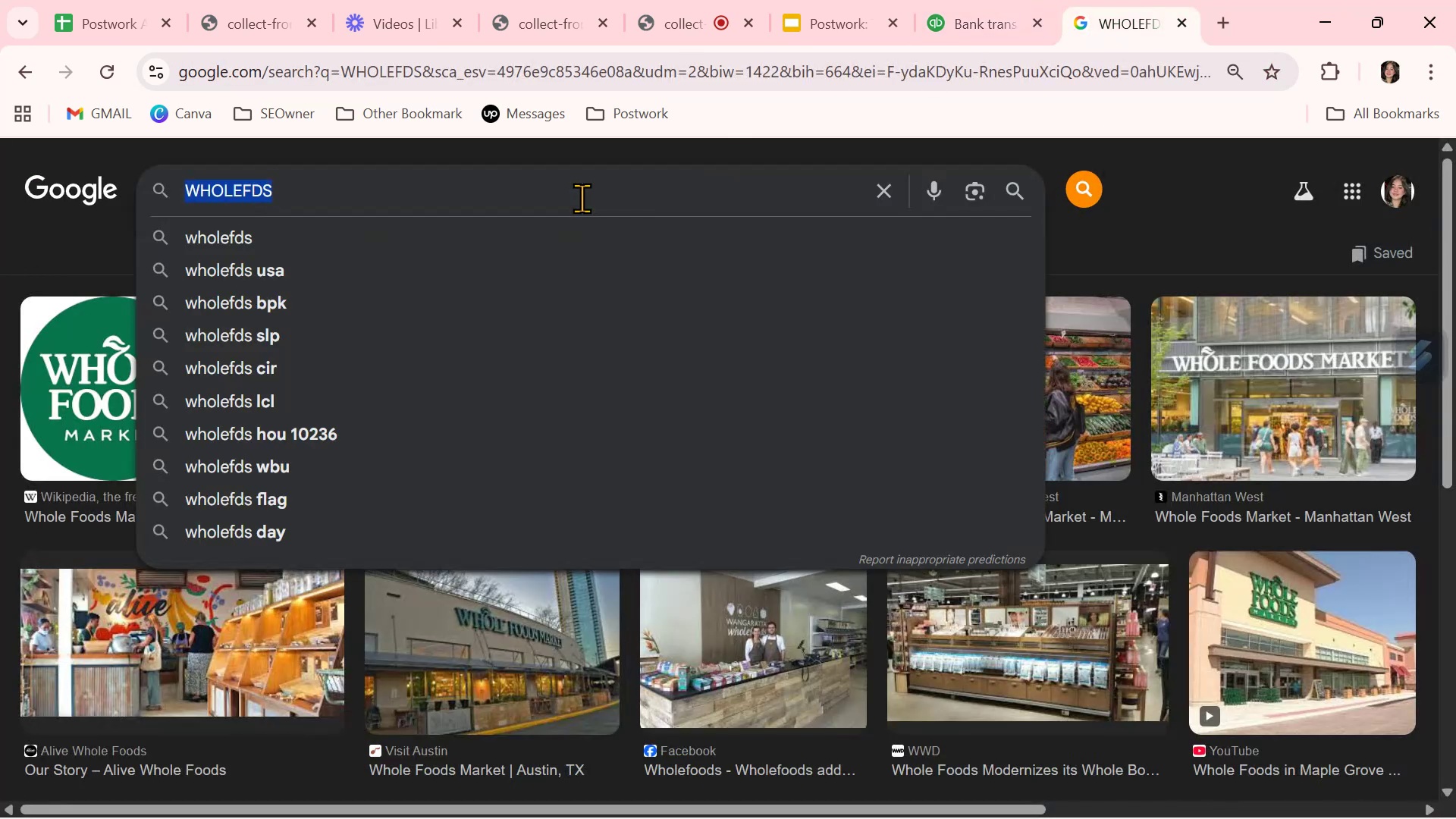 
triple_click([582, 198])
 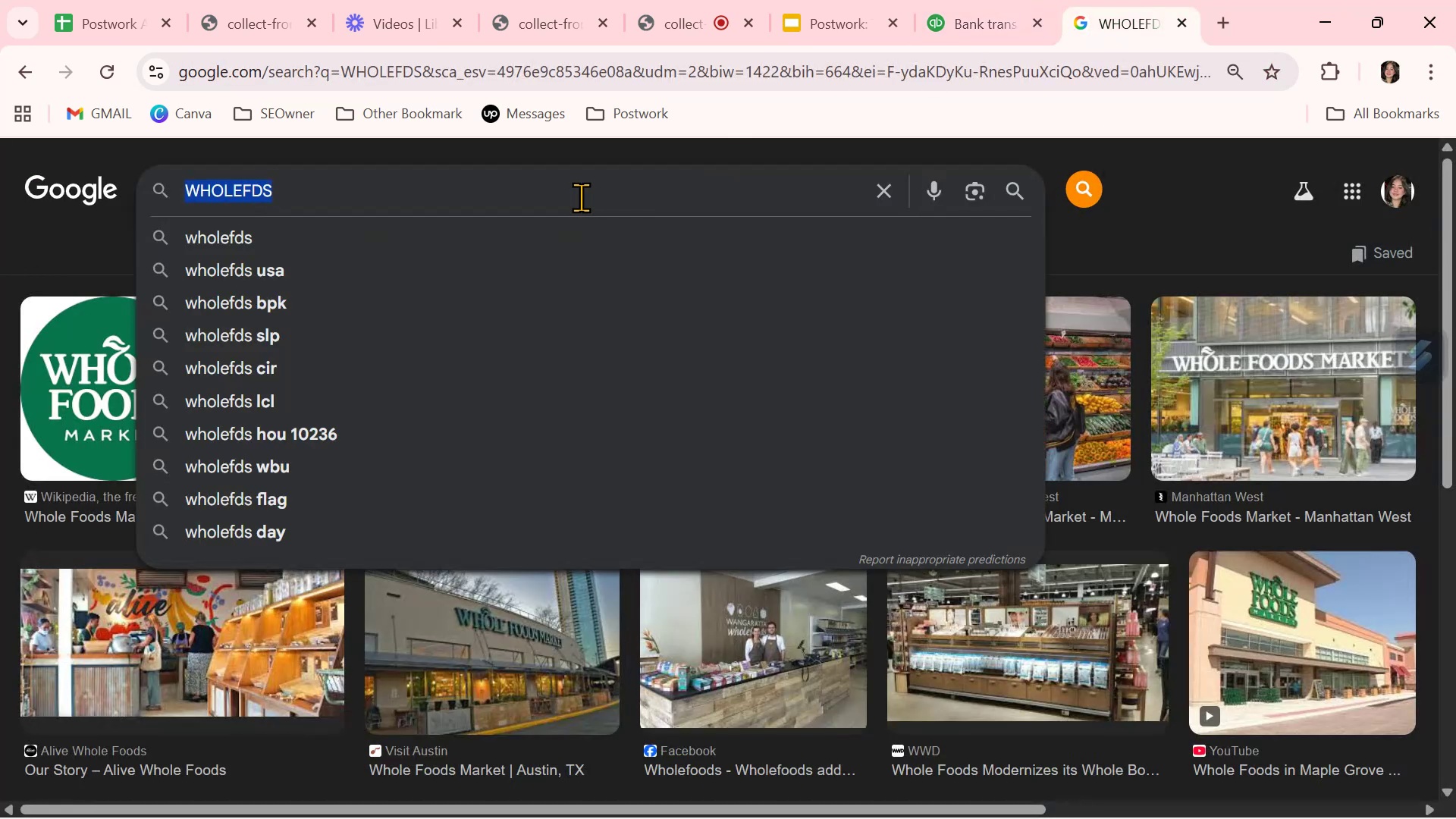 
key(Control+ControlLeft)
 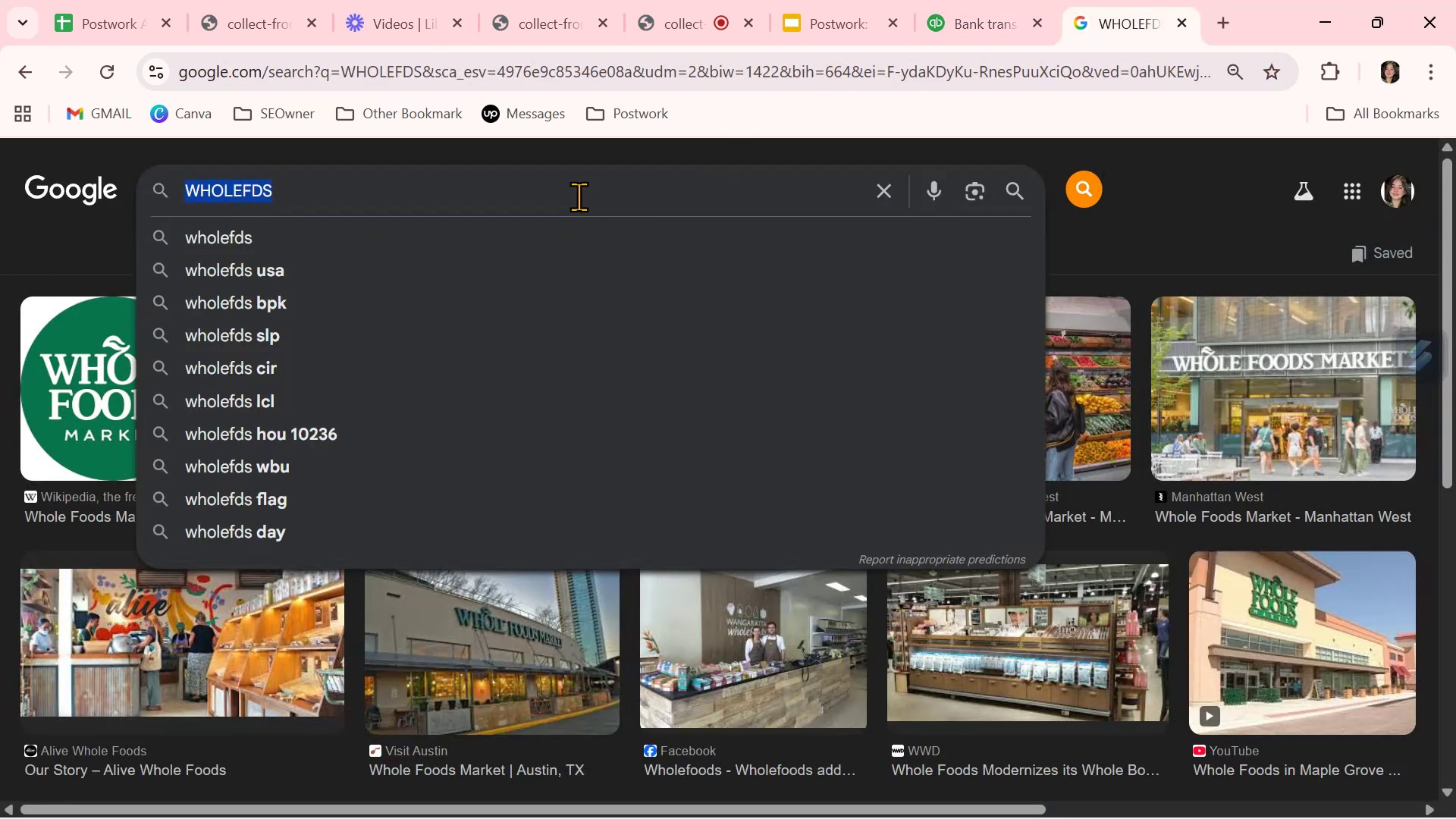 
key(Control+V)
 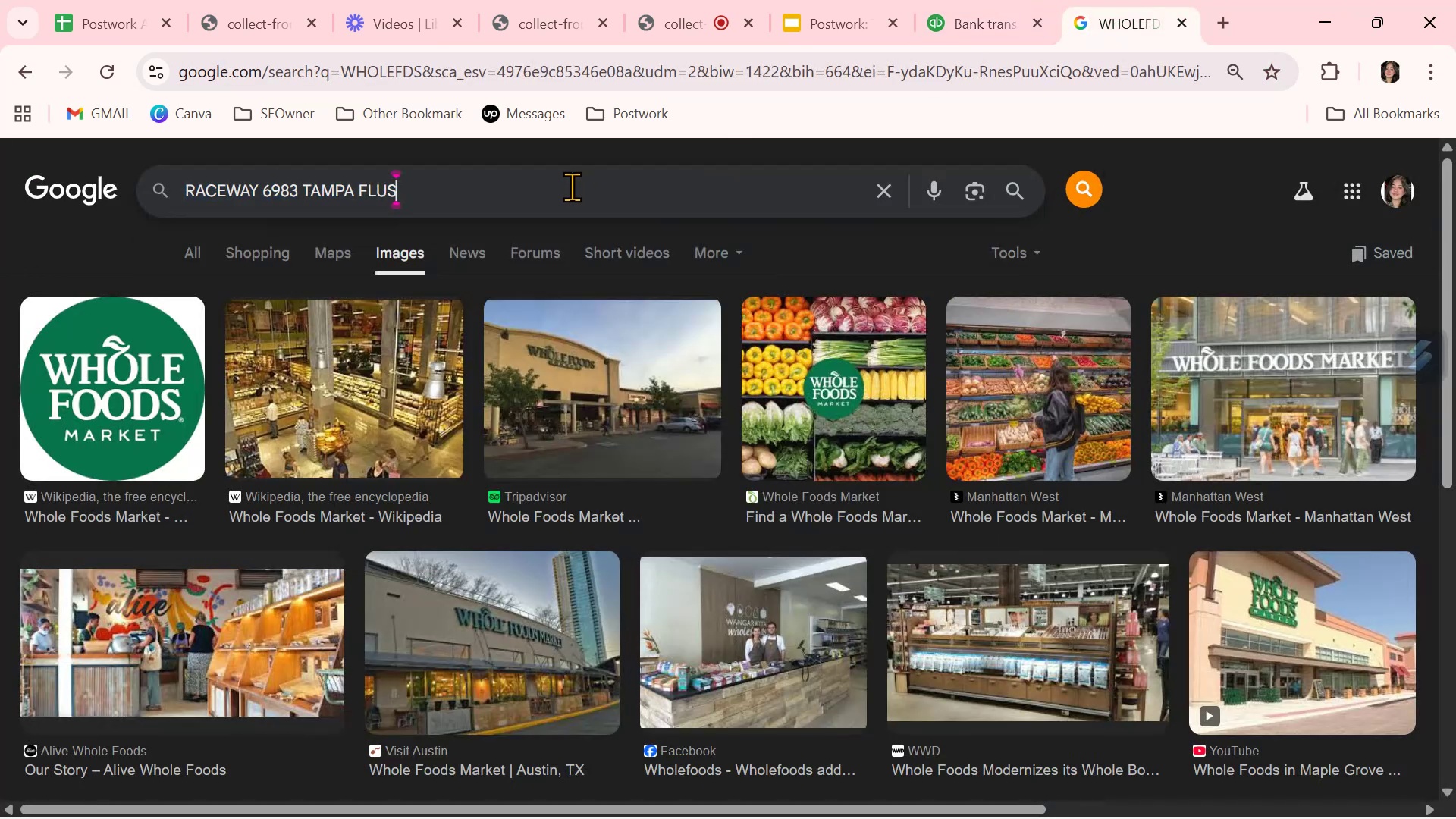 
key(NumpadEnter)
 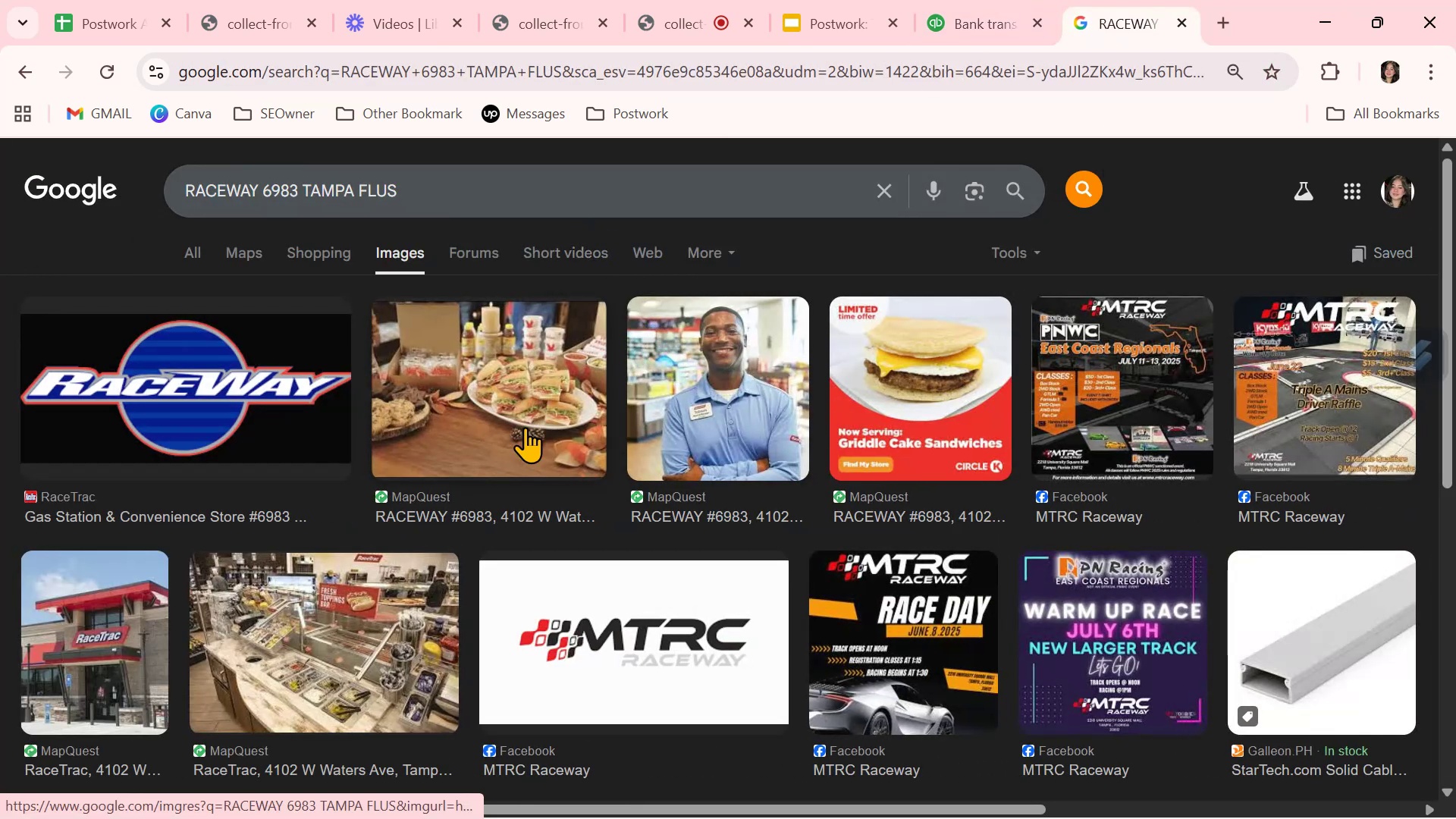 
left_click([973, 24])
 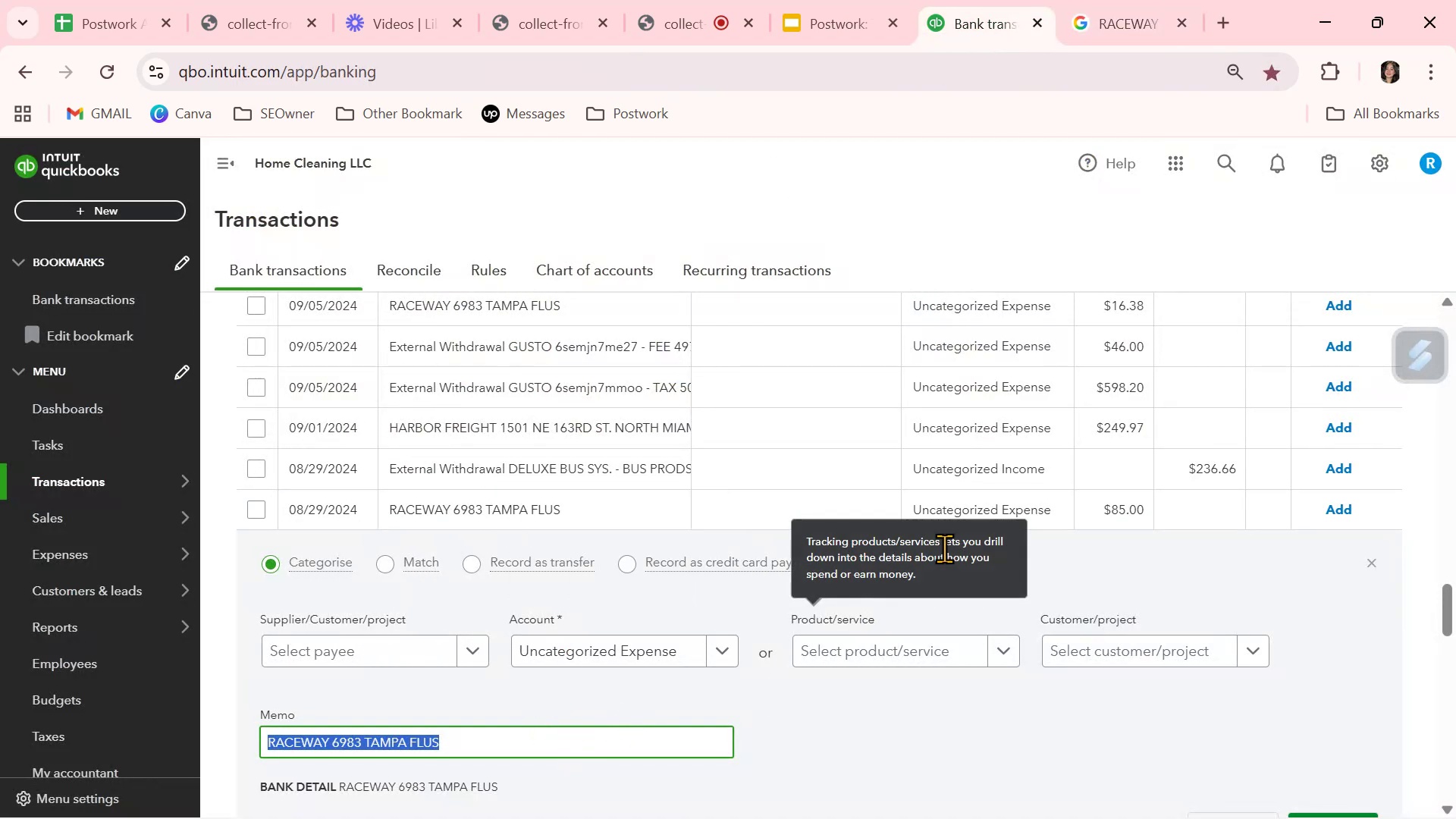 
wait(5.79)
 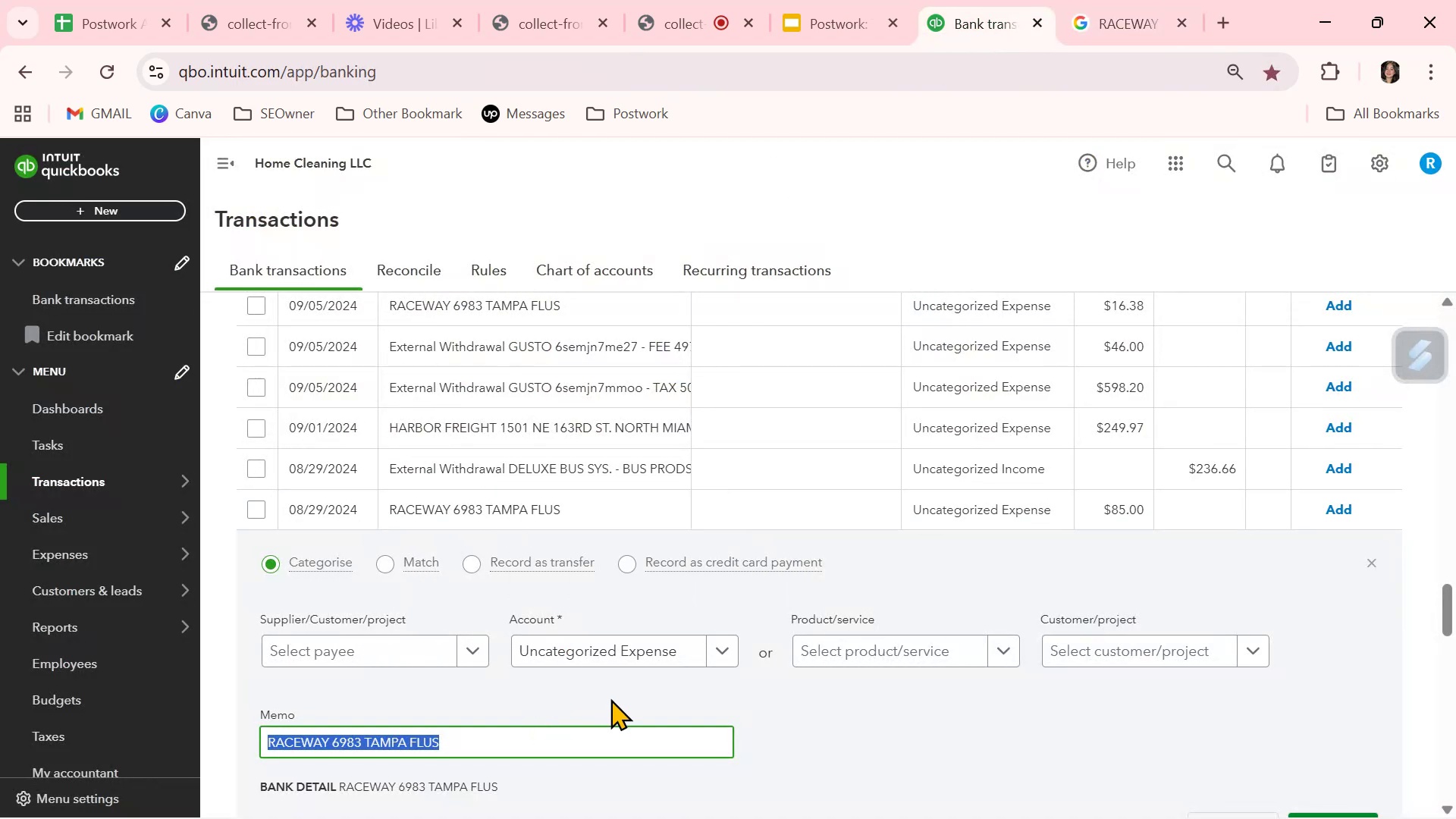 
left_click([1371, 562])
 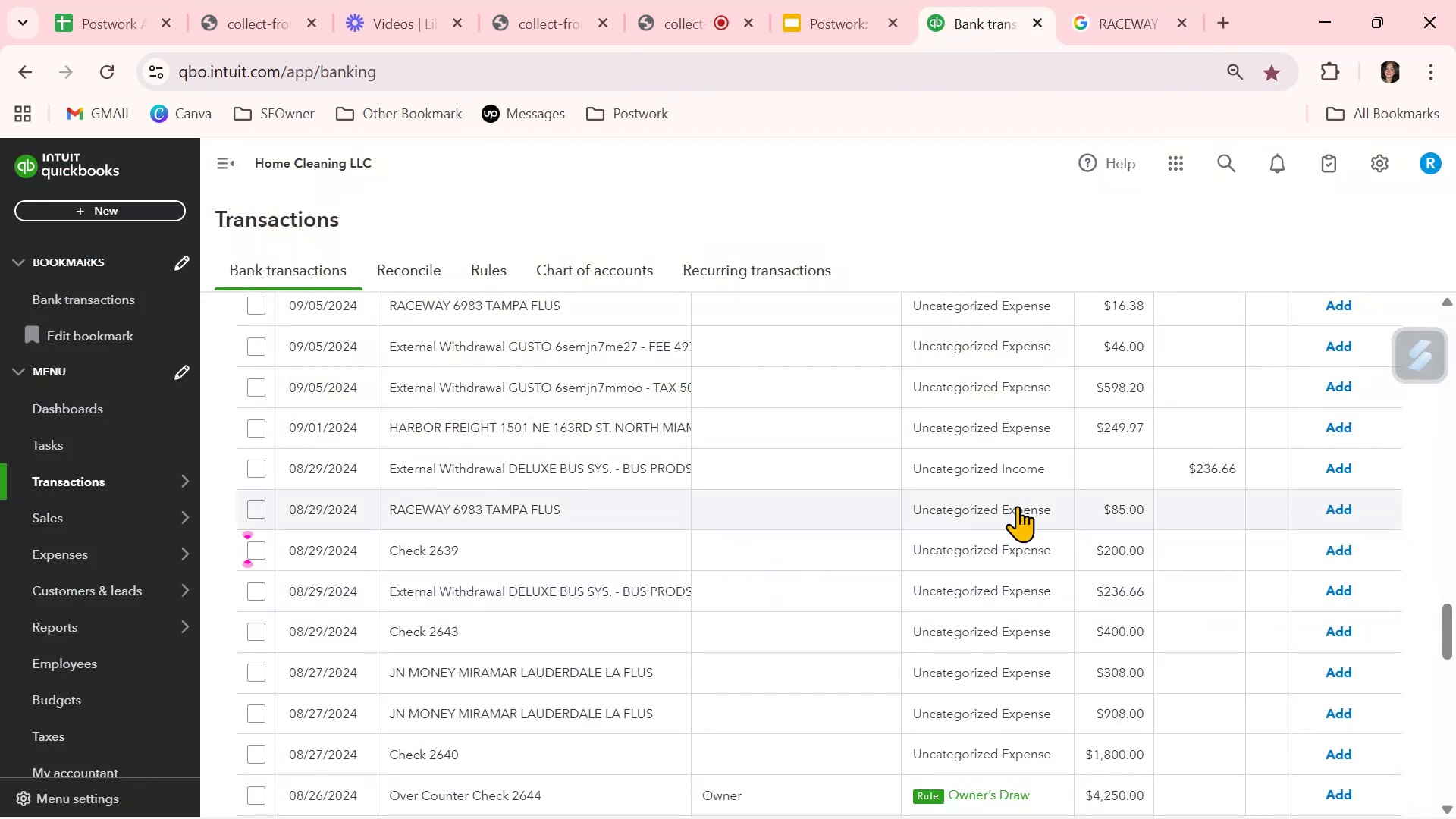 
left_click([997, 506])
 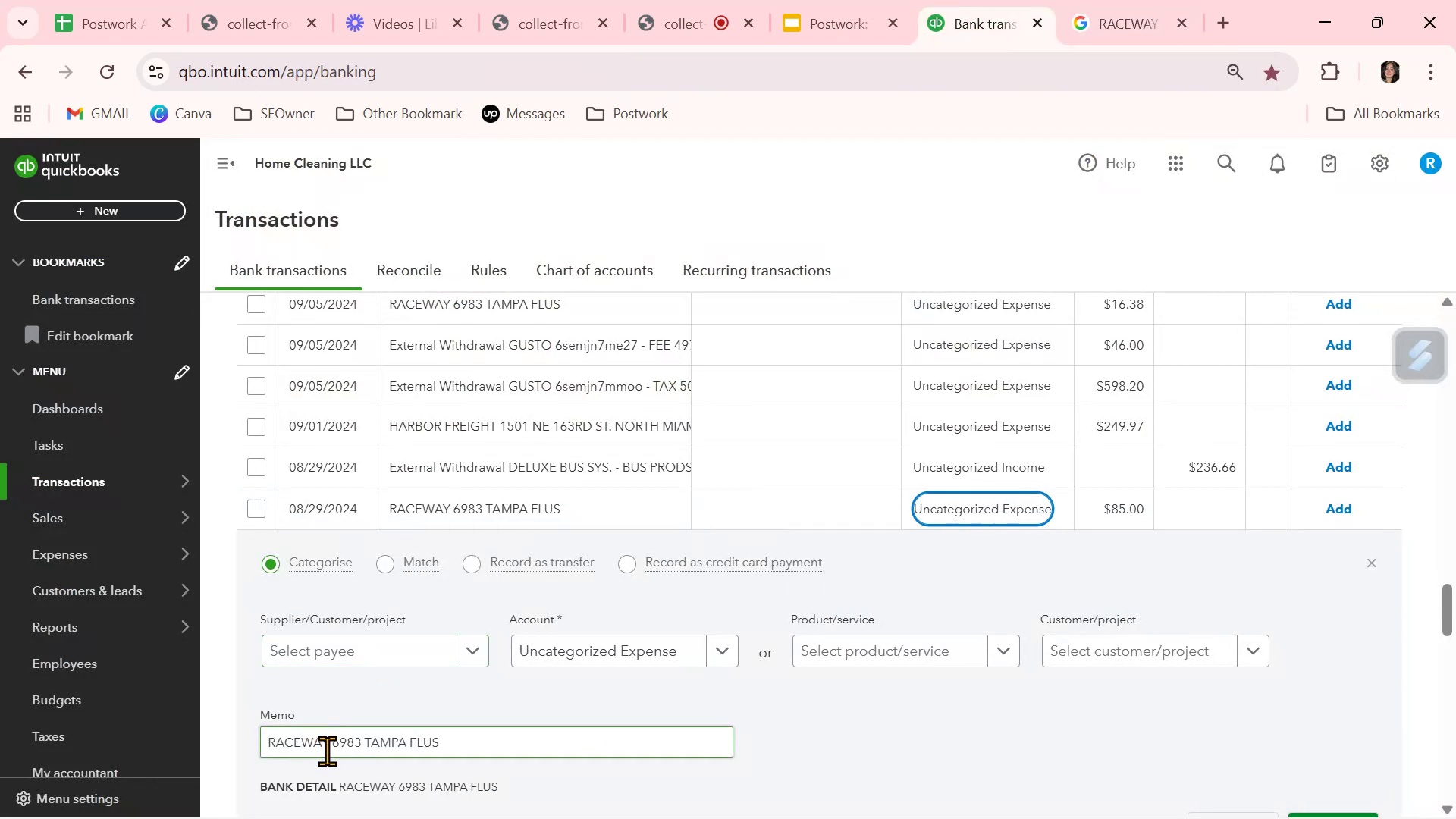 
left_click_drag(start_coordinate=[328, 743], to_coordinate=[233, 738])
 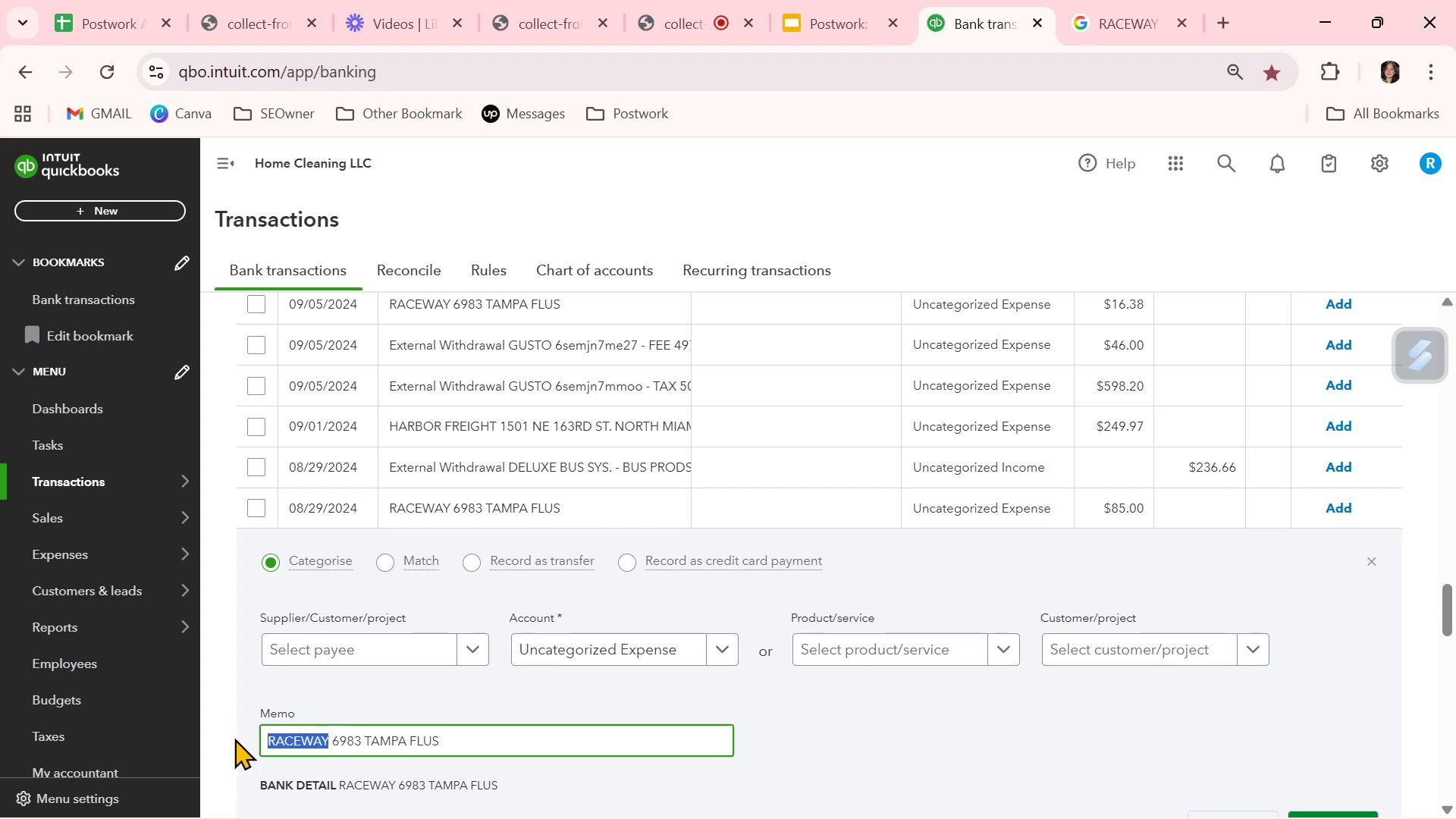 
key(Control+ControlLeft)
 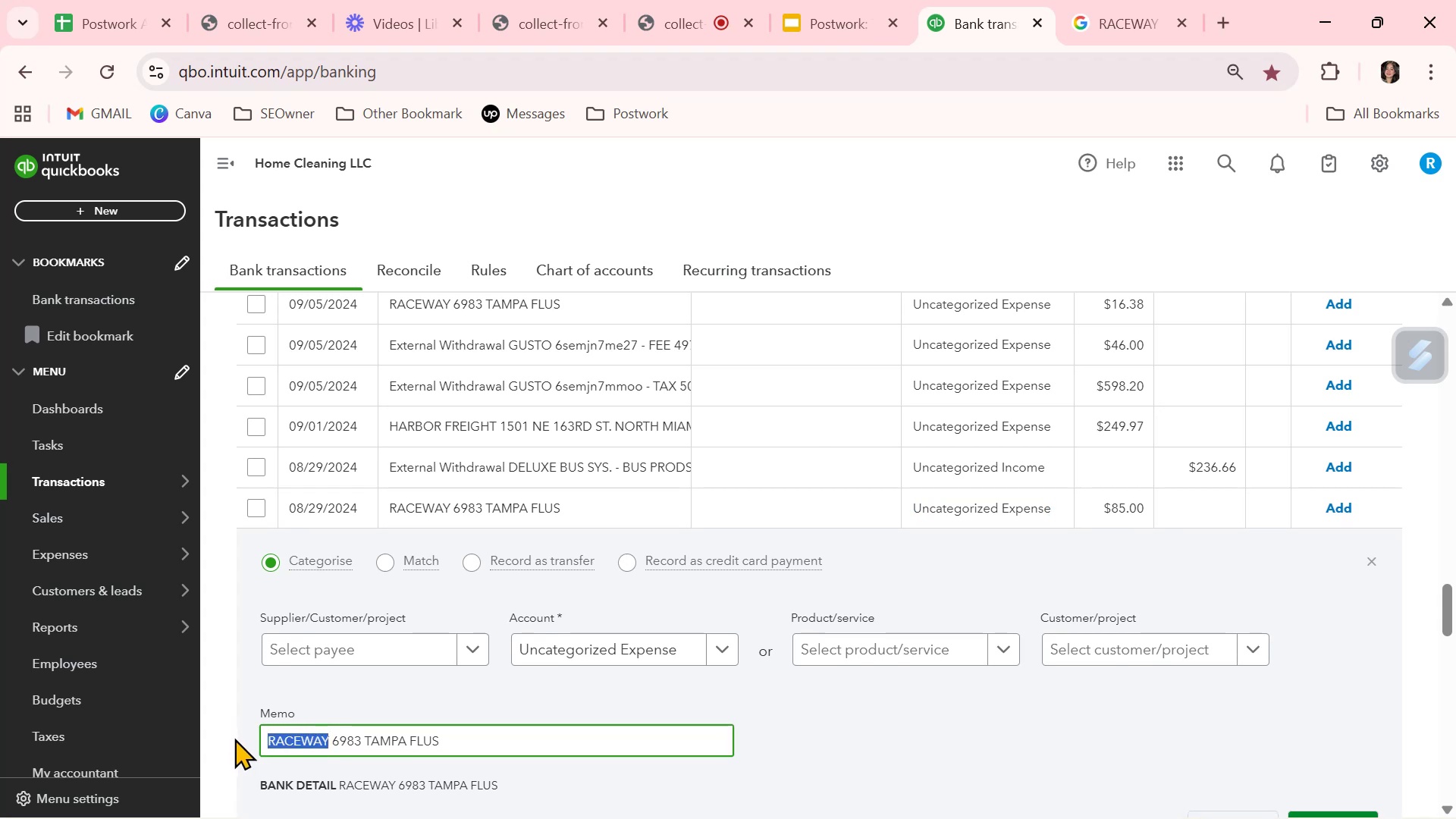 
key(Control+C)
 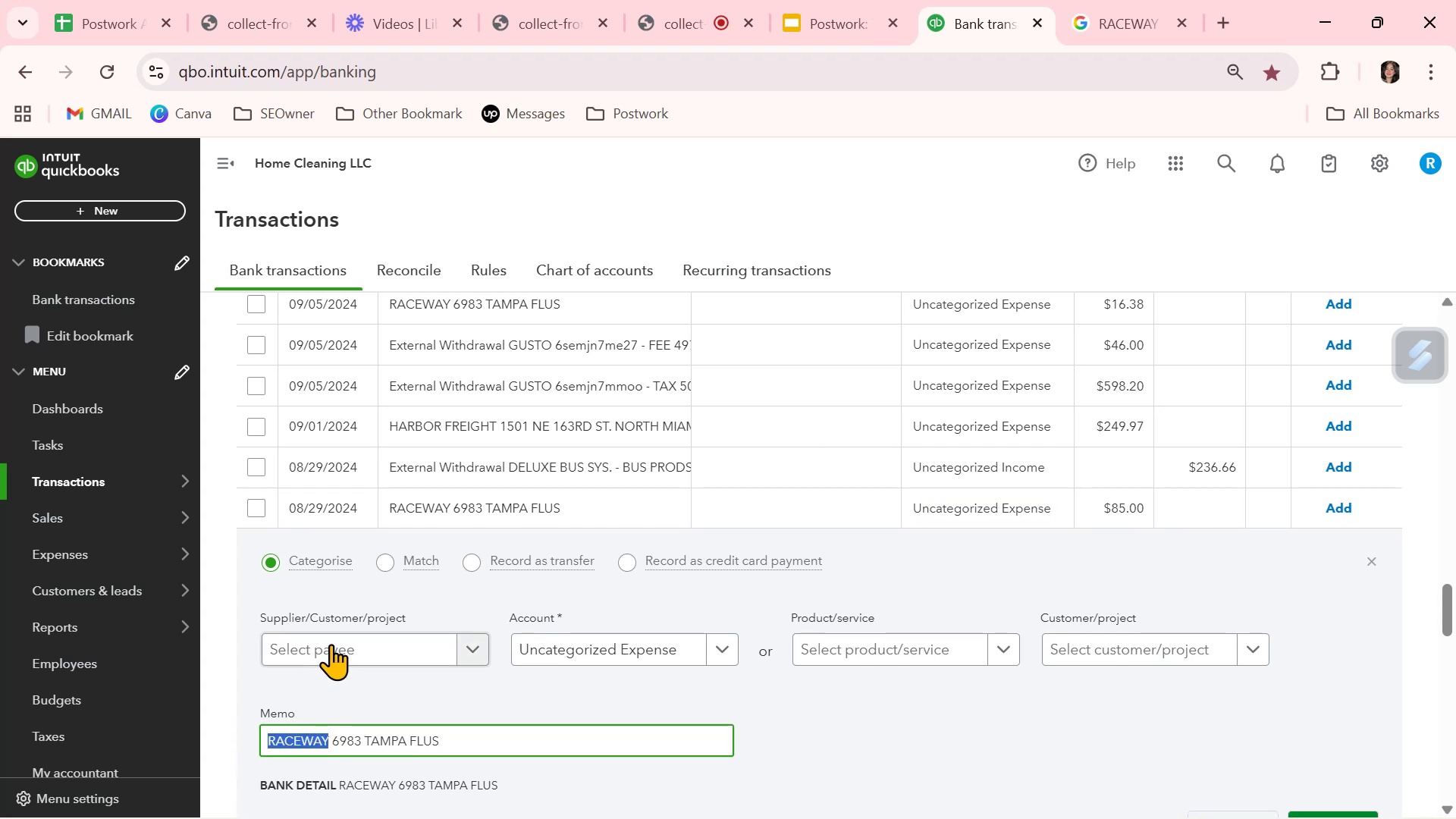 
left_click([341, 638])
 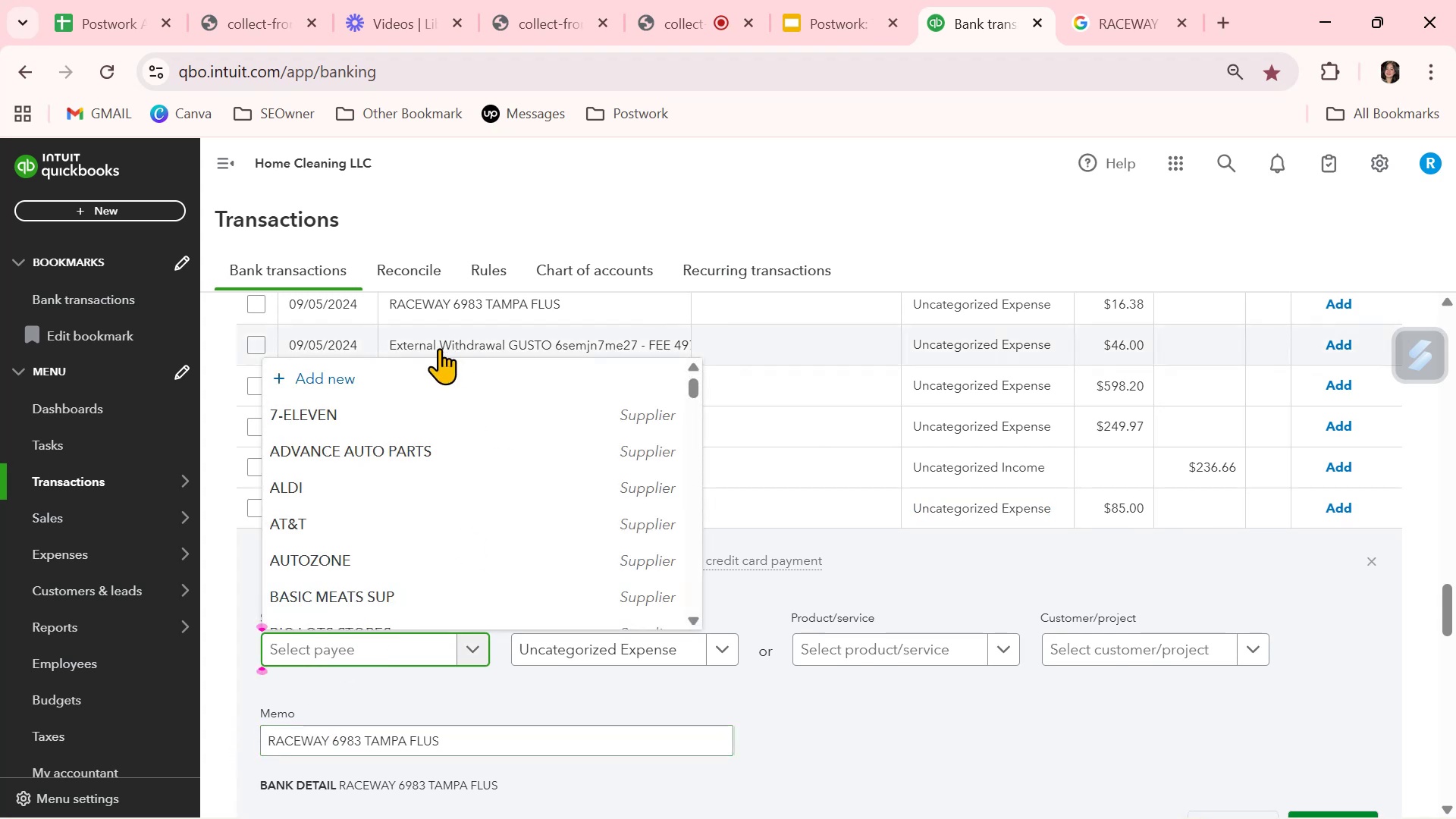 
left_click([419, 378])
 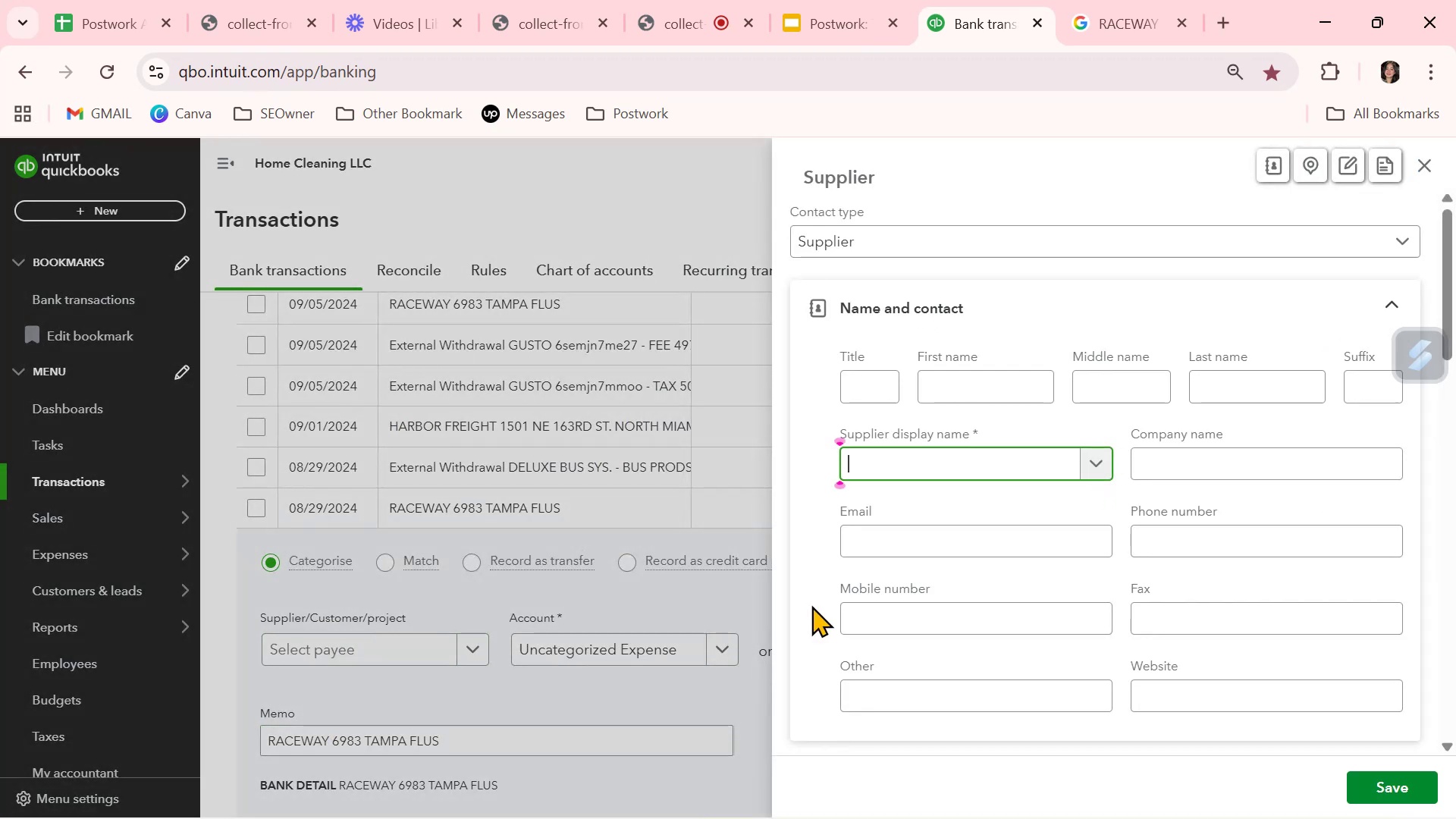 
key(Control+ControlLeft)
 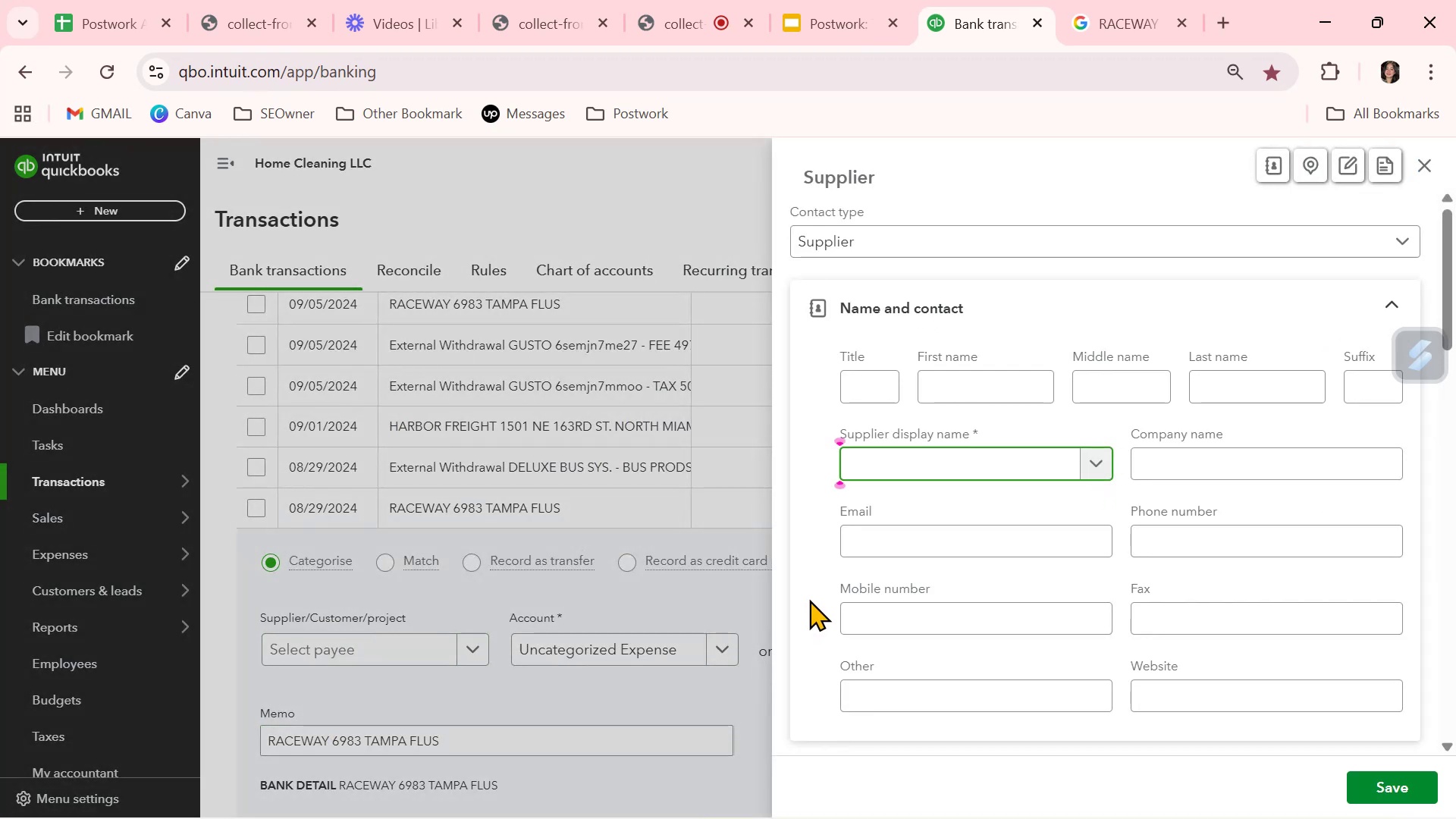 
key(Control+V)
 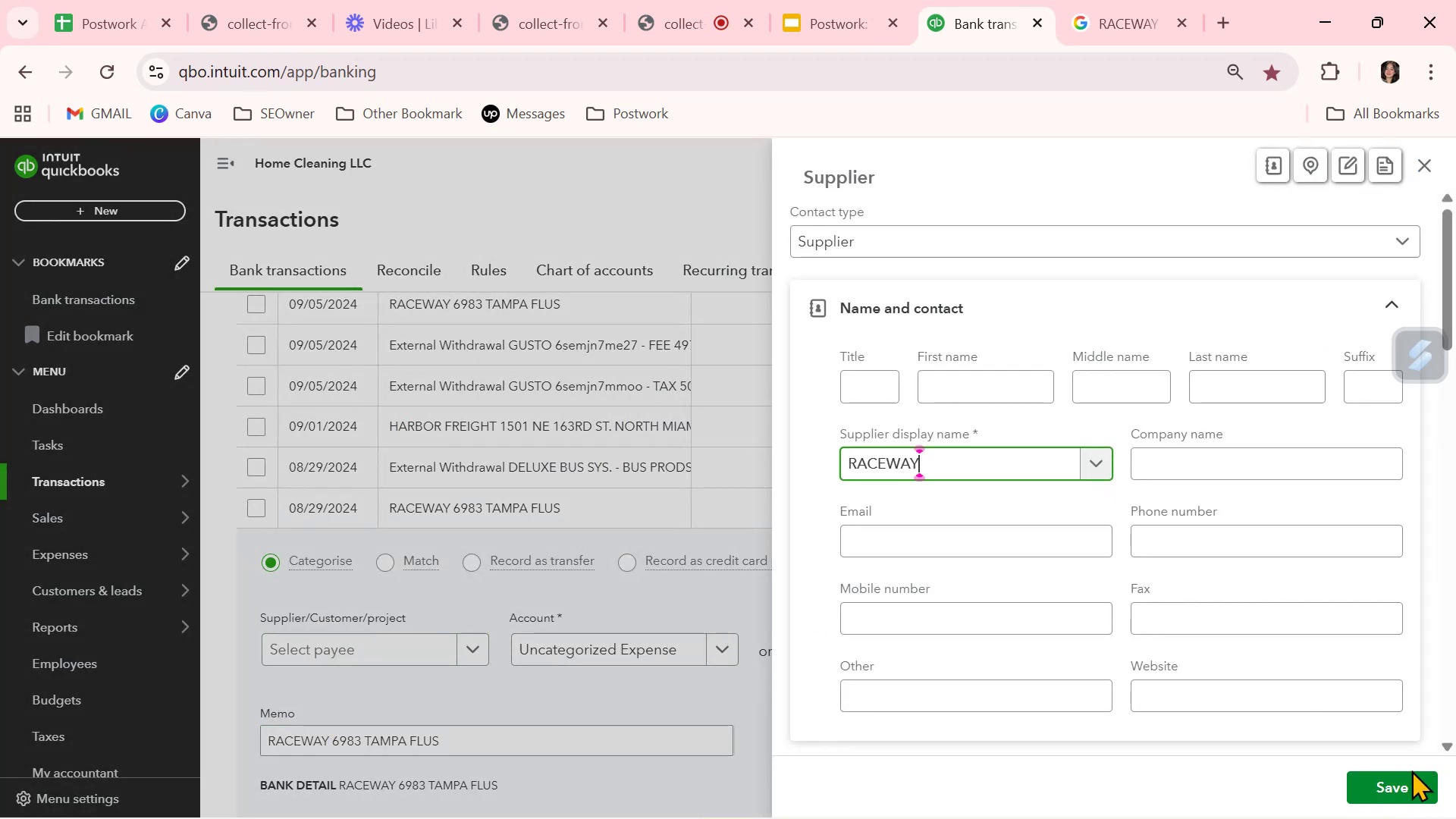 
left_click([1407, 785])
 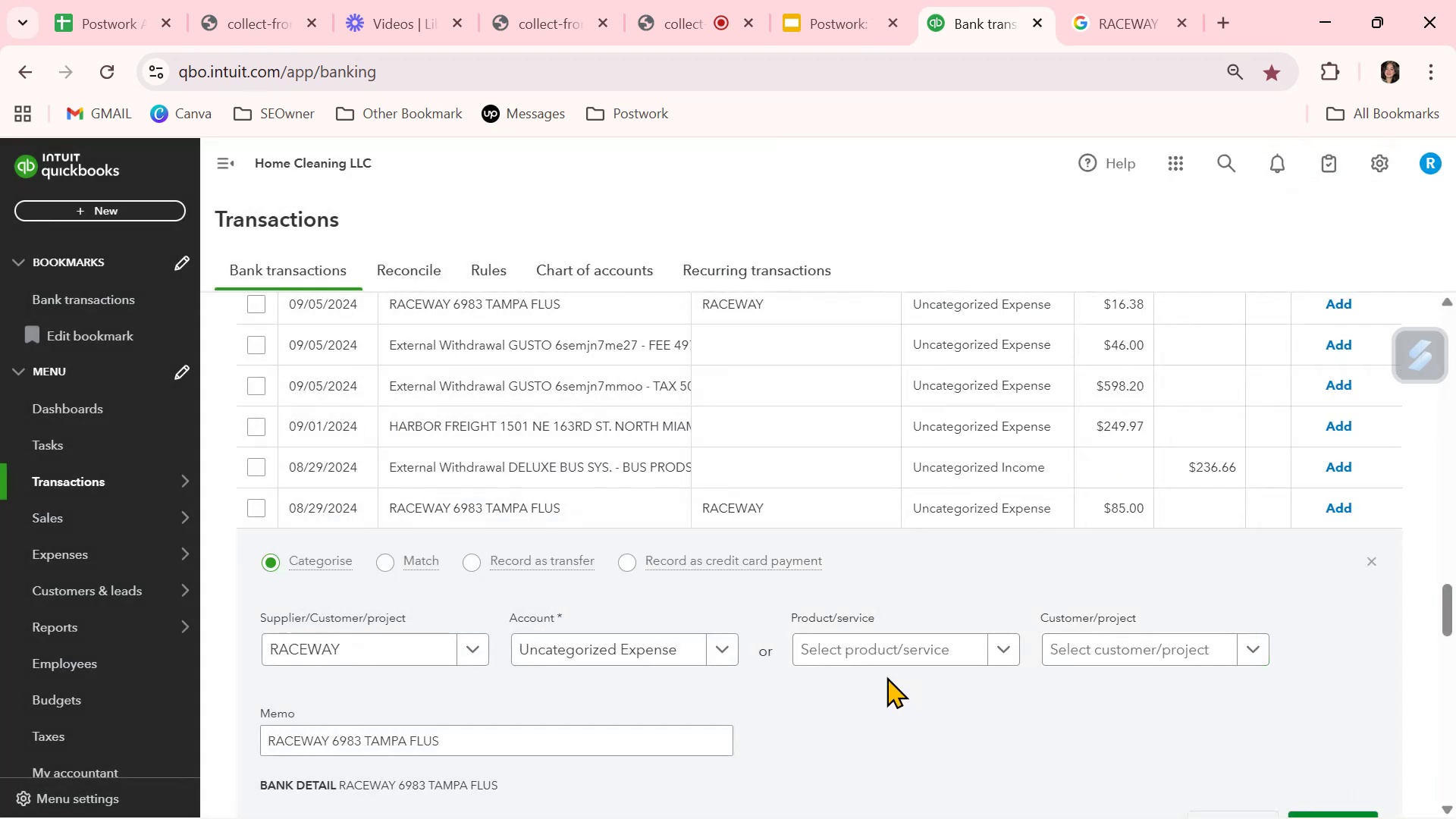 
left_click([643, 648])
 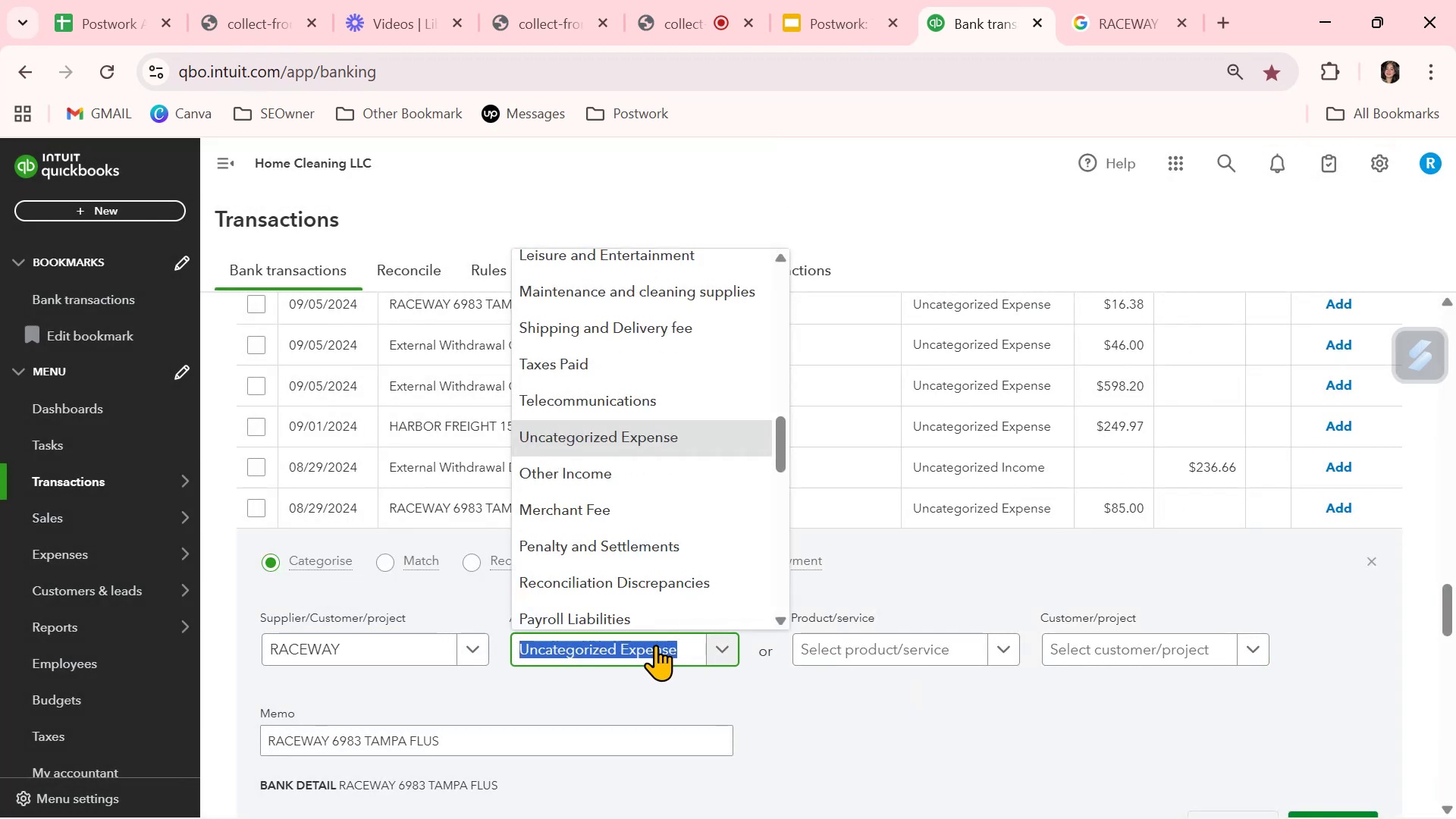 
type(VE)
 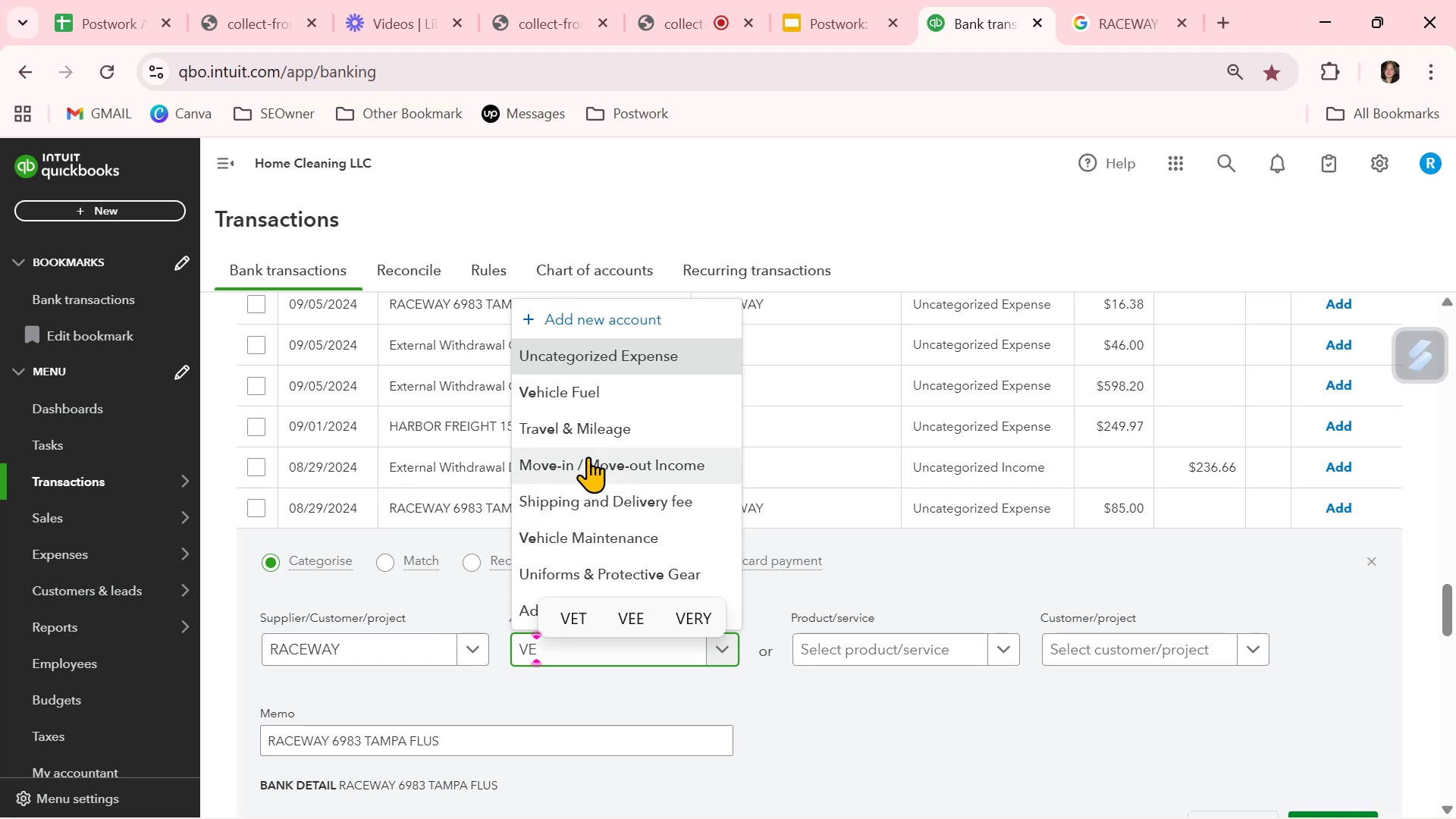 
left_click([600, 387])
 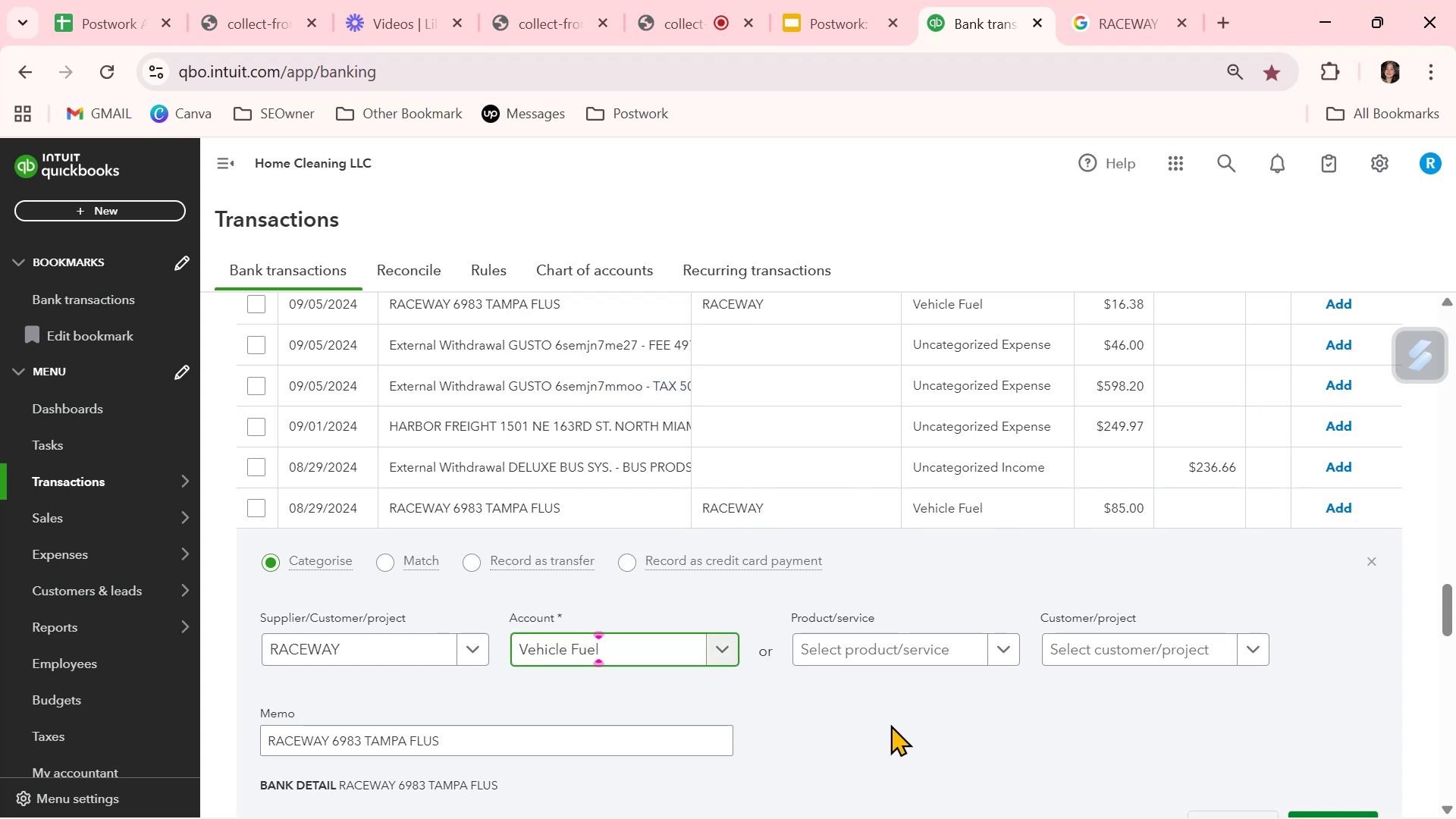 
scroll: coordinate [839, 720], scroll_direction: down, amount: 1.0
 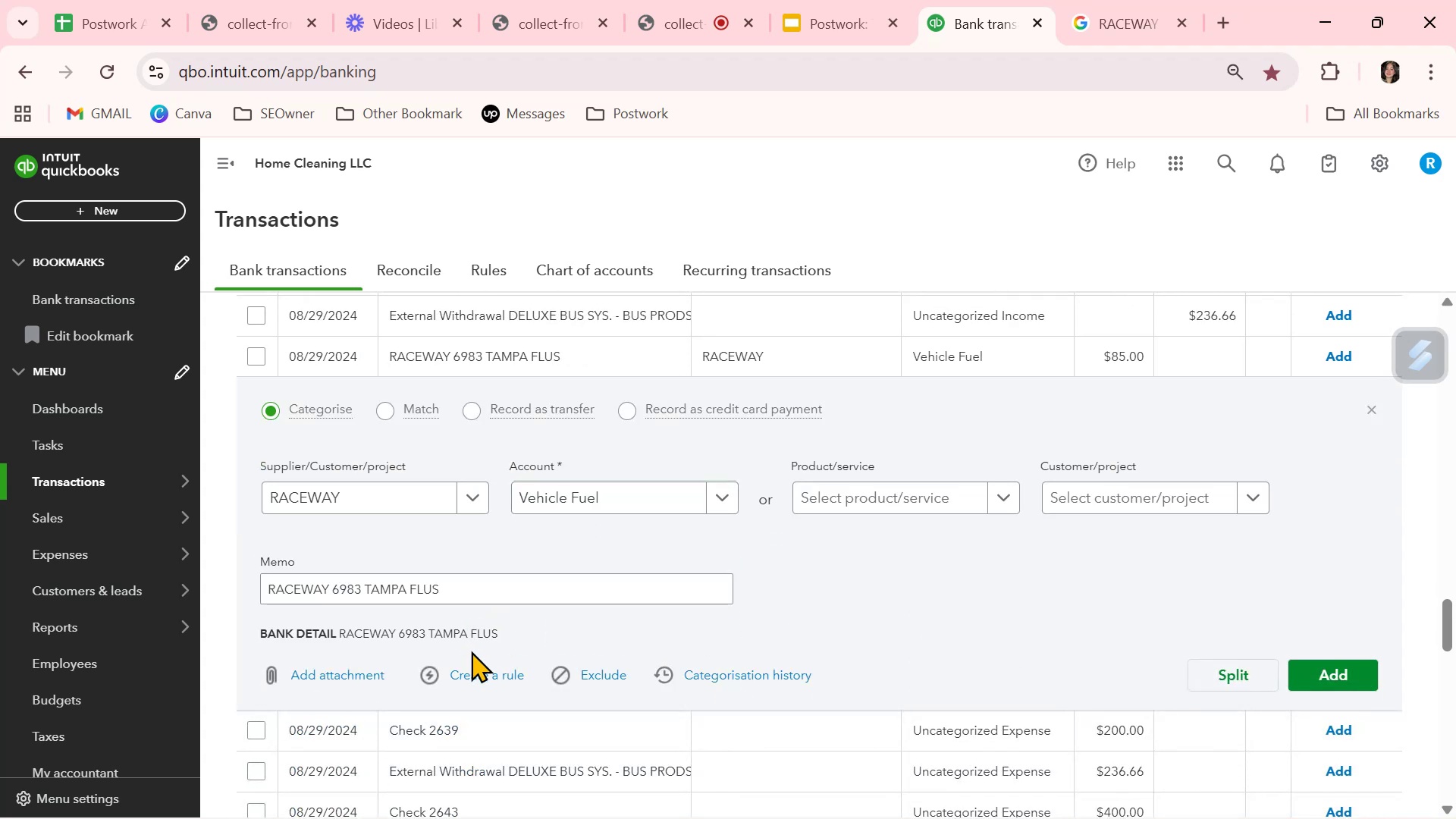 
left_click([484, 671])
 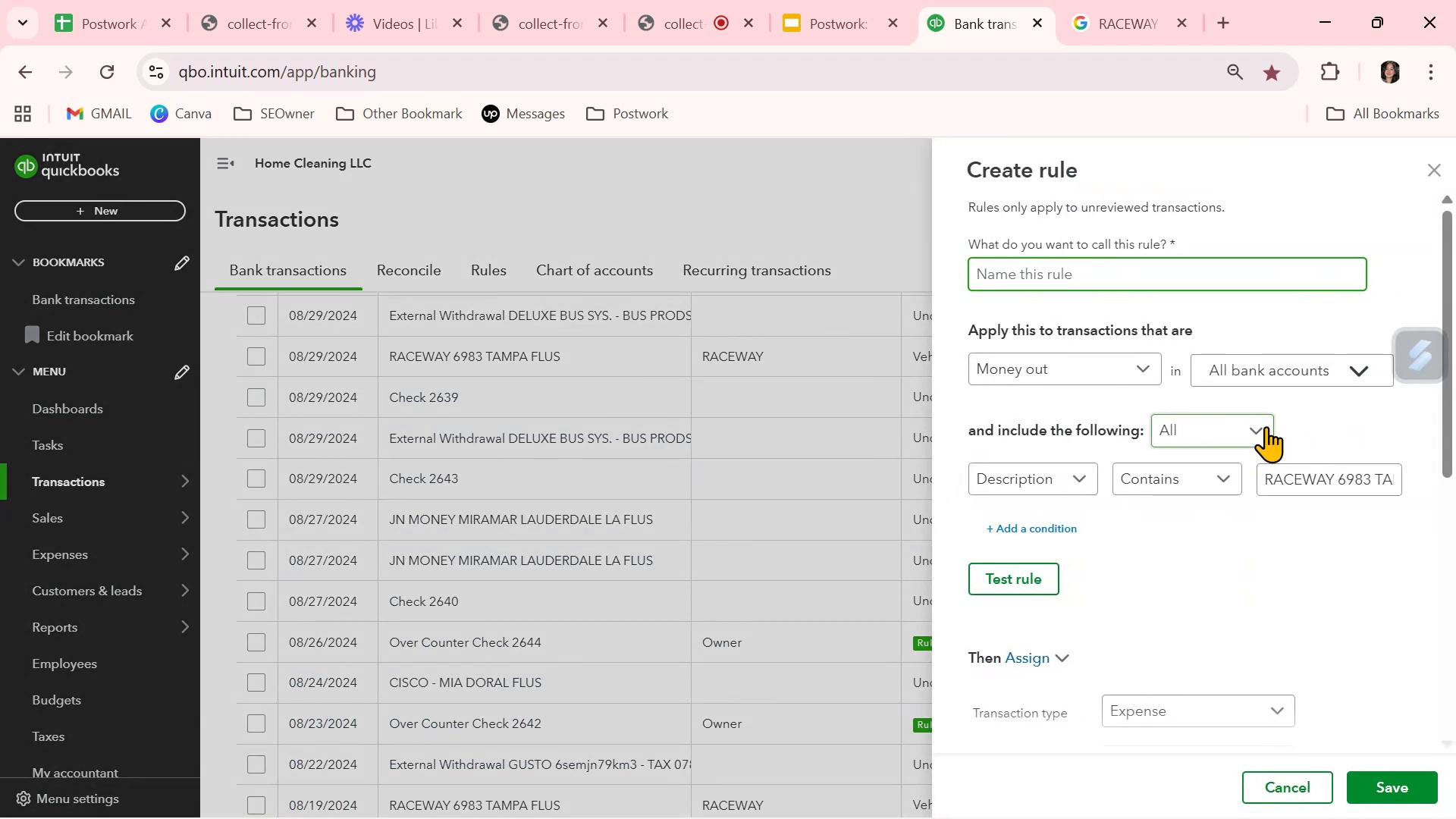 
key(Control+ControlLeft)
 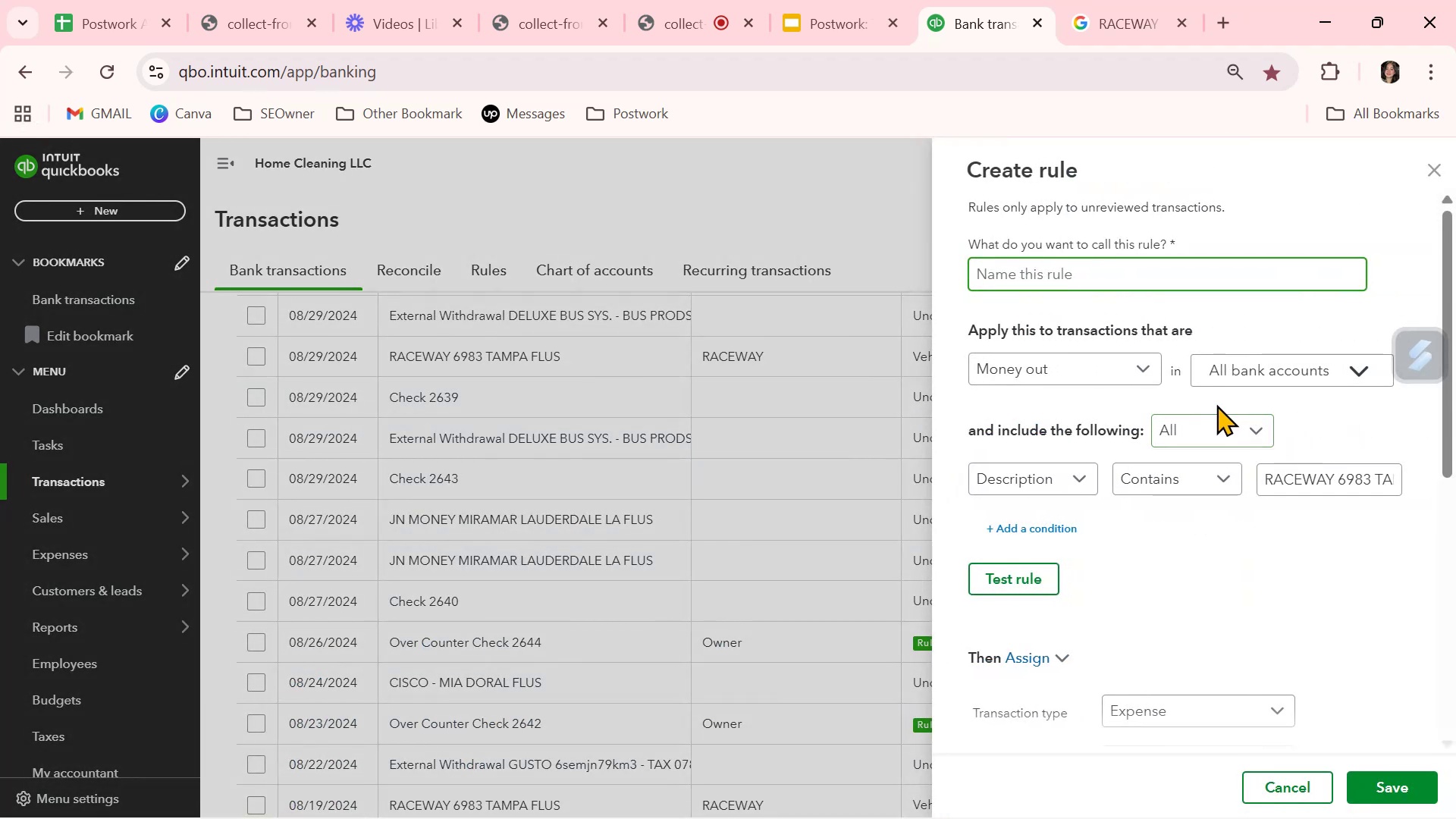 
key(Control+V)
 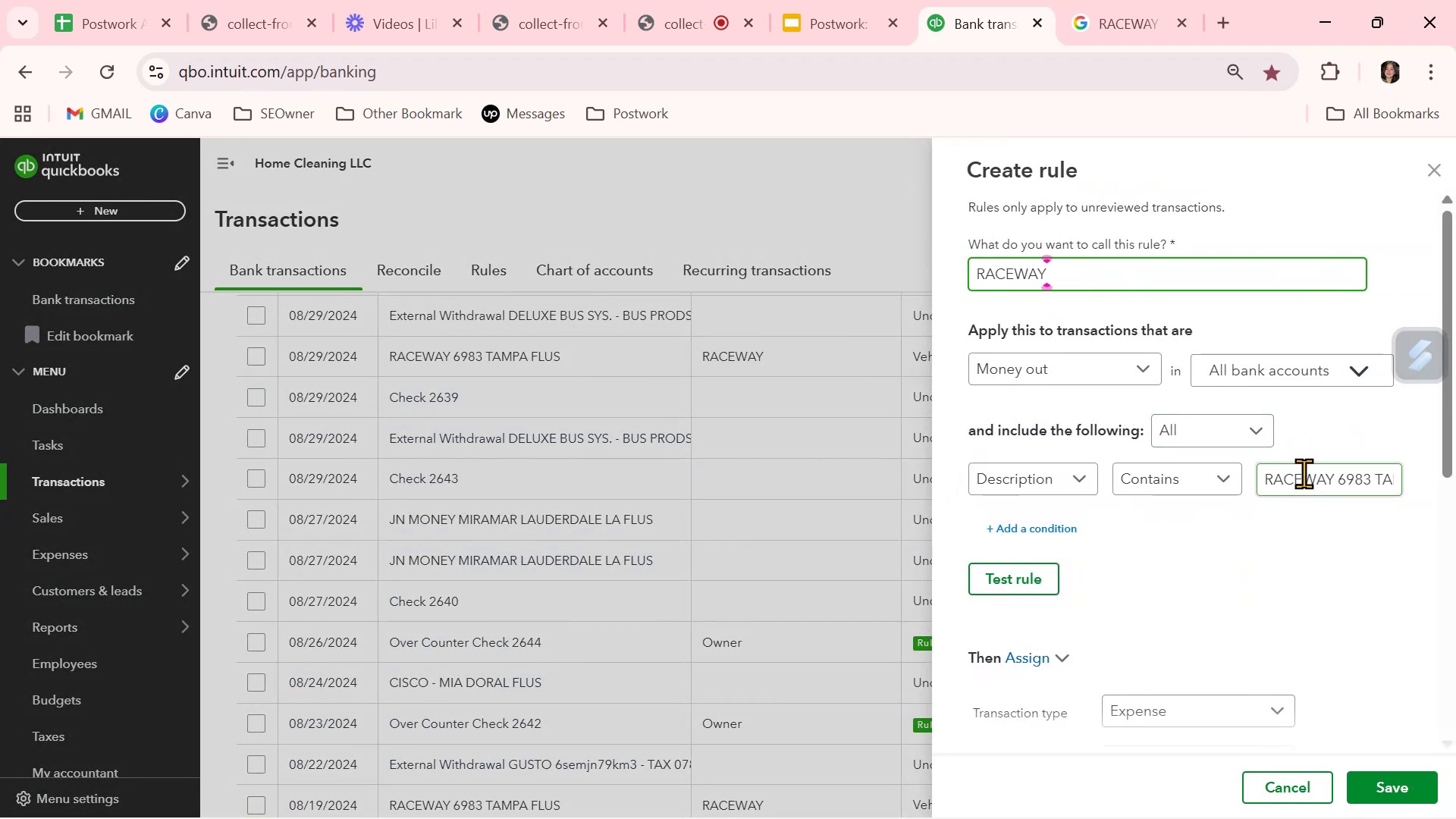 
double_click([1304, 473])
 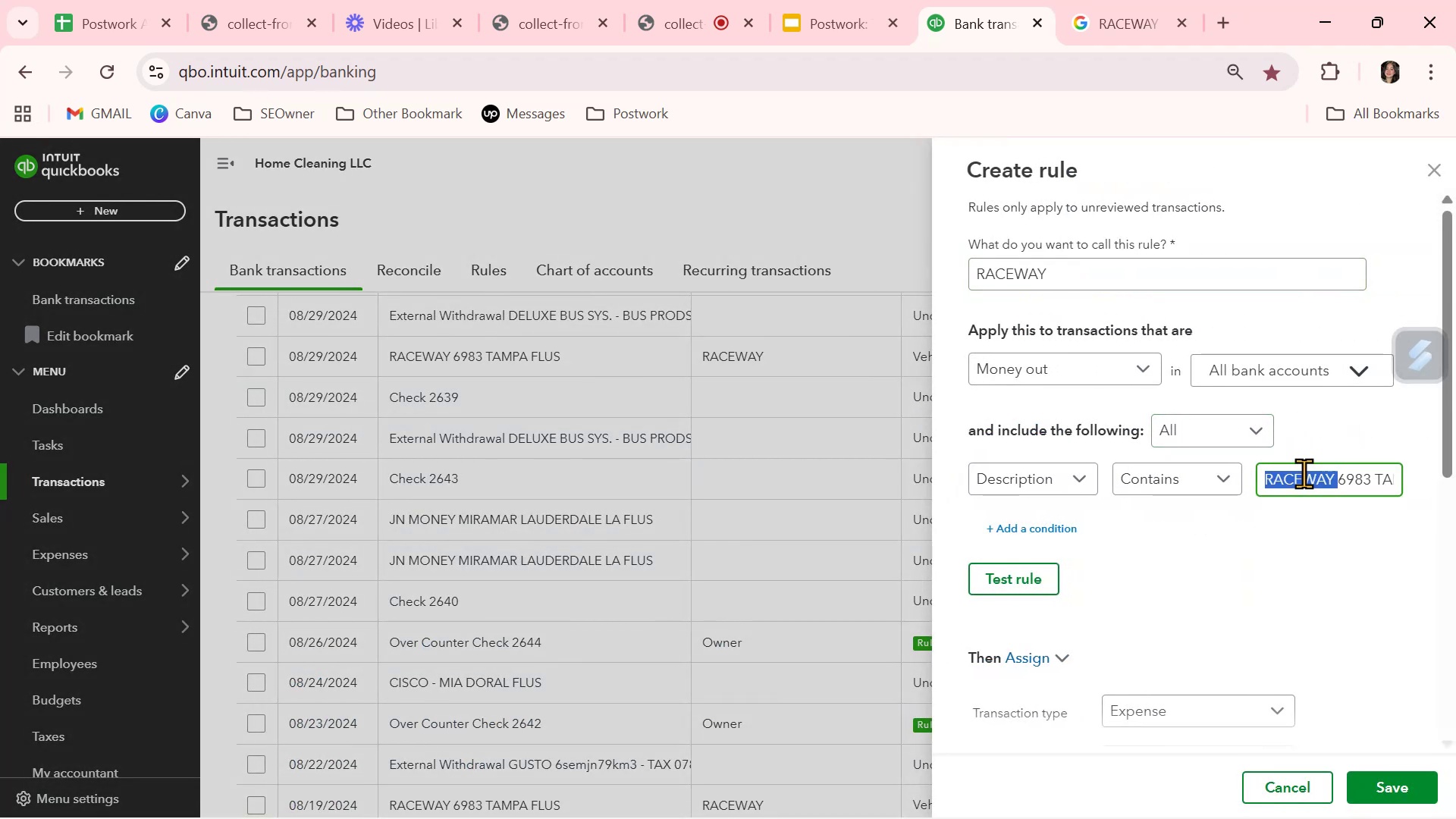 
key(Control+A)
 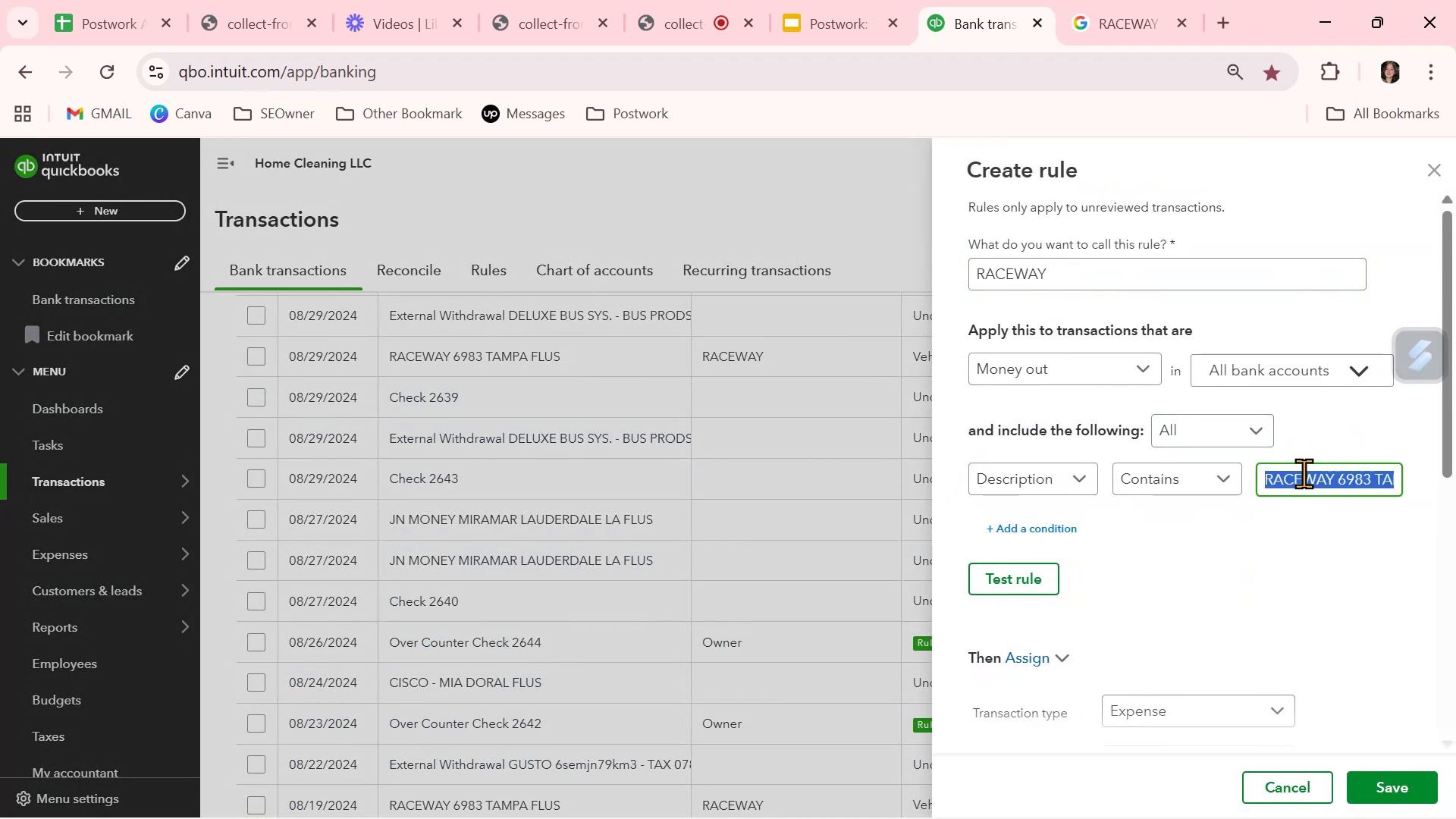 
key(Control+ControlLeft)
 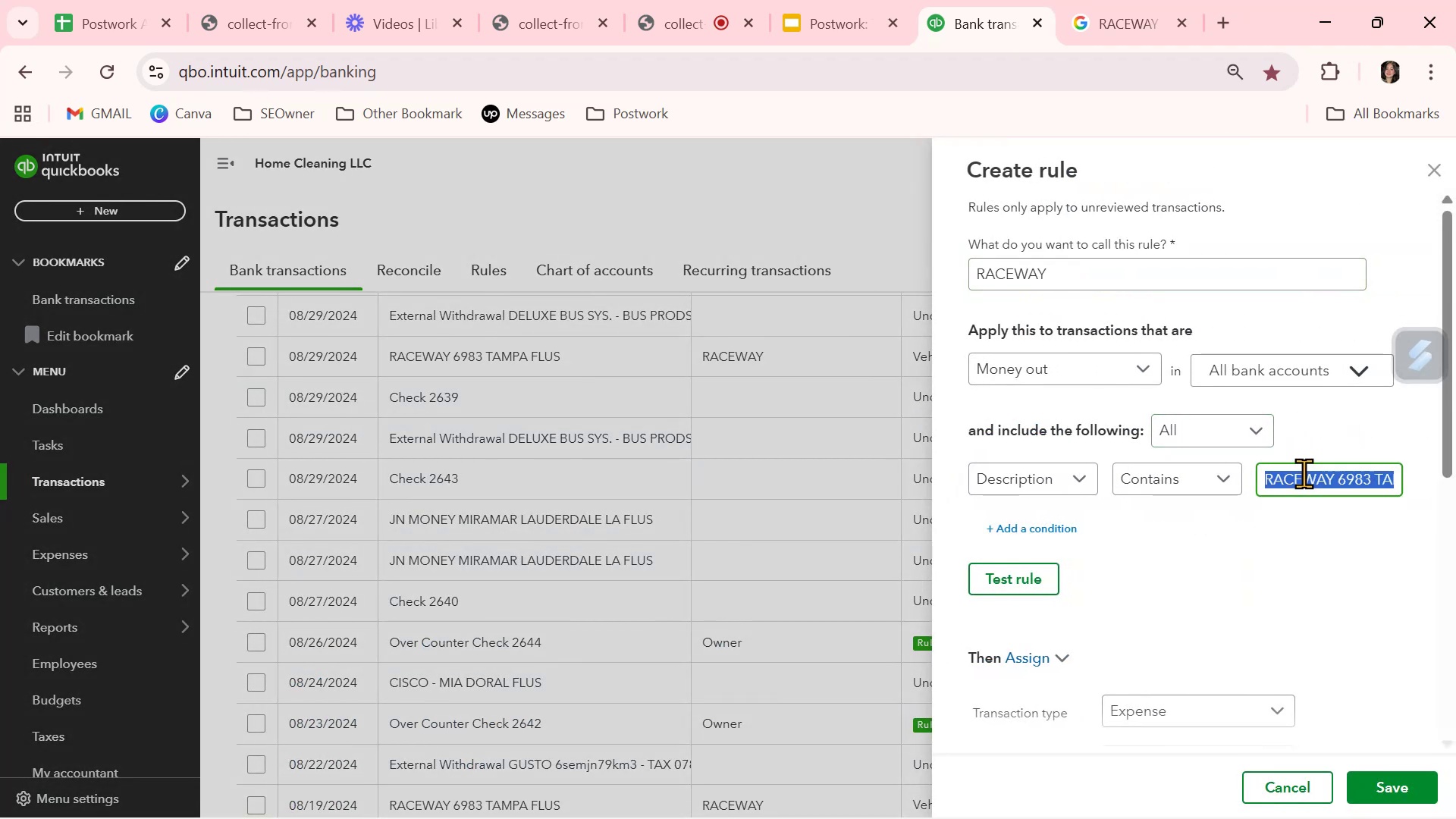 
key(Control+V)
 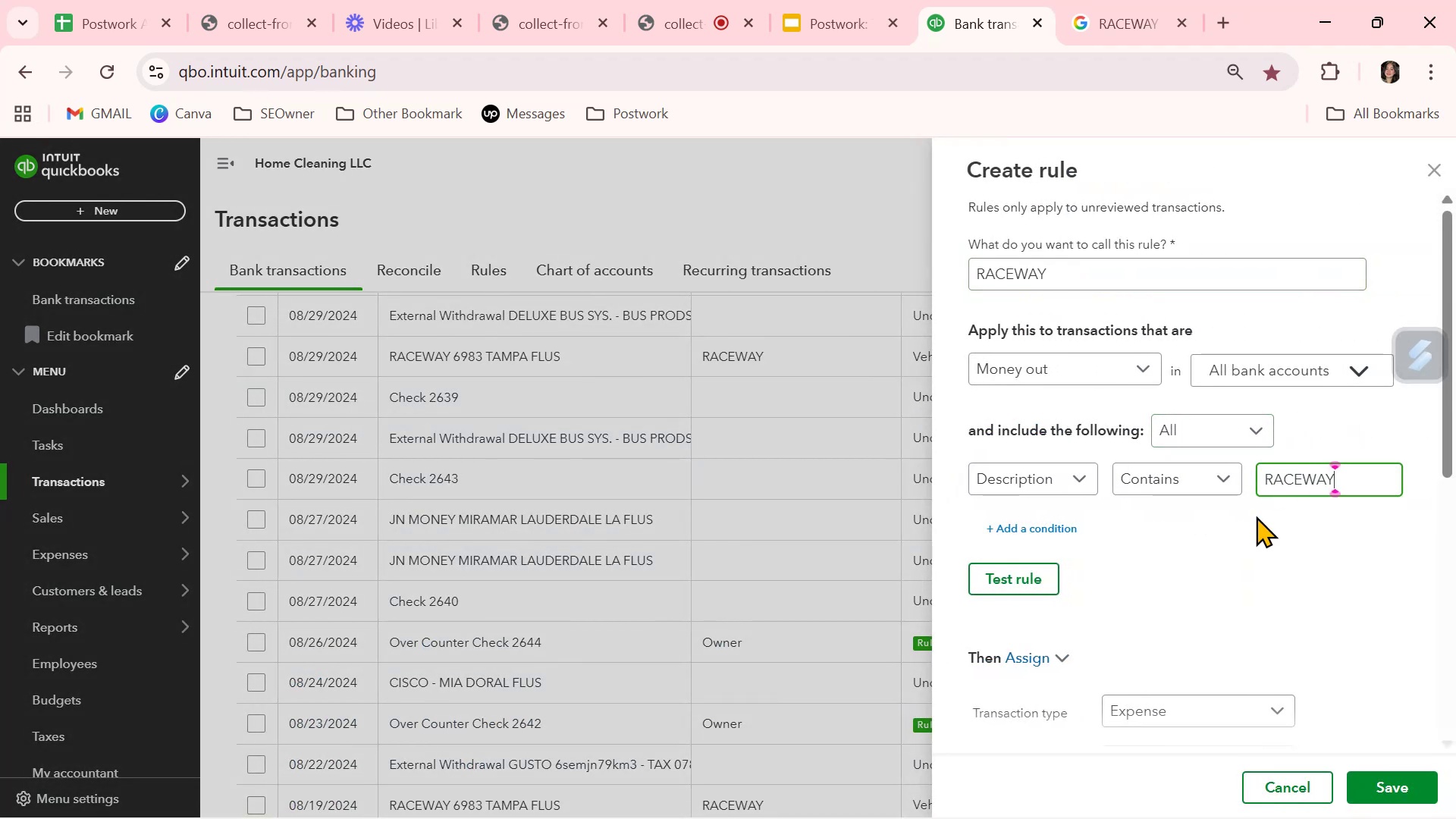 
left_click([1254, 548])
 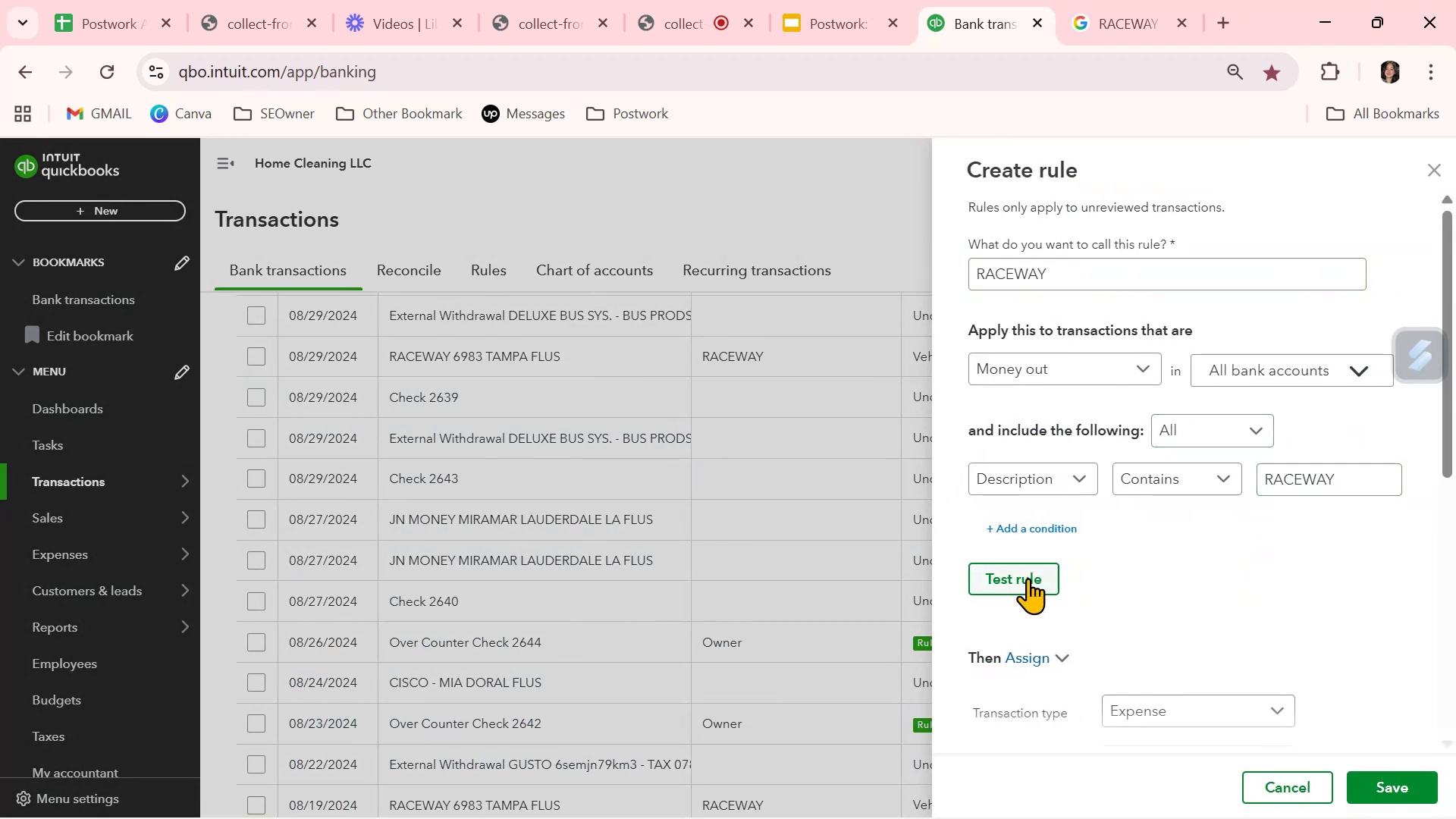 
left_click([1015, 579])
 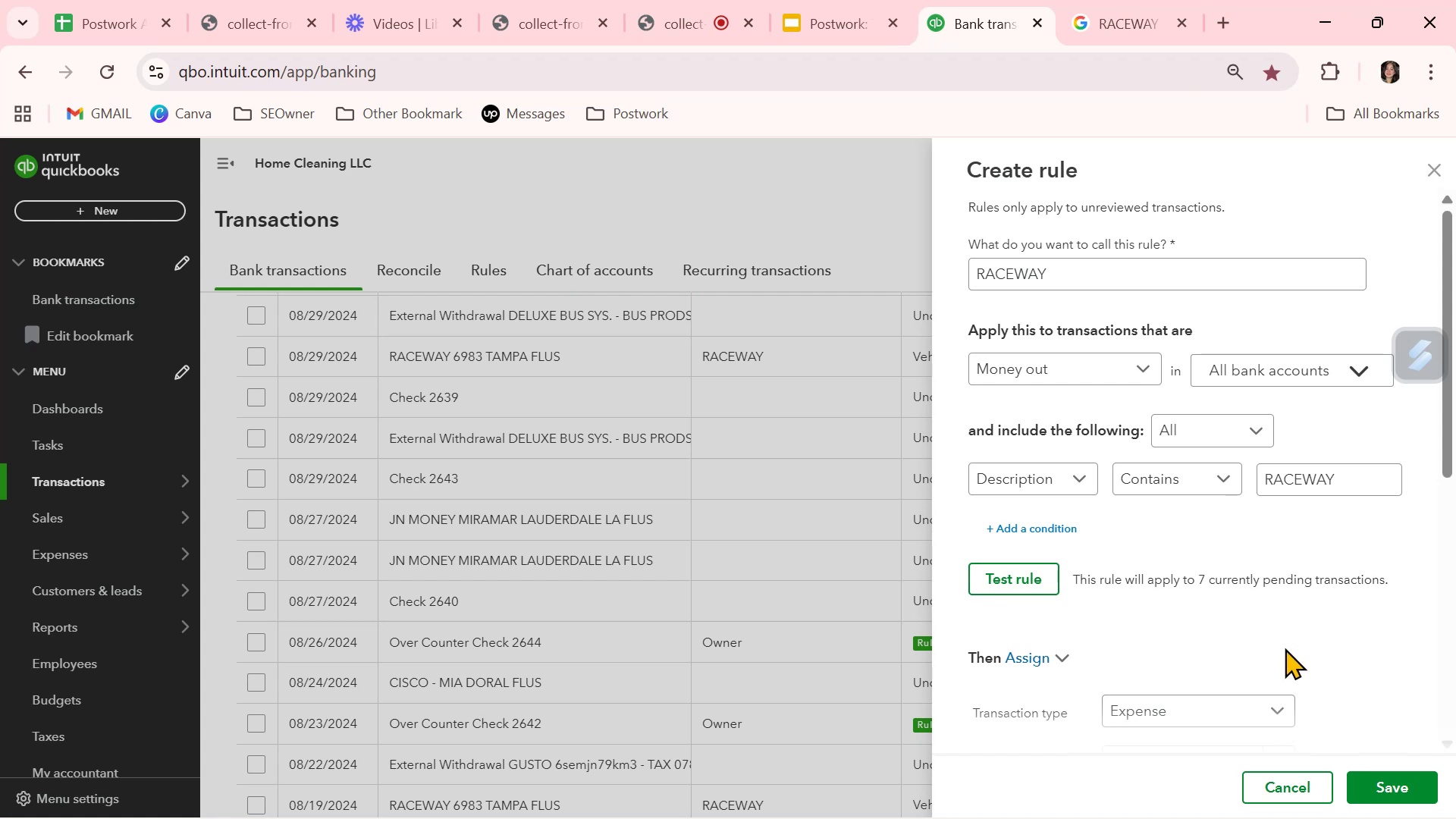 
left_click([1349, 476])
 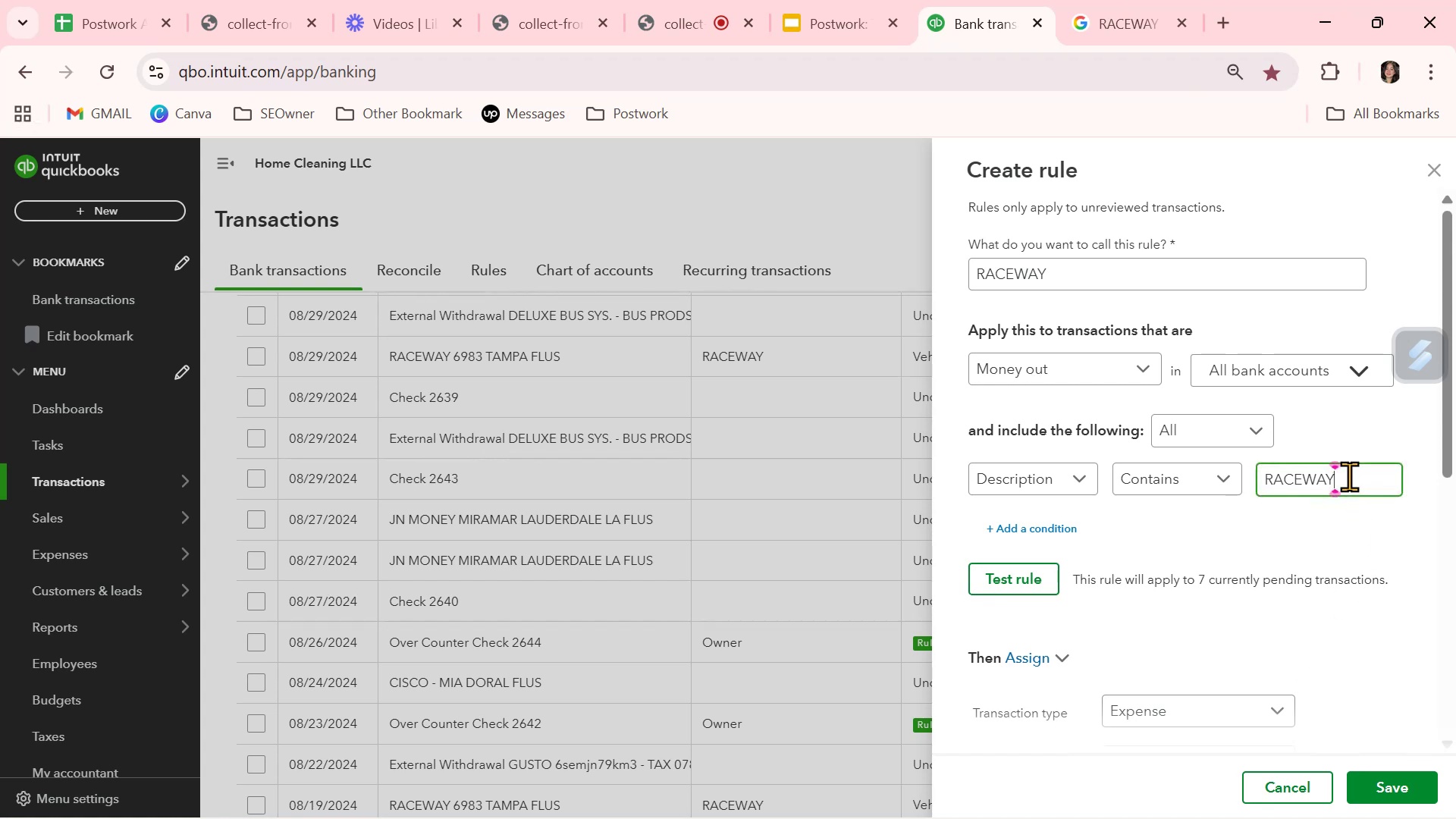 
key(Space)
 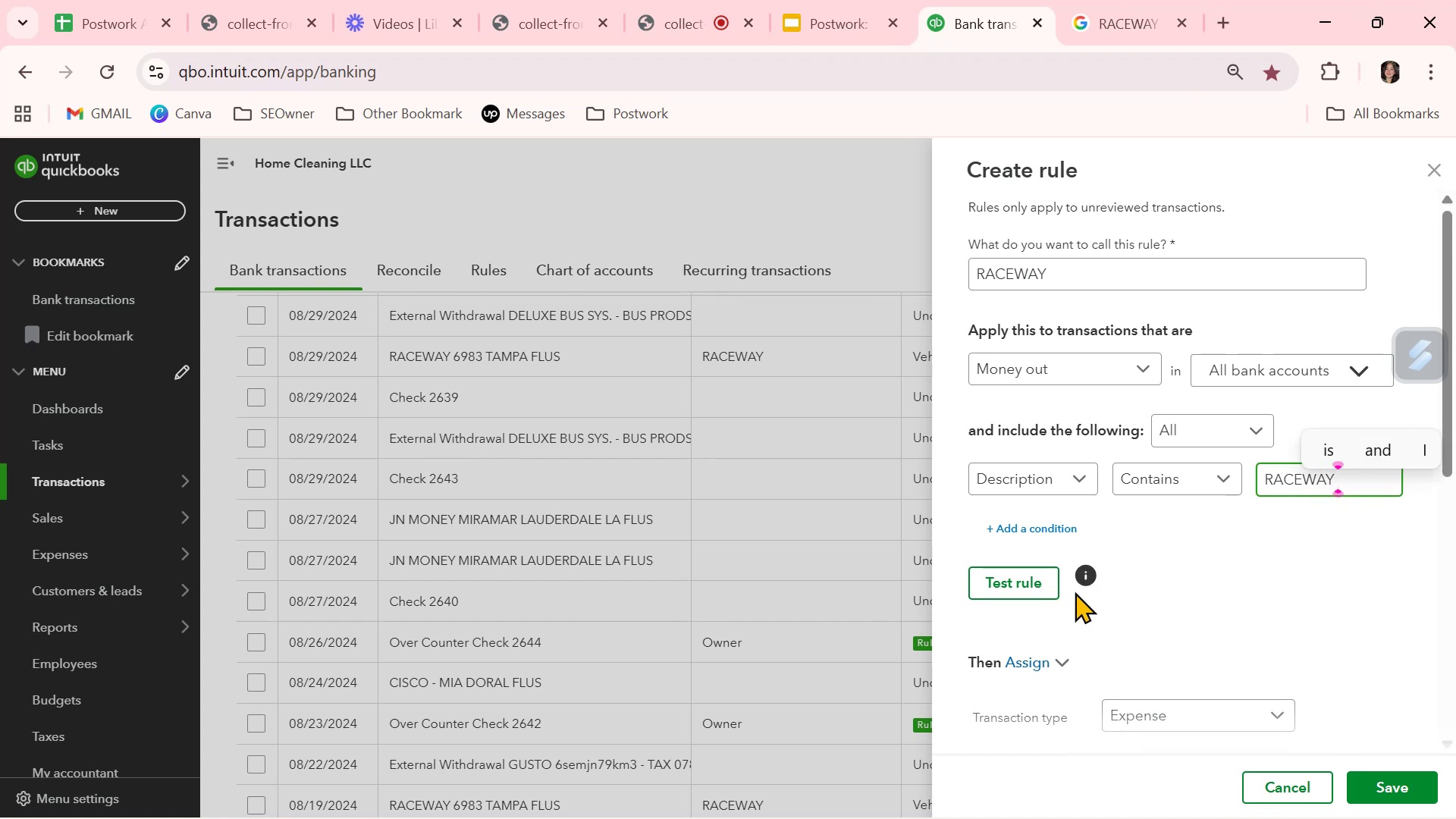 
left_click([1044, 584])
 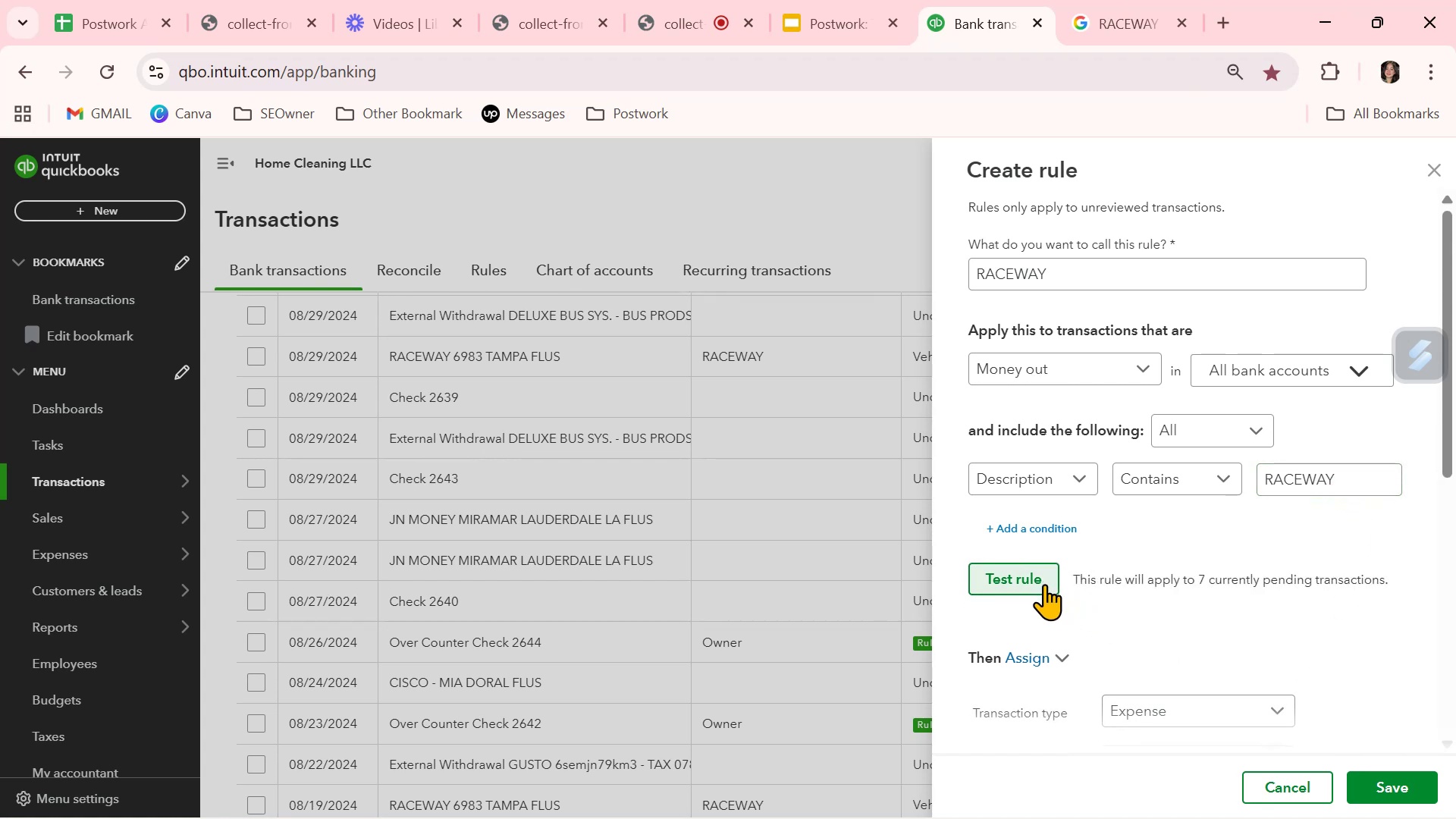 
scroll: coordinate [1085, 687], scroll_direction: down, amount: 5.0
 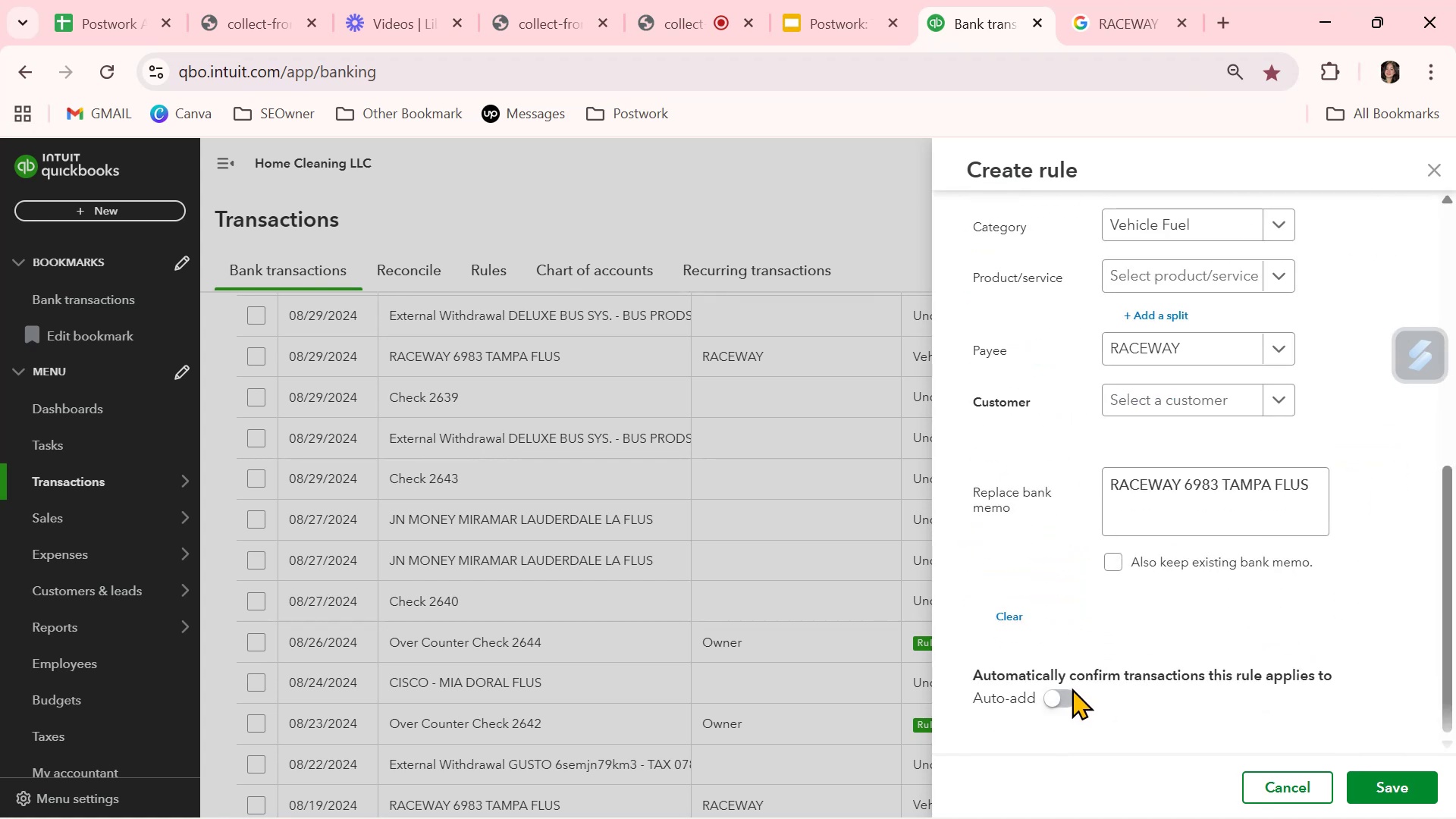 
left_click([1059, 690])
 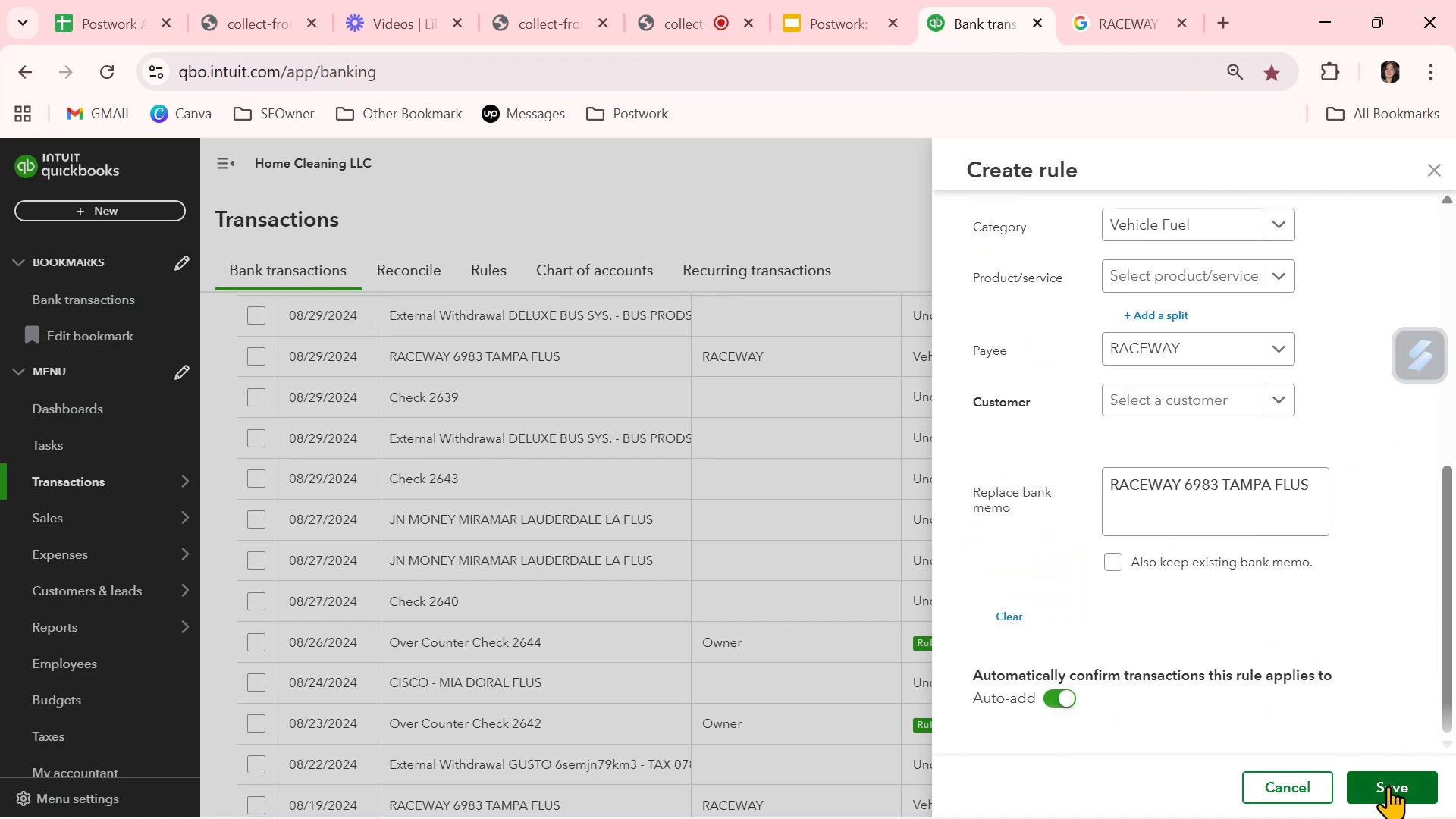 
left_click([1388, 786])
 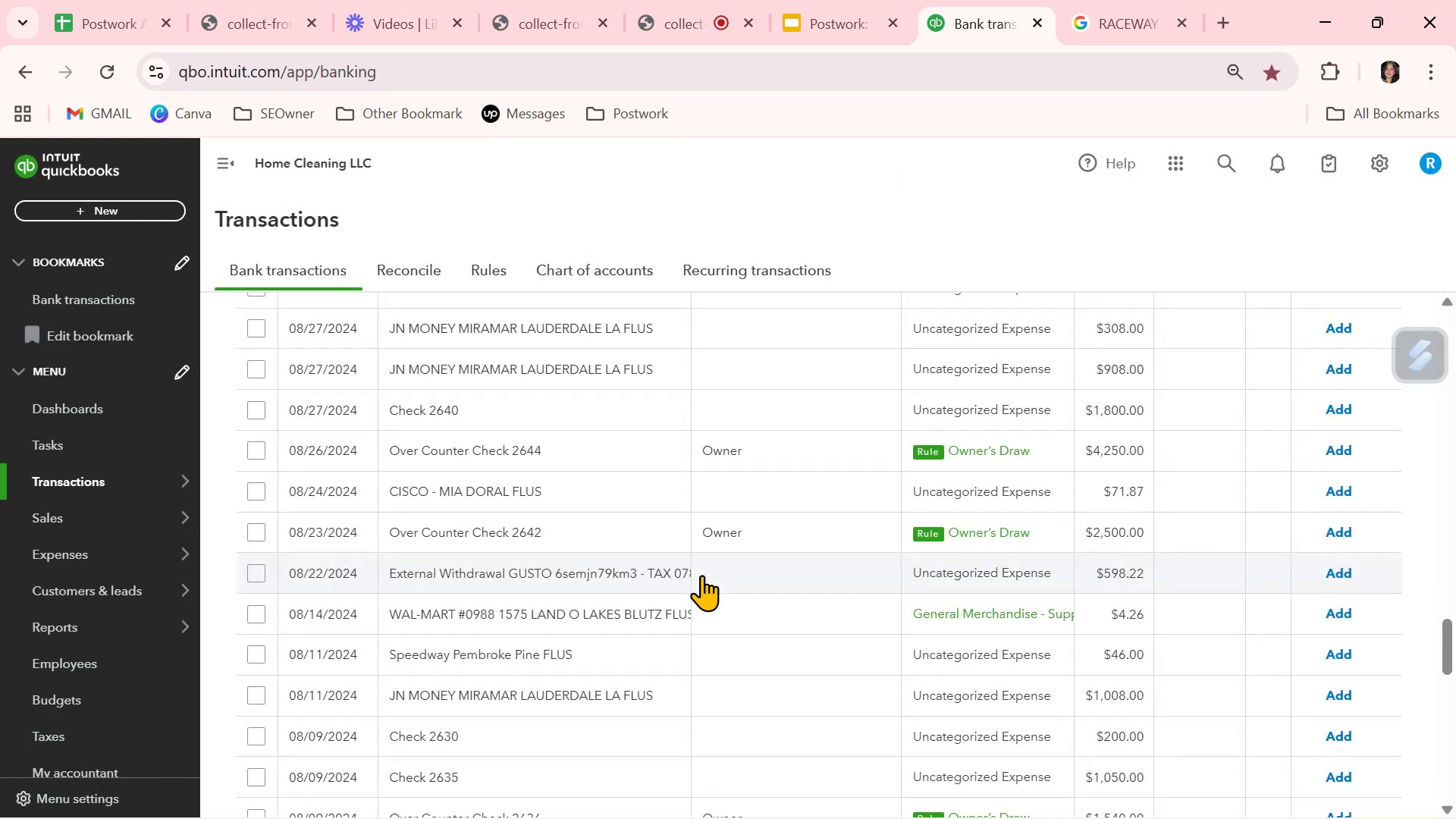 
scroll: coordinate [703, 574], scroll_direction: up, amount: 19.0
 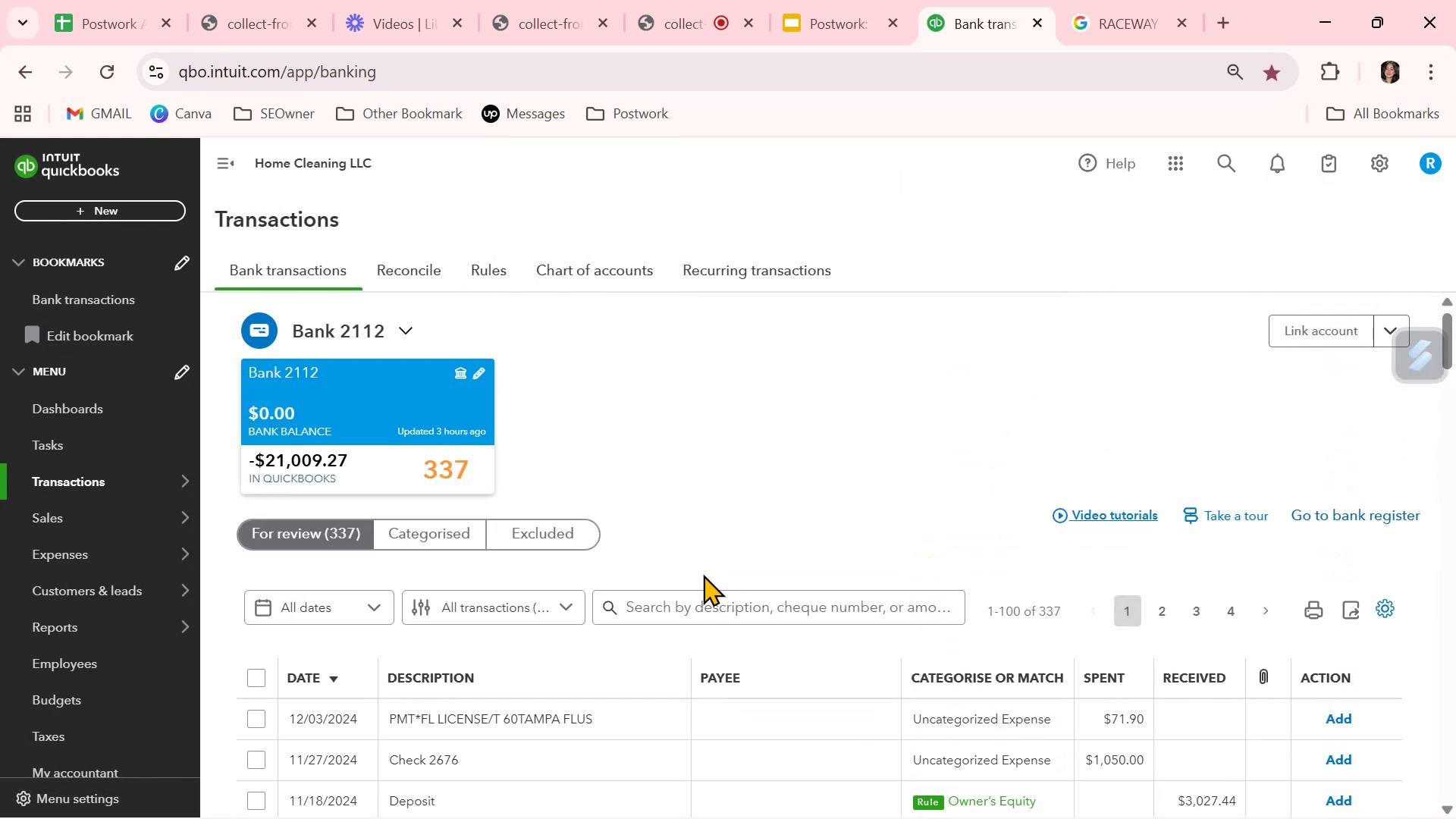 
scroll: coordinate [714, 576], scroll_direction: down, amount: 4.0
 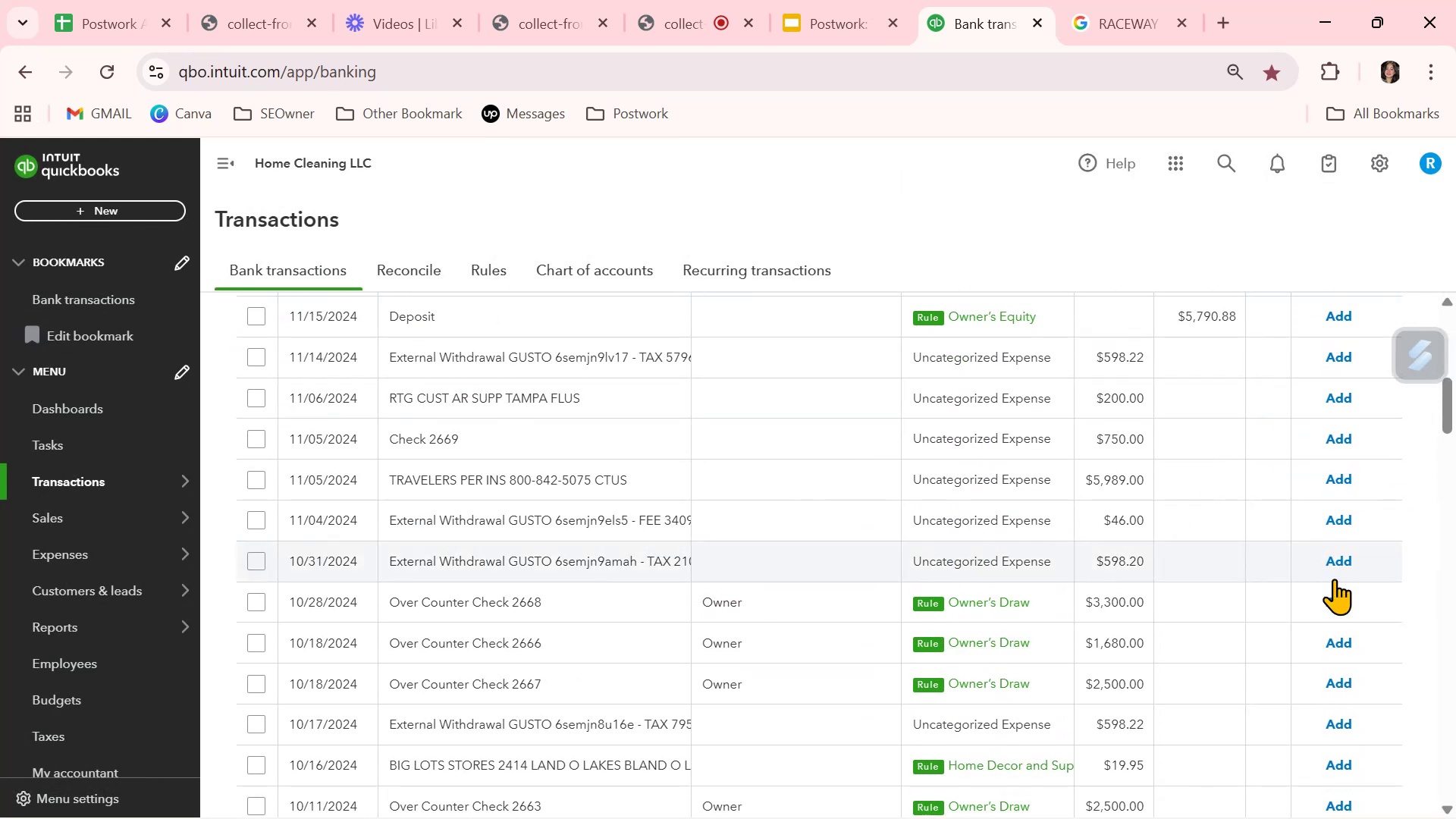 
left_click([1346, 598])
 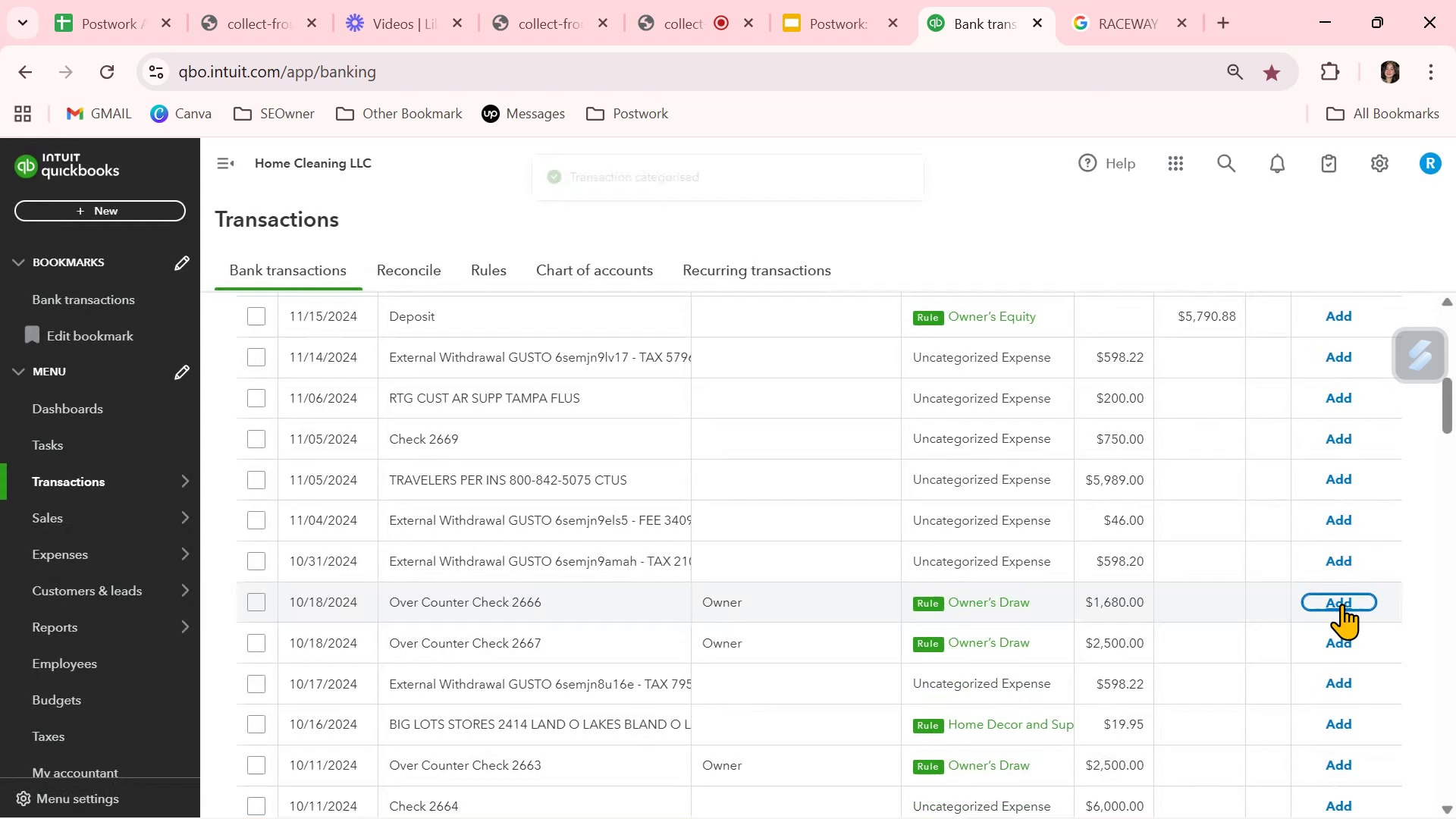 
left_click([1341, 604])
 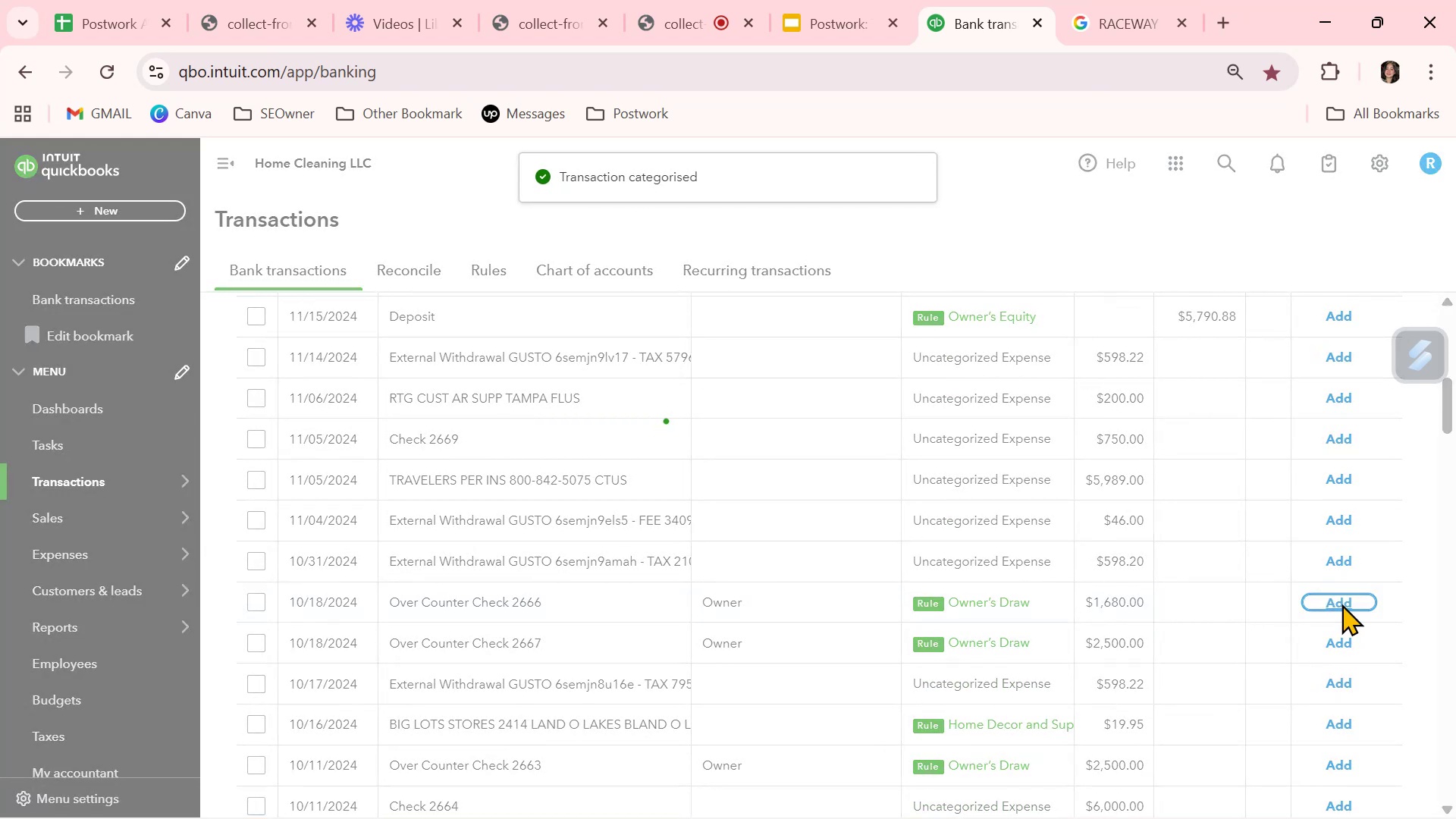 
left_click([1336, 604])
 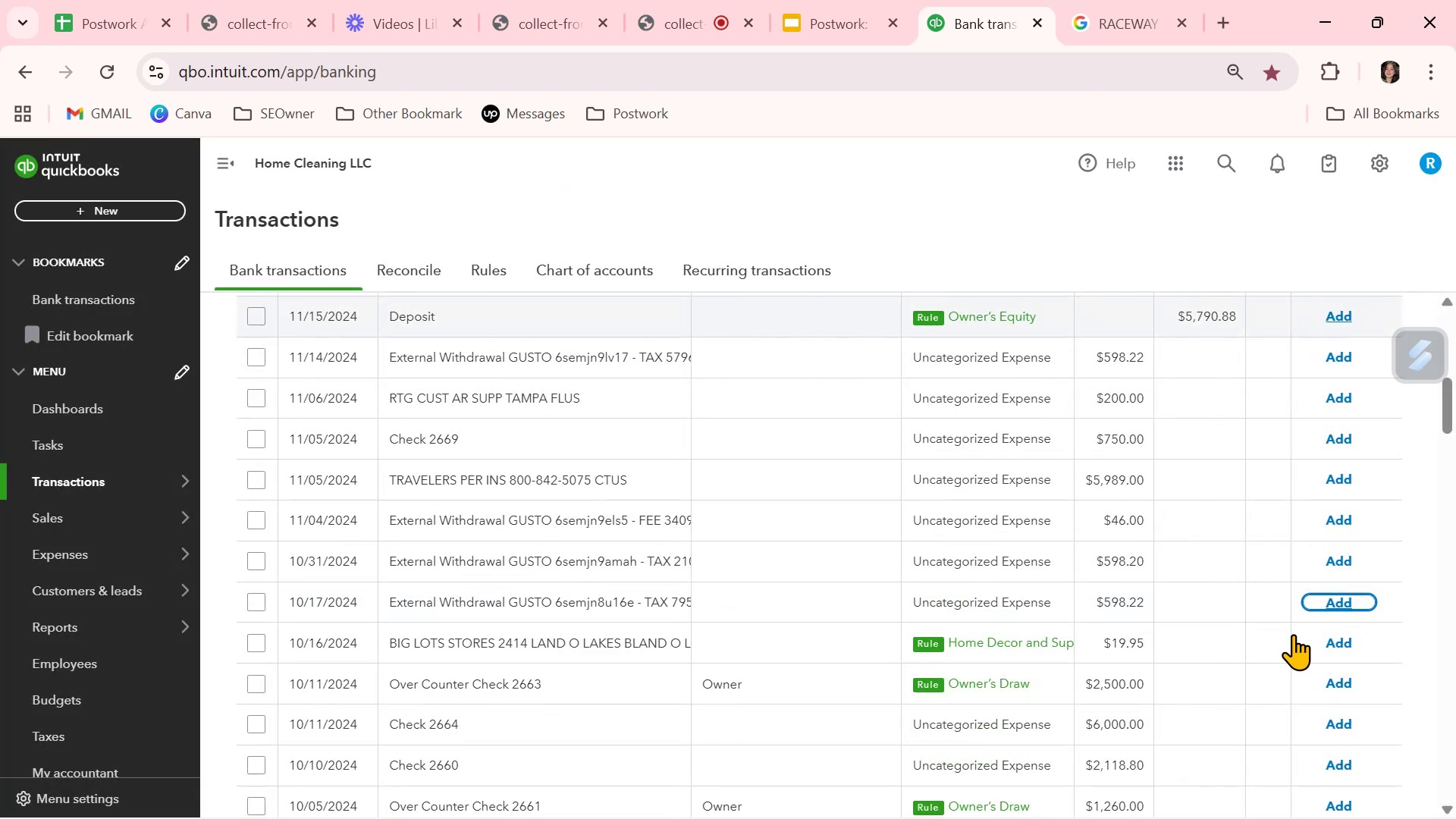 
left_click([1335, 316])
 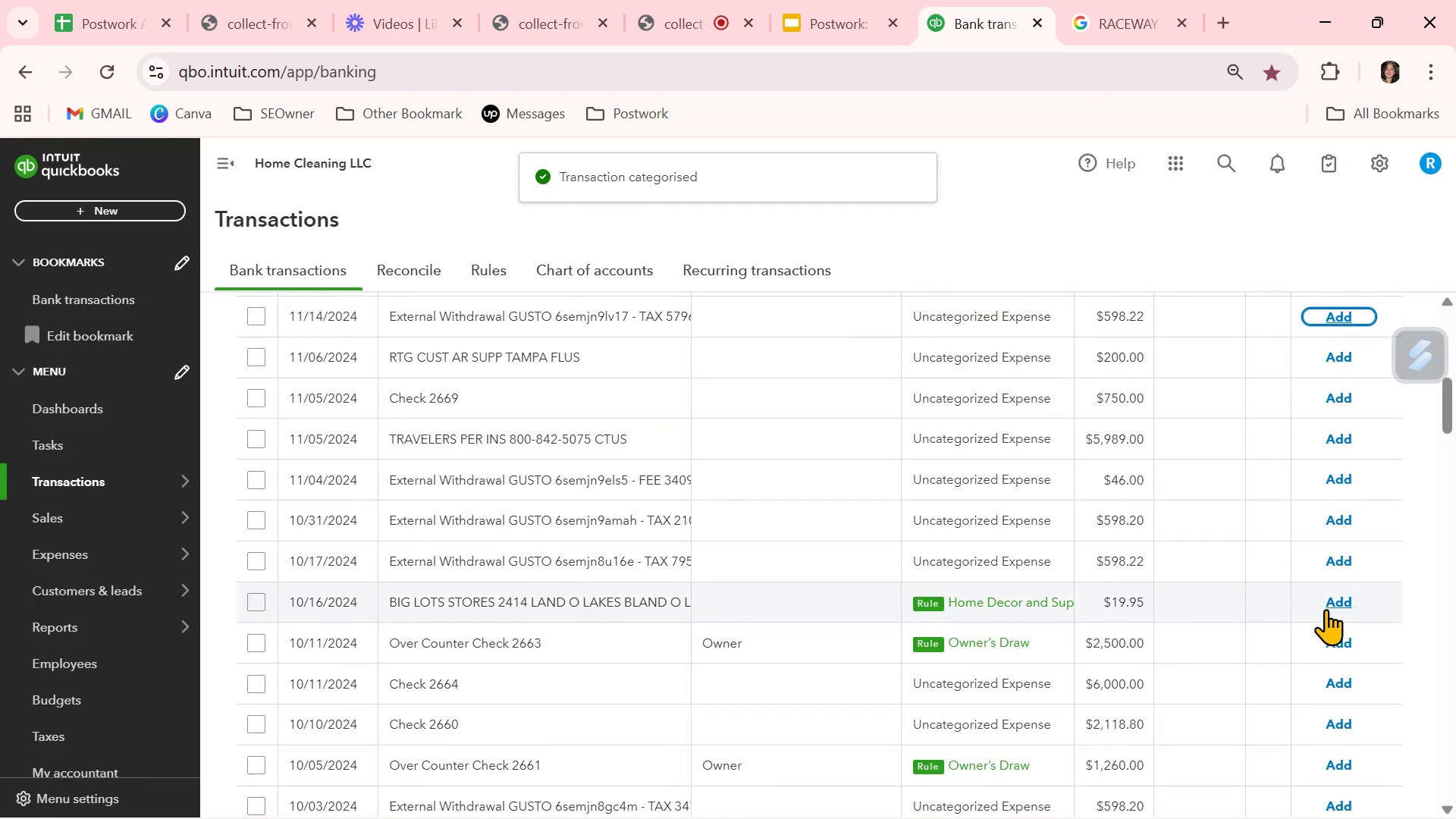 
left_click([1329, 604])
 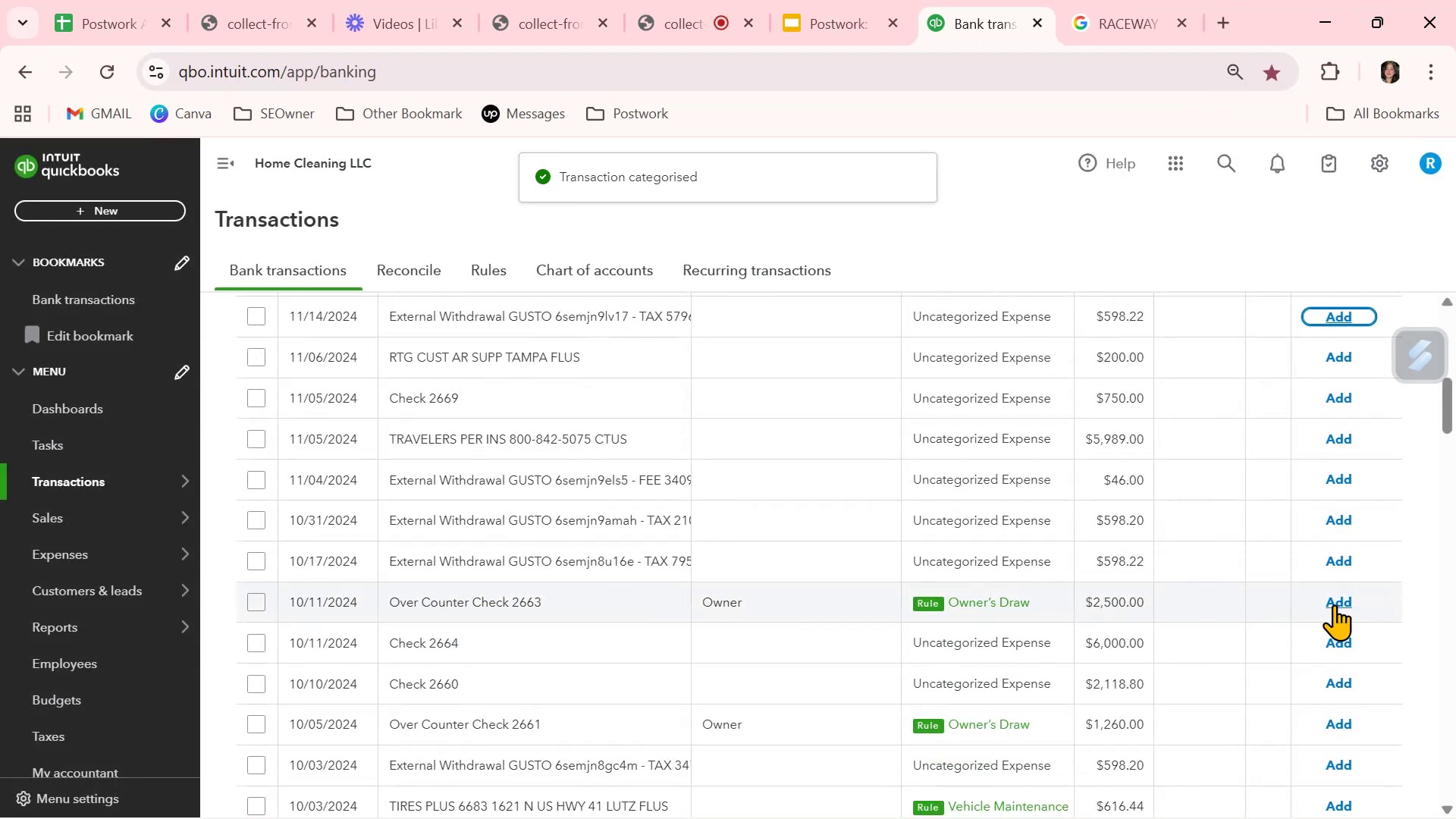 
left_click([1335, 602])
 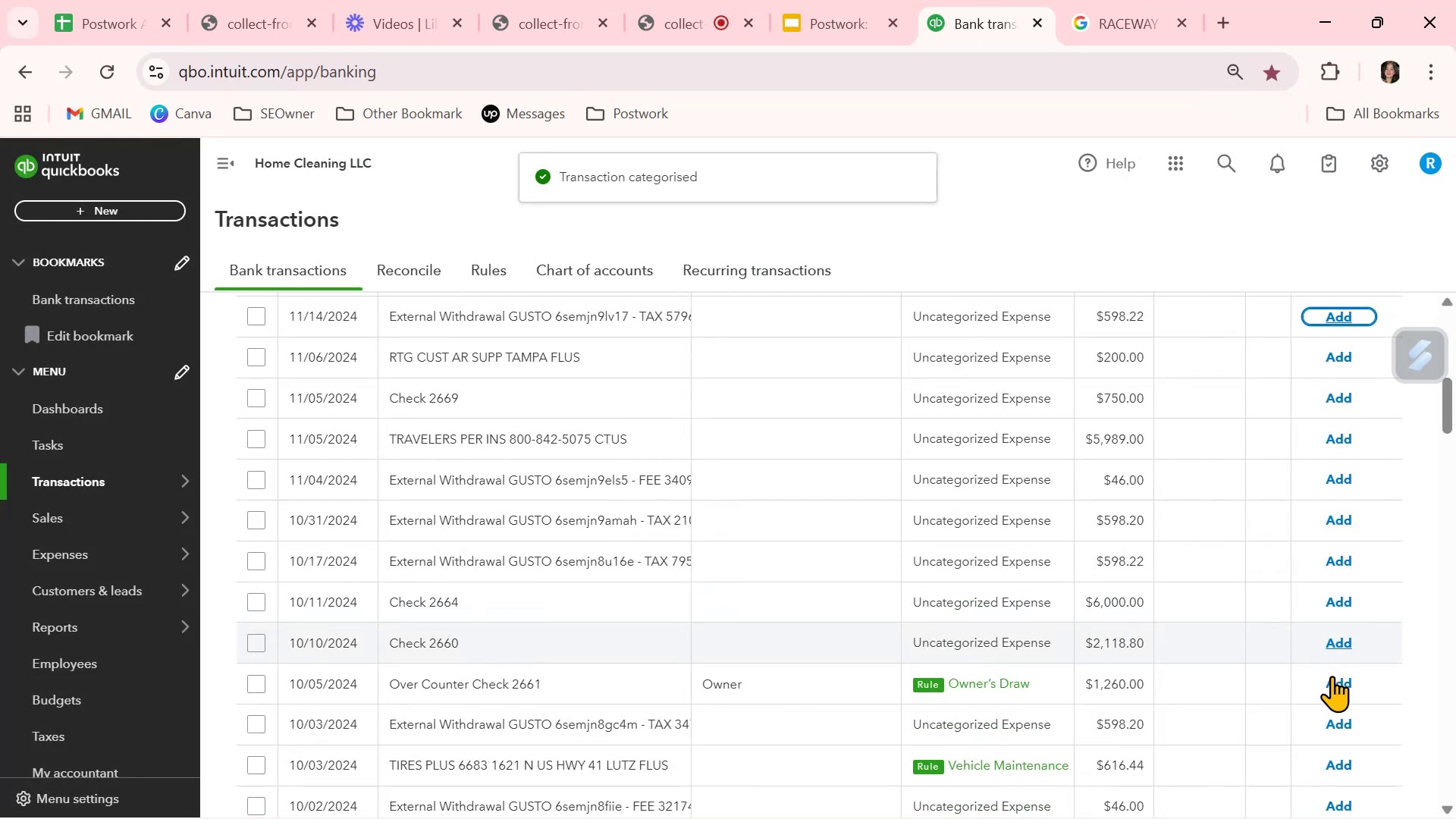 
left_click([1337, 686])
 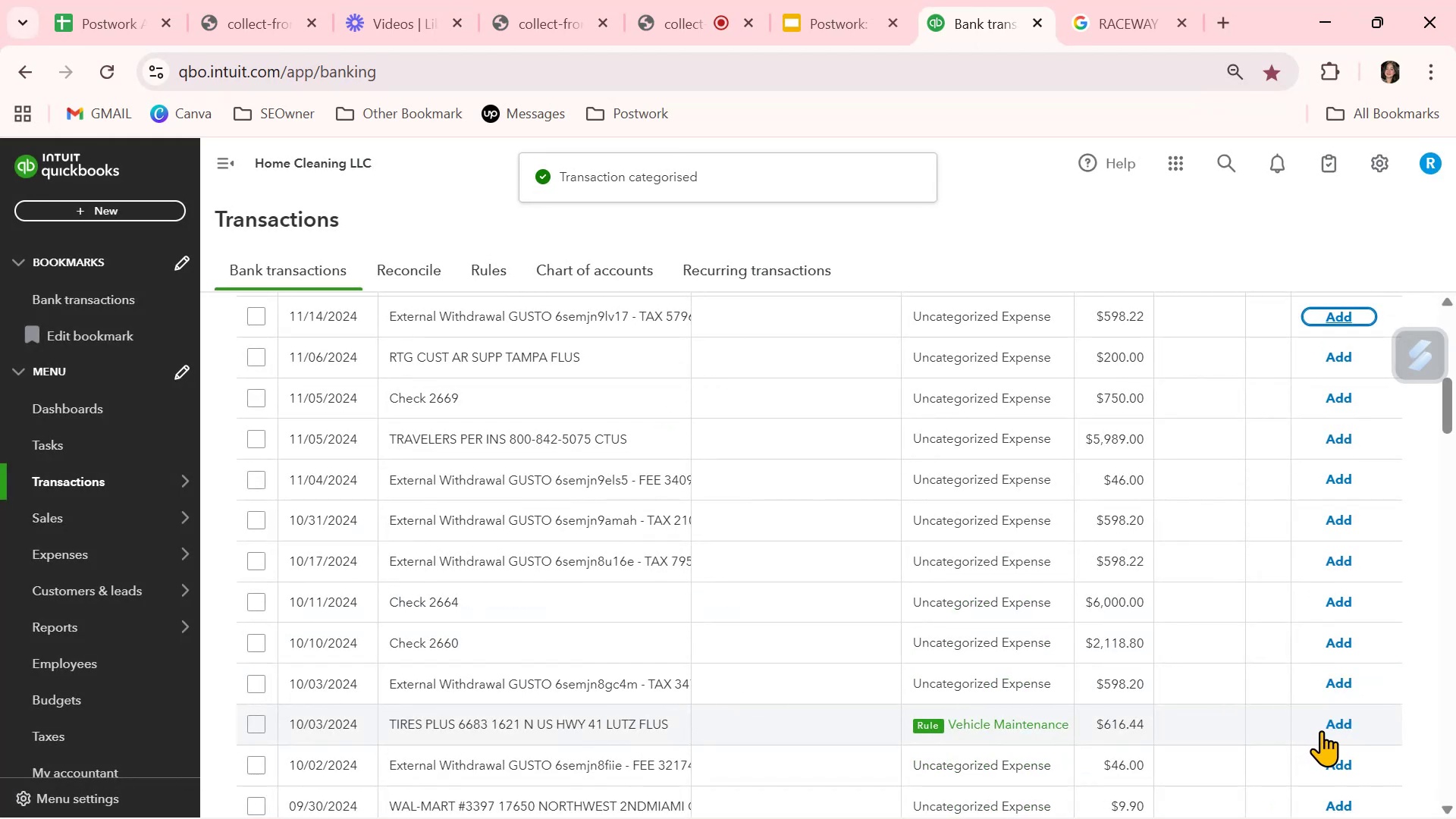 
left_click([1342, 735])
 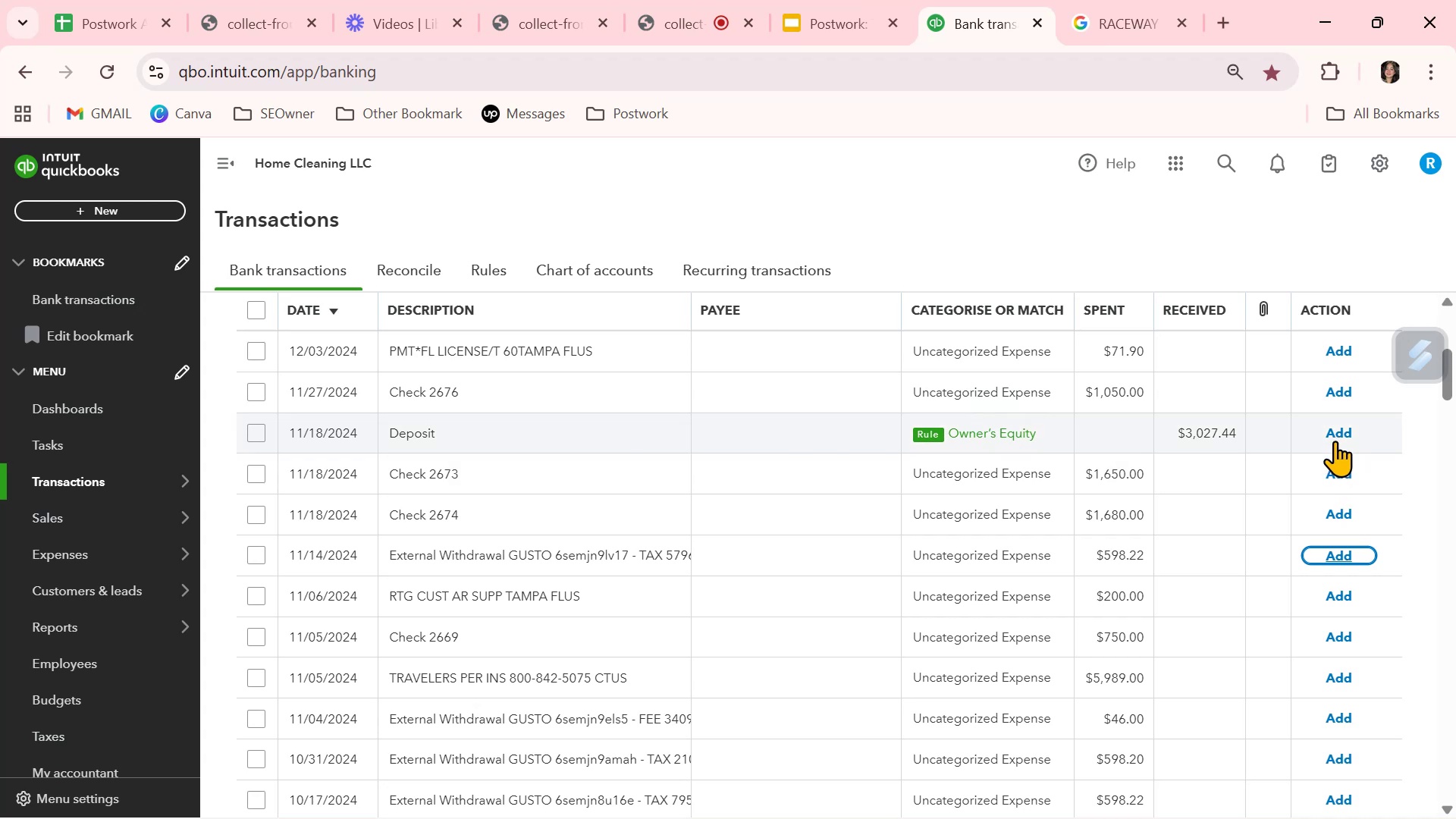 
left_click([1337, 434])
 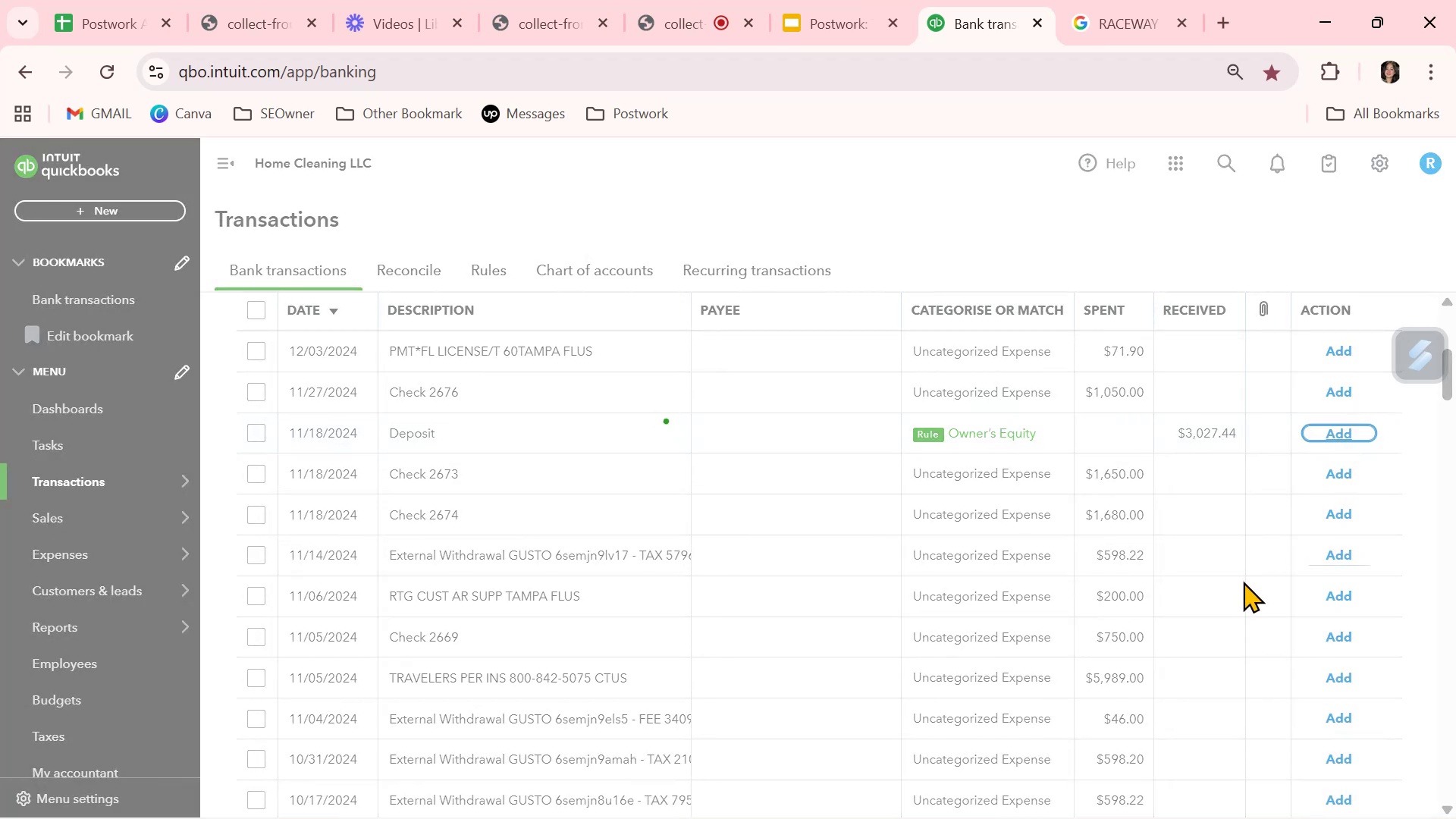 
scroll: coordinate [1243, 581], scroll_direction: up, amount: 2.0
 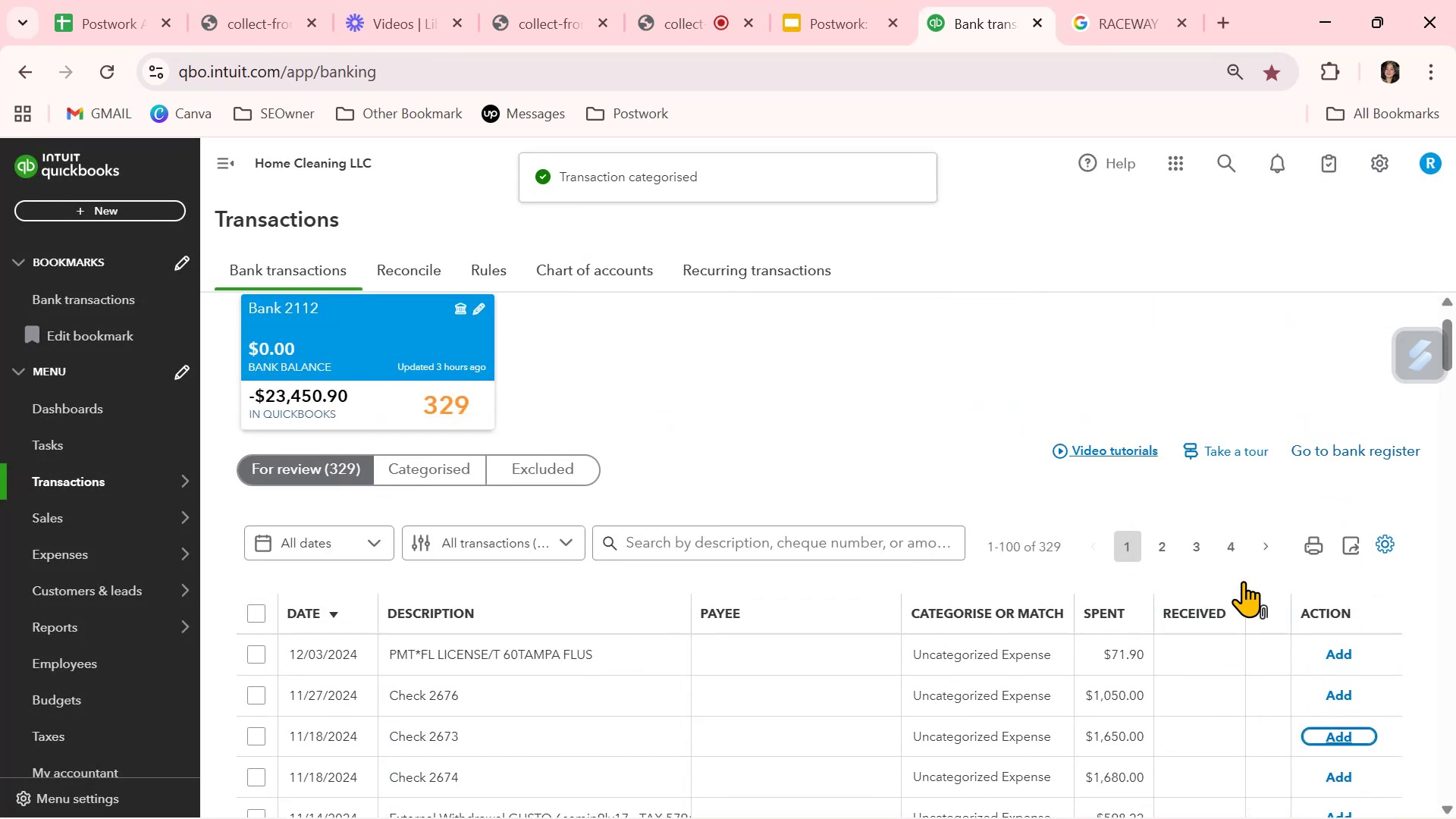 
scroll: coordinate [1235, 644], scroll_direction: down, amount: 4.0
 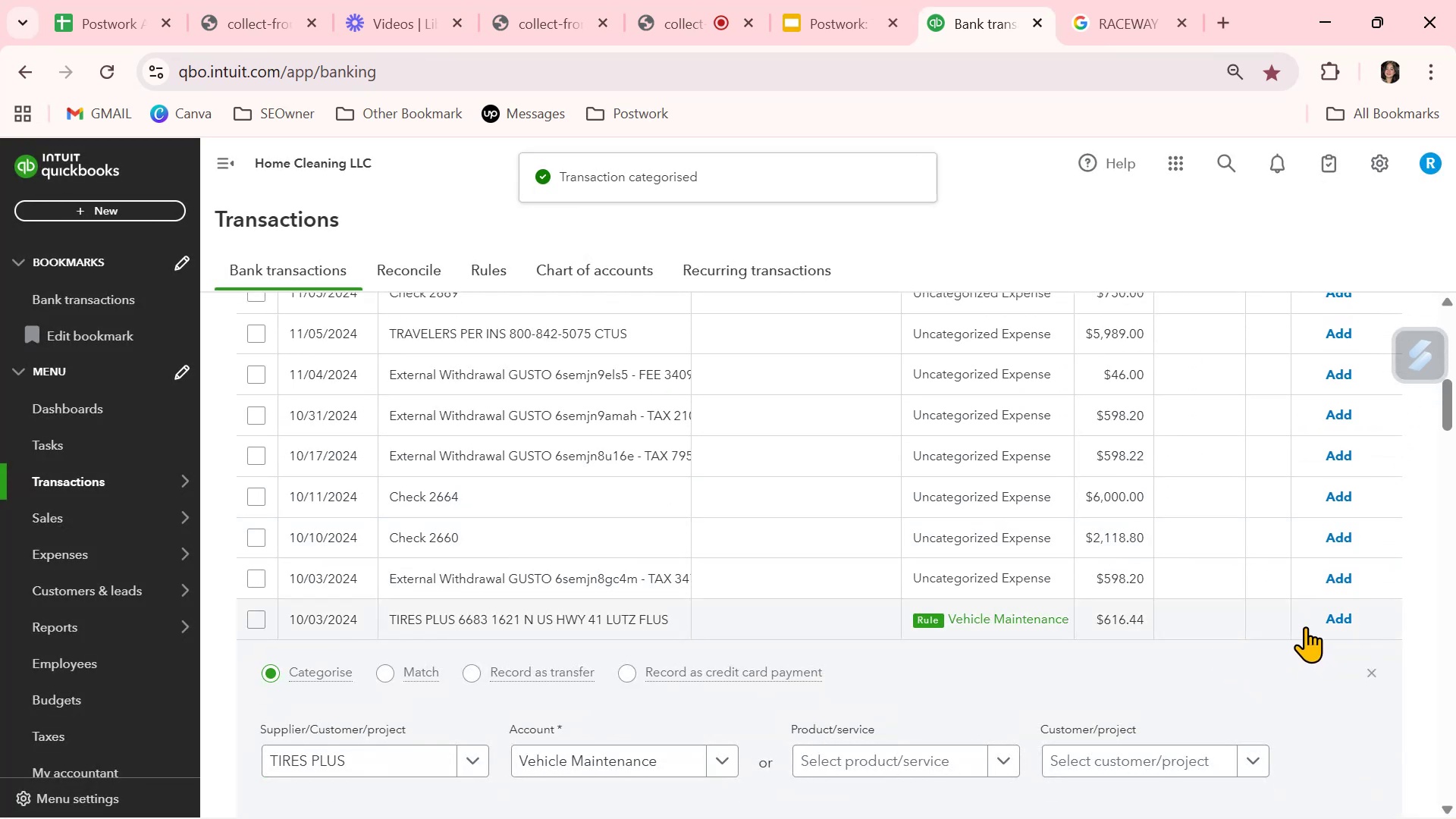 
left_click([1335, 617])
 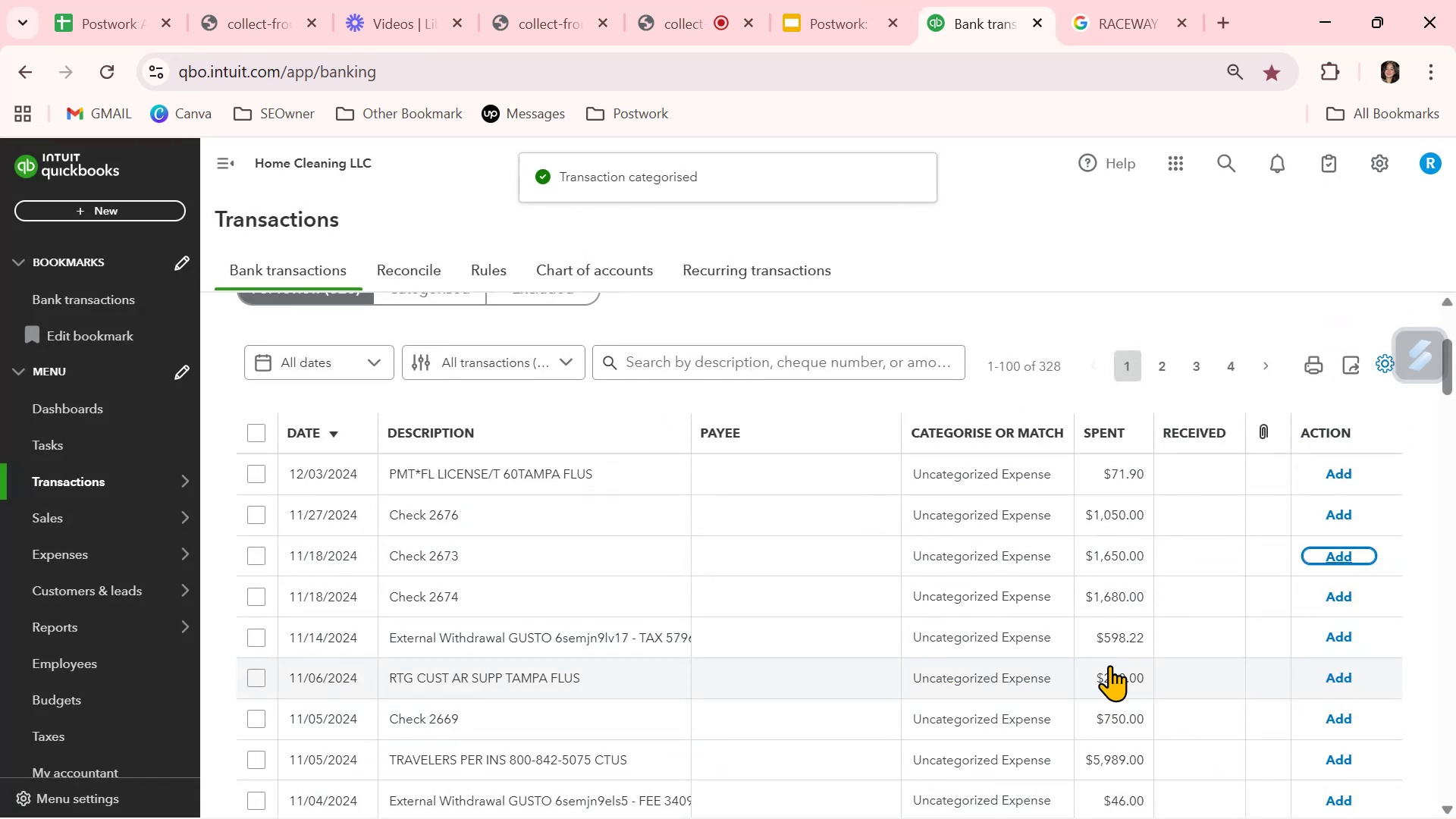 
left_click([1170, 356])
 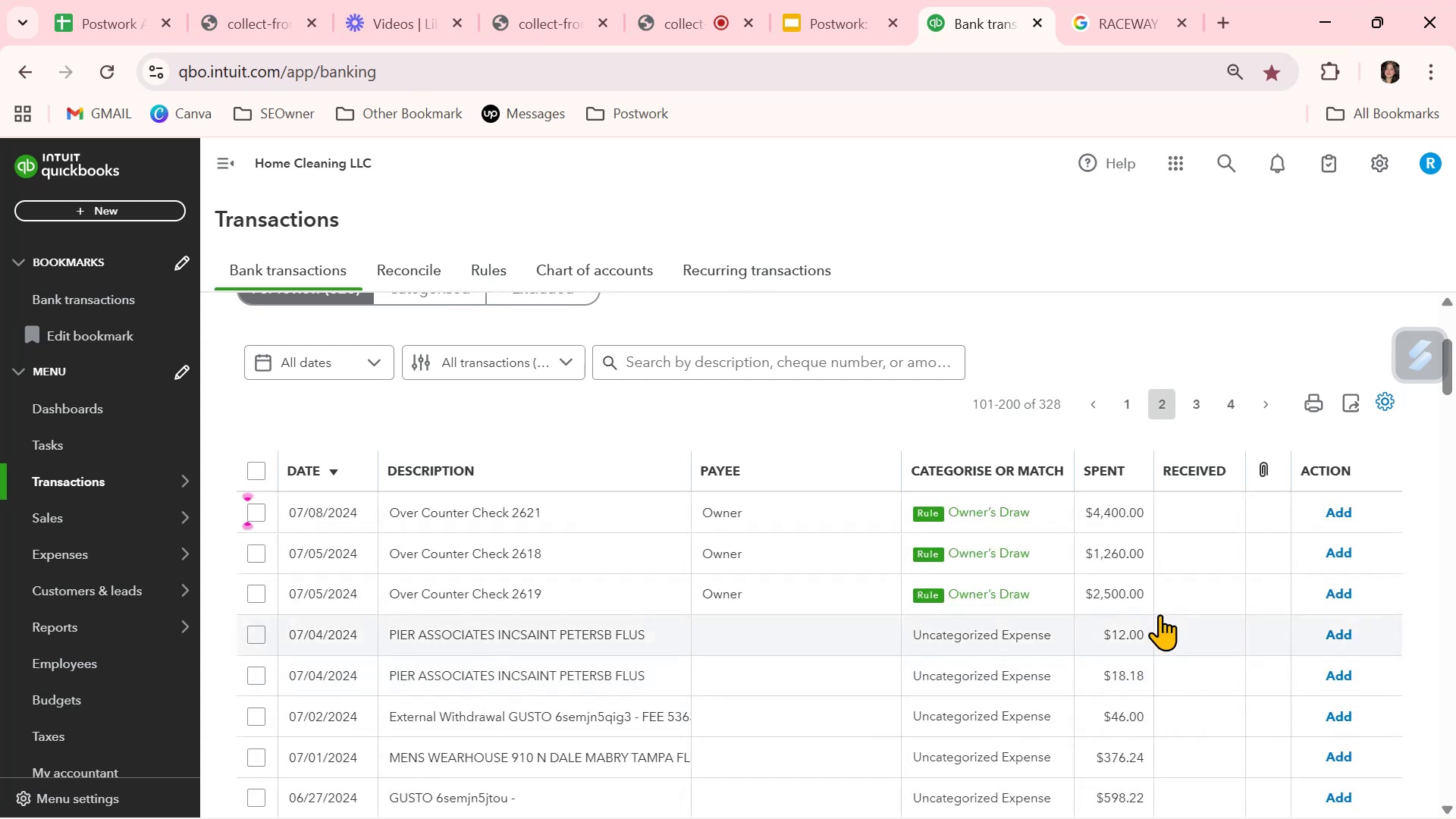 
left_click([1339, 510])
 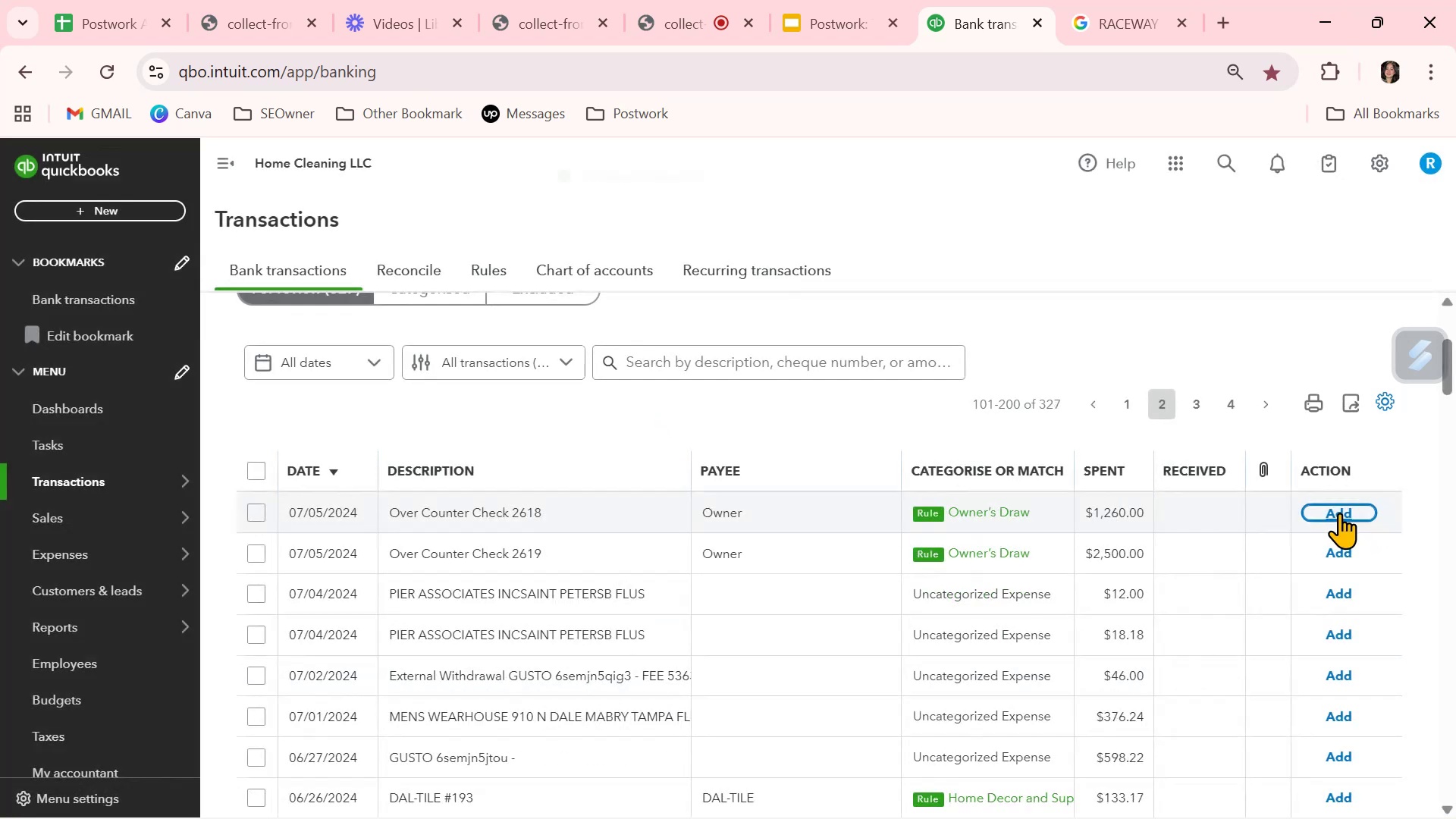 
left_click([1339, 513])
 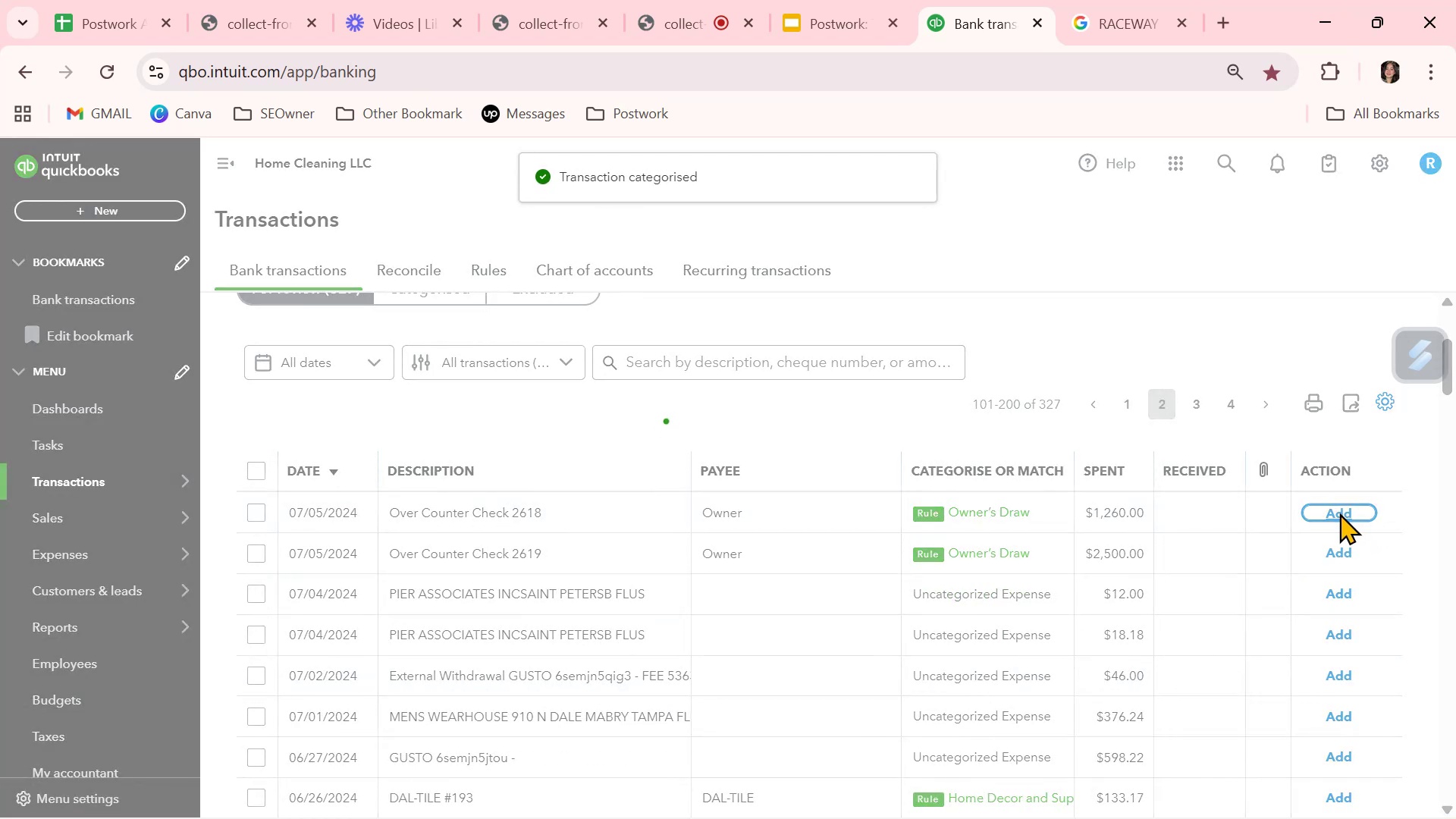 
left_click([1339, 513])
 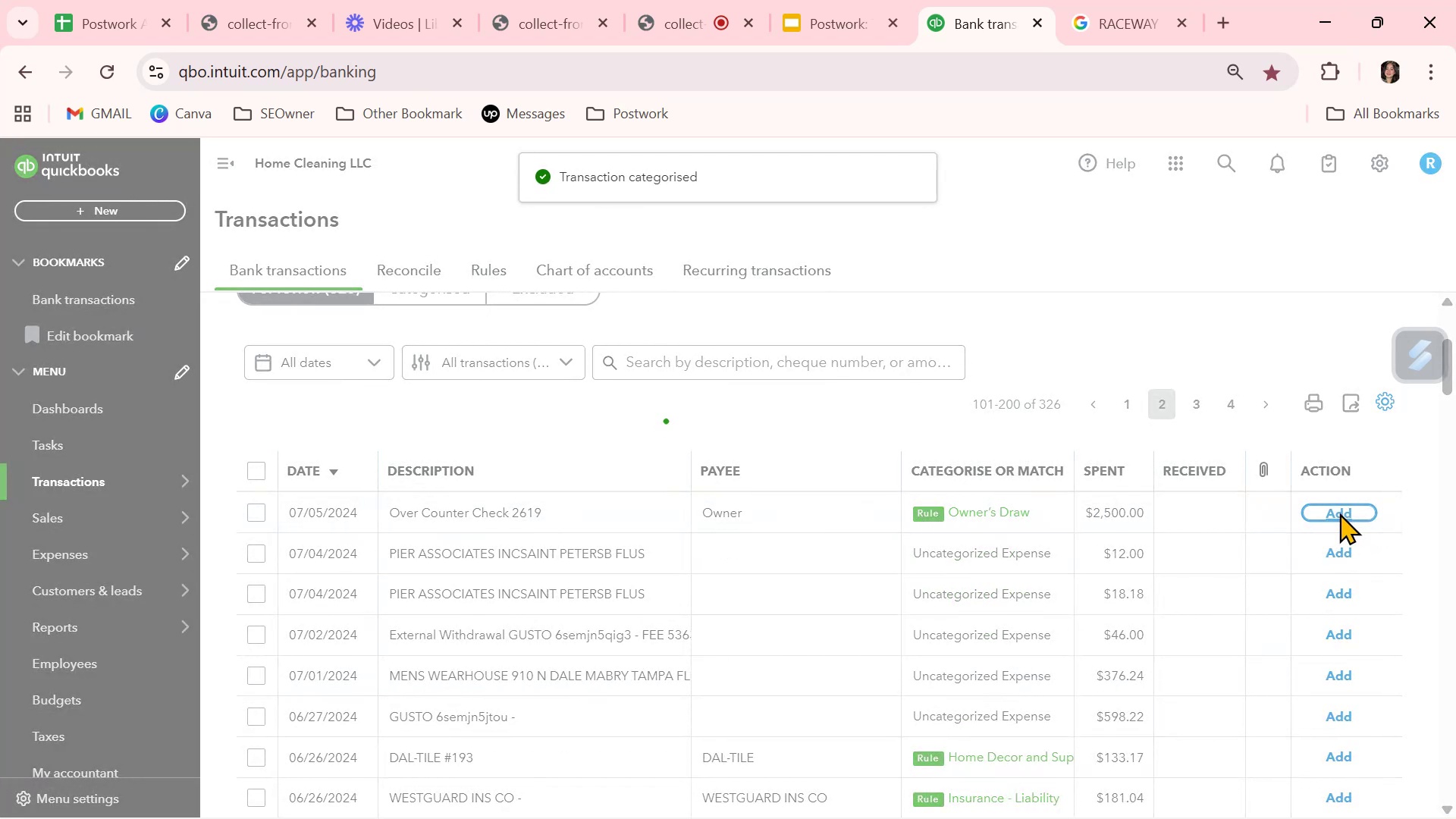 
scroll: coordinate [1228, 679], scroll_direction: down, amount: 2.0
 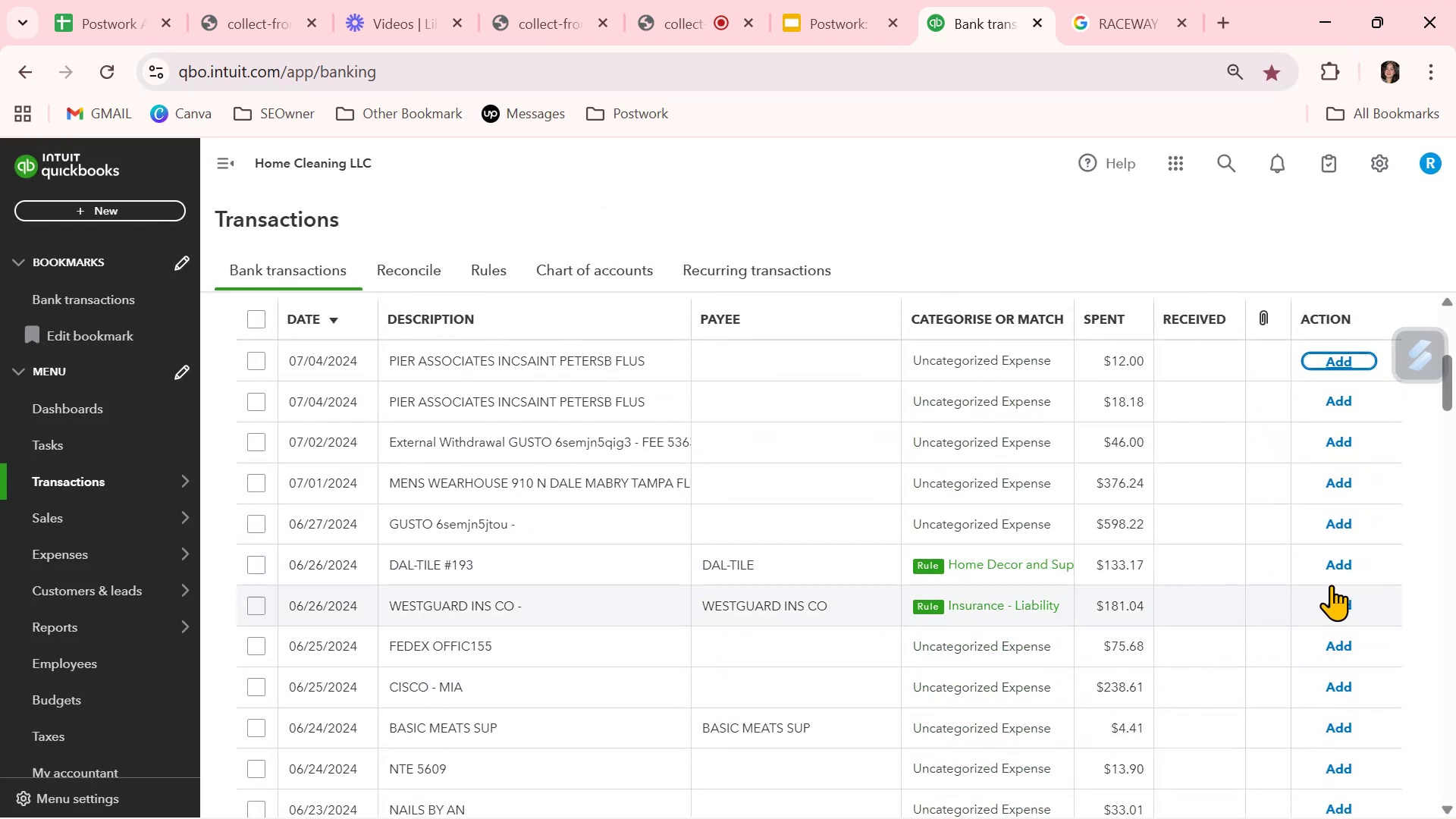 
left_click([1341, 570])
 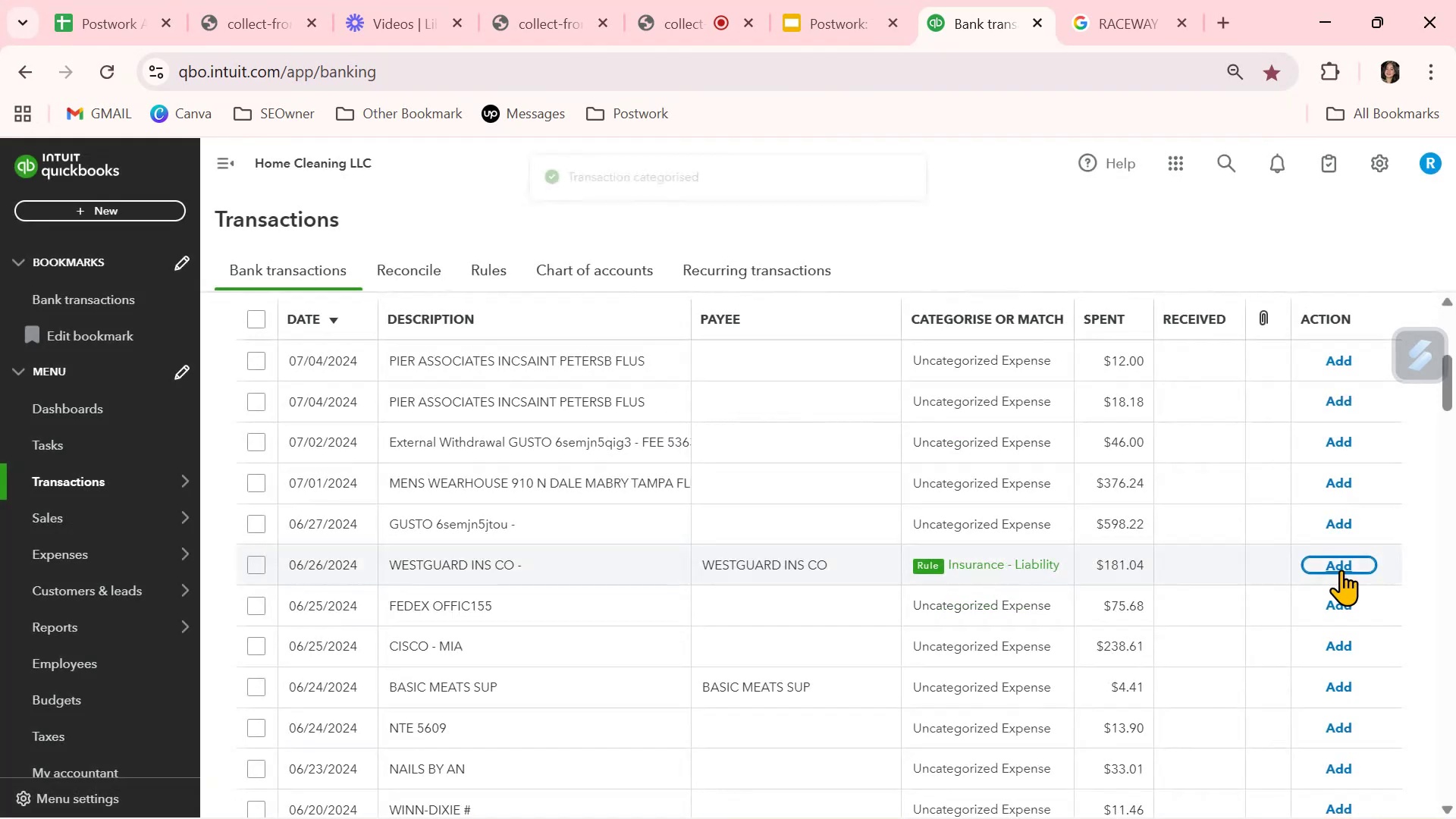 
left_click([1341, 570])
 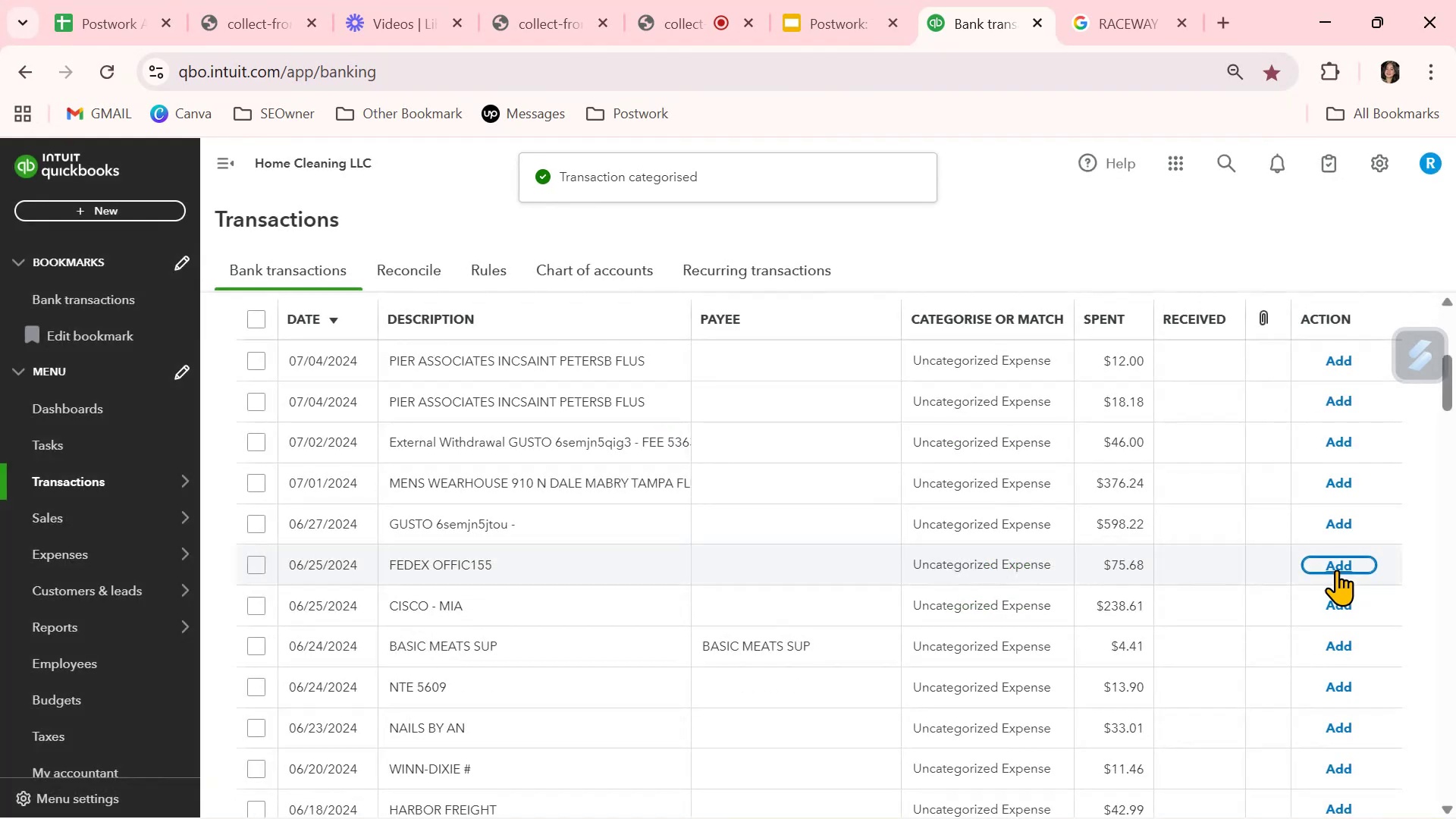 
scroll: coordinate [1277, 661], scroll_direction: down, amount: 4.0
 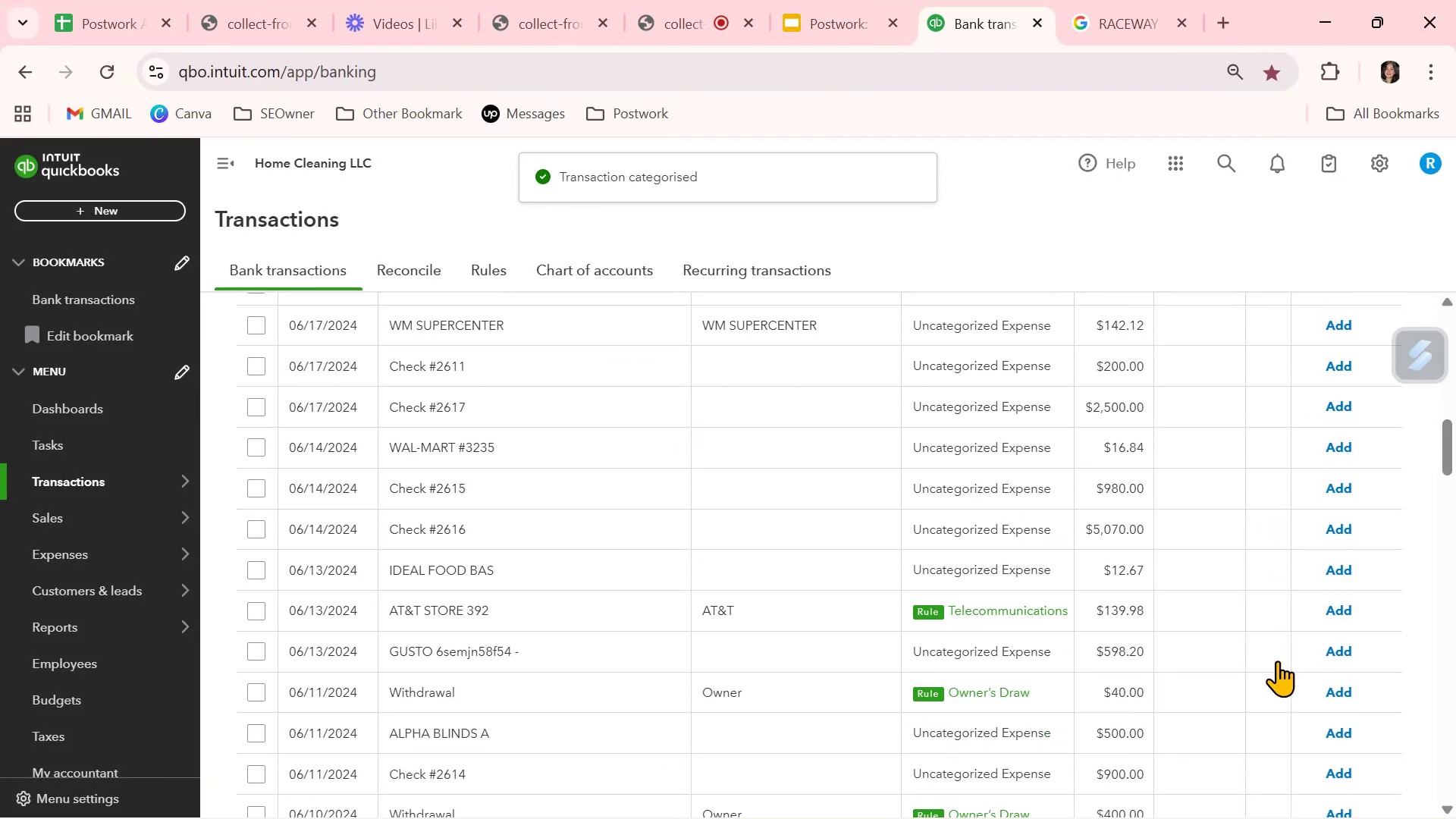 
scroll: coordinate [1281, 654], scroll_direction: up, amount: 1.0
 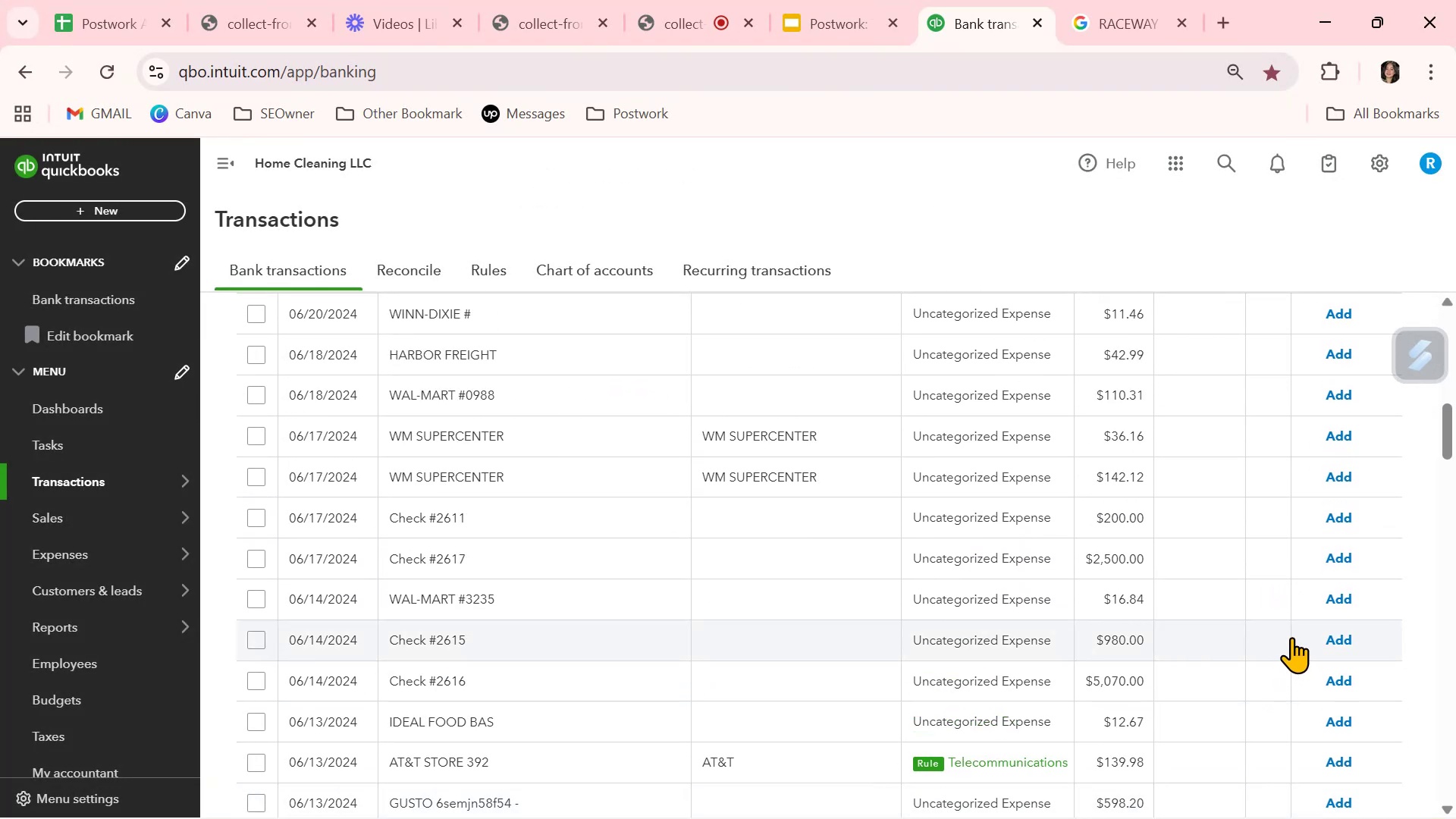 
scroll: coordinate [1269, 673], scroll_direction: down, amount: 1.0
 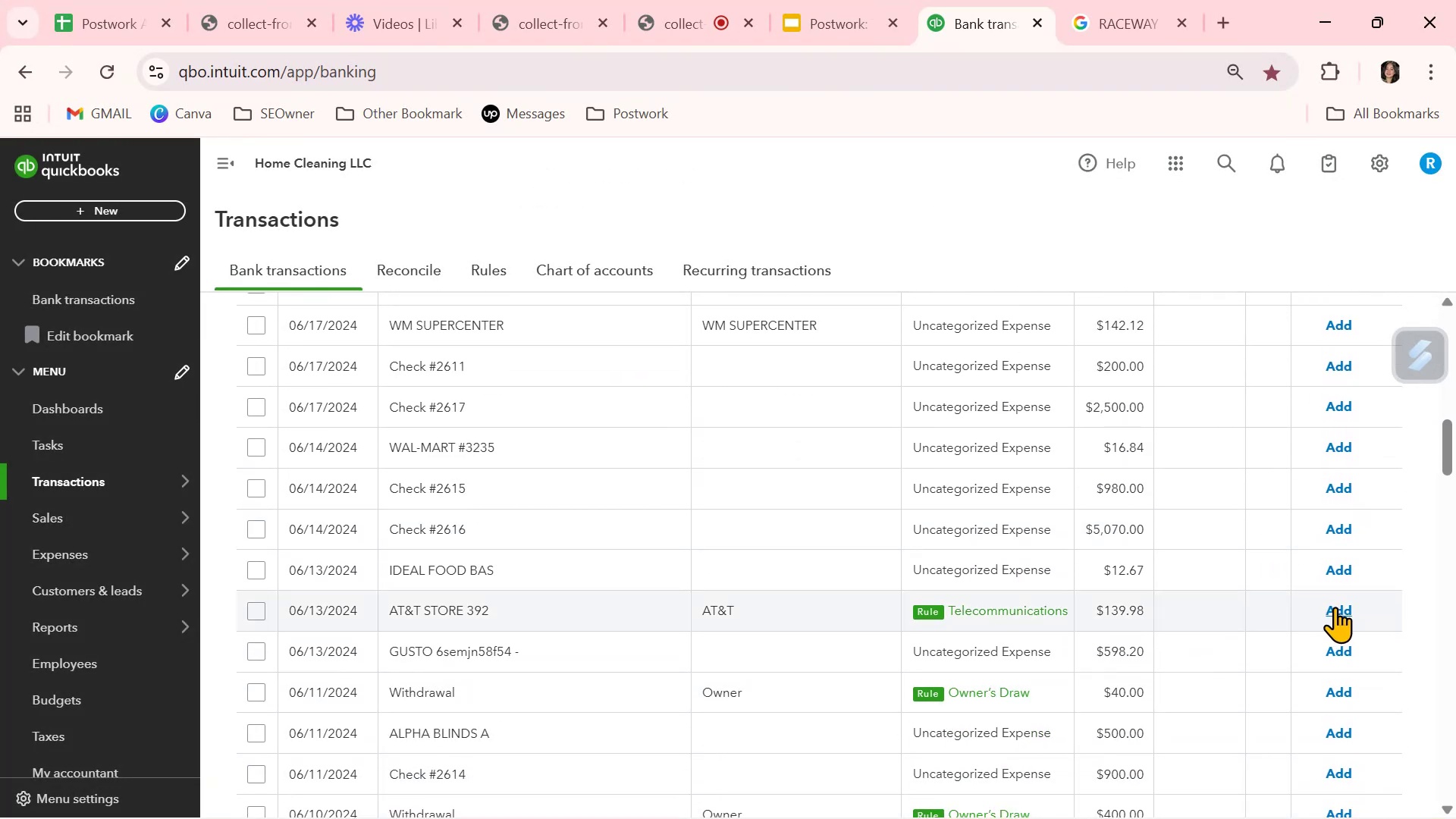 
left_click([1345, 611])
 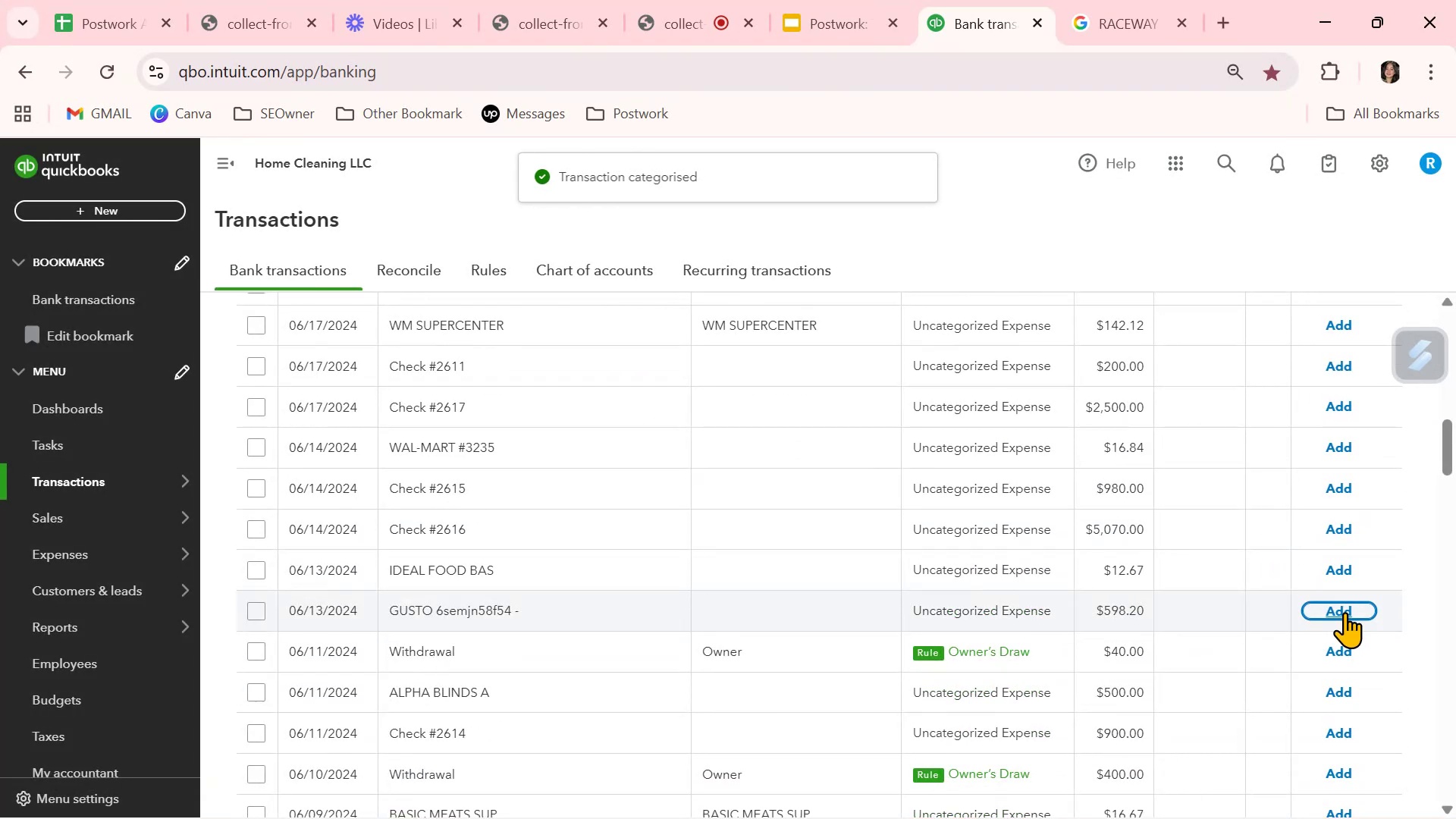 
left_click([1334, 645])
 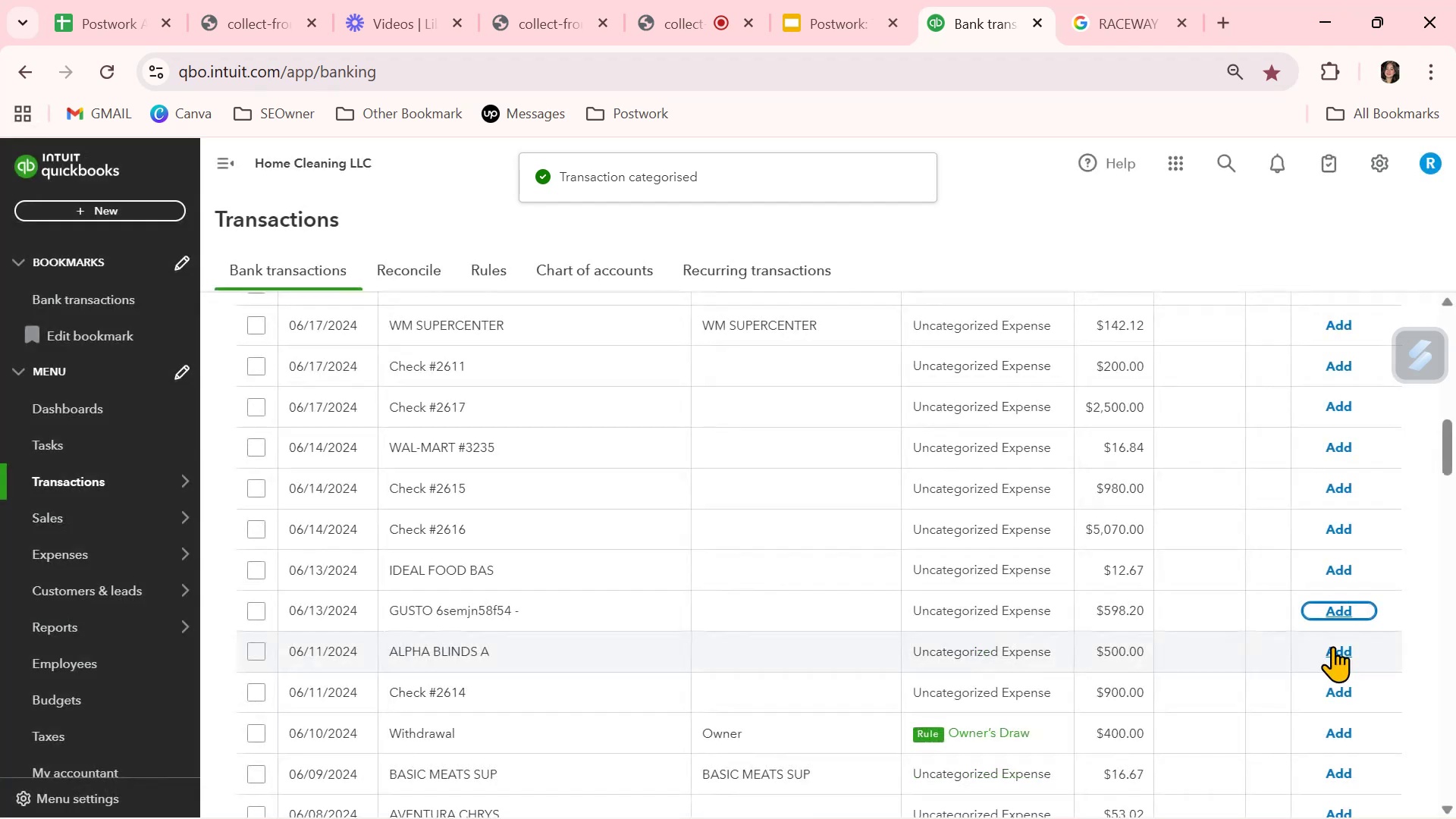 
scroll: coordinate [1332, 646], scroll_direction: down, amount: 1.0
 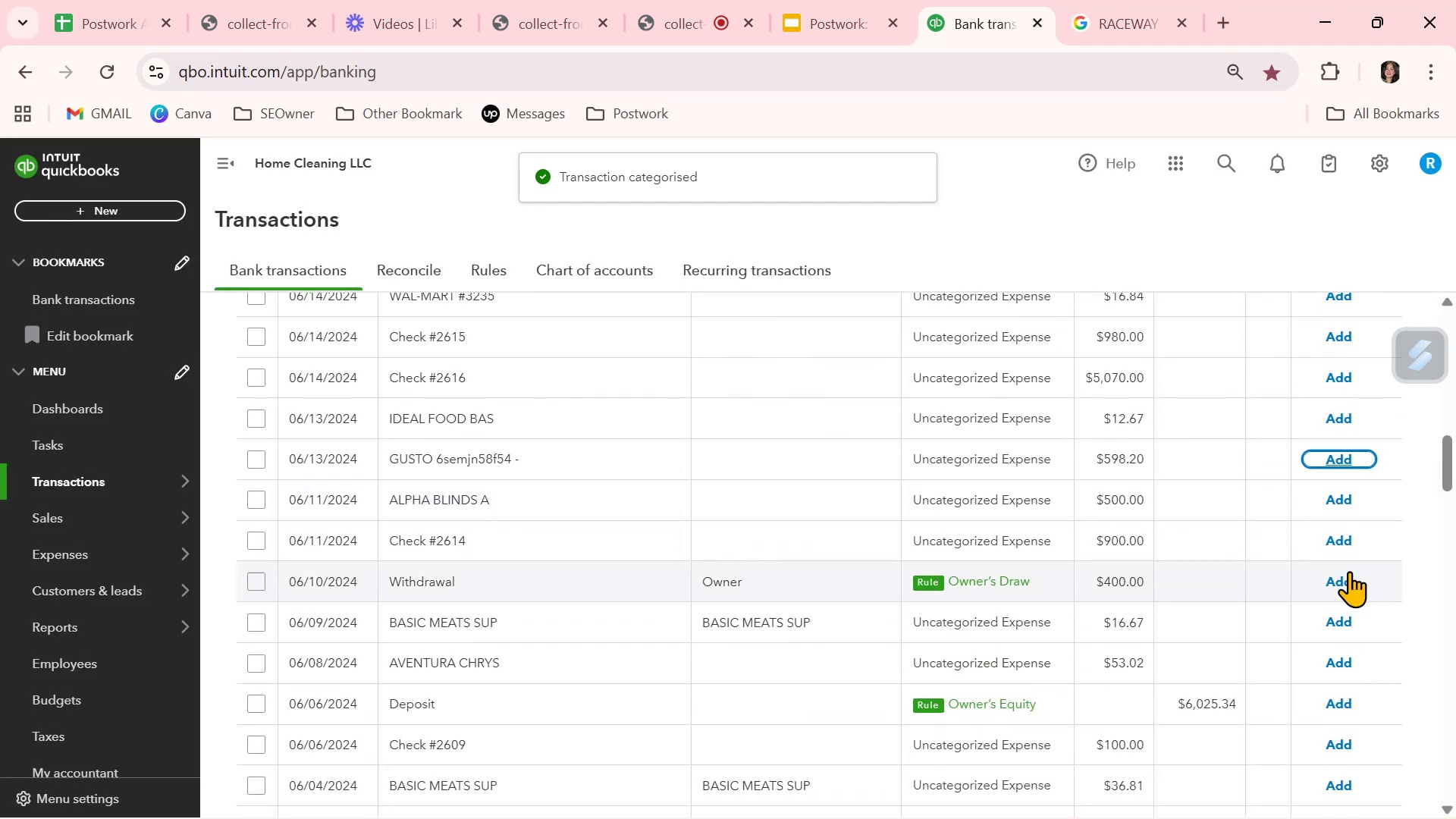 
left_click([1346, 579])
 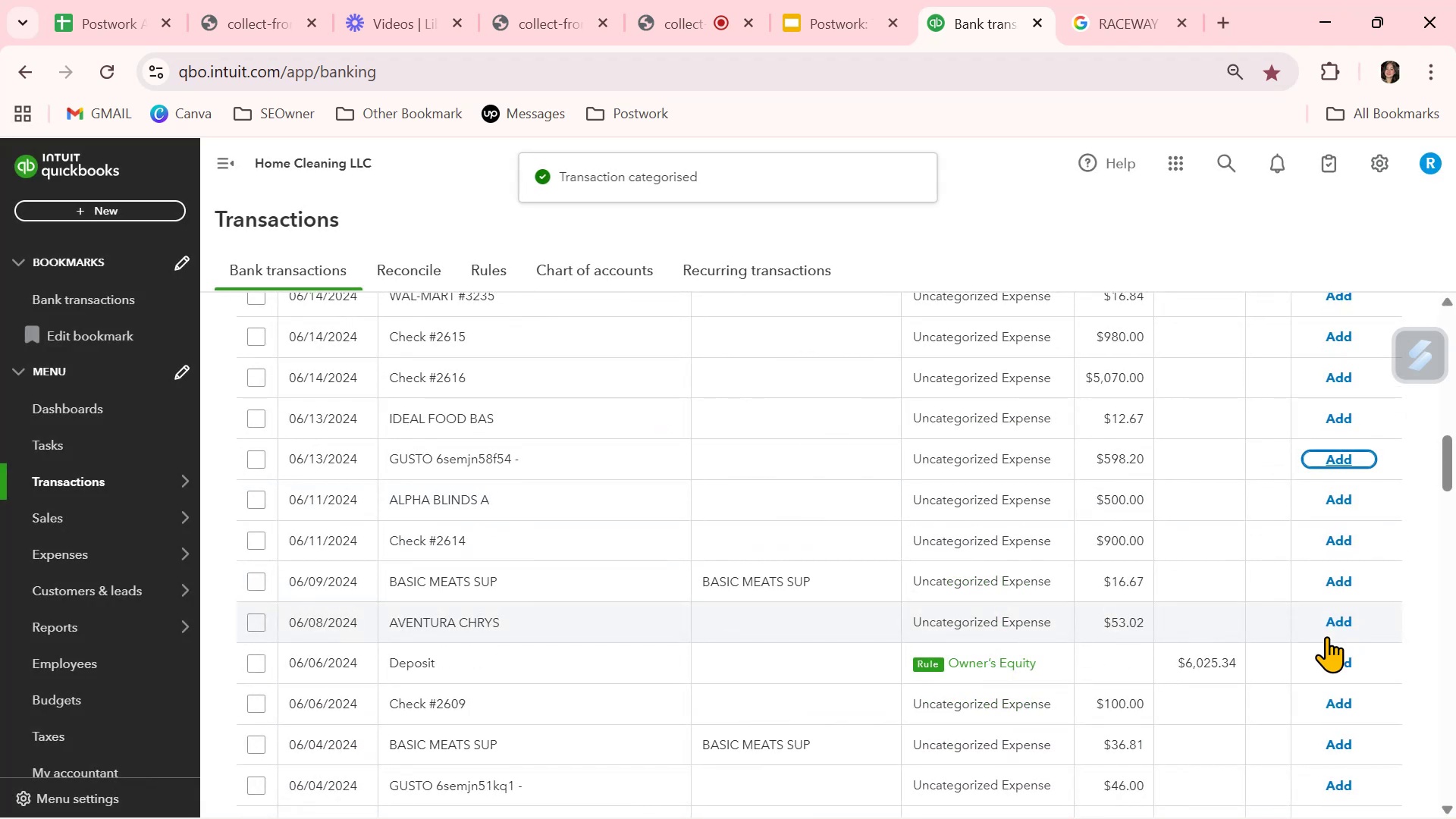 
left_click([1337, 664])
 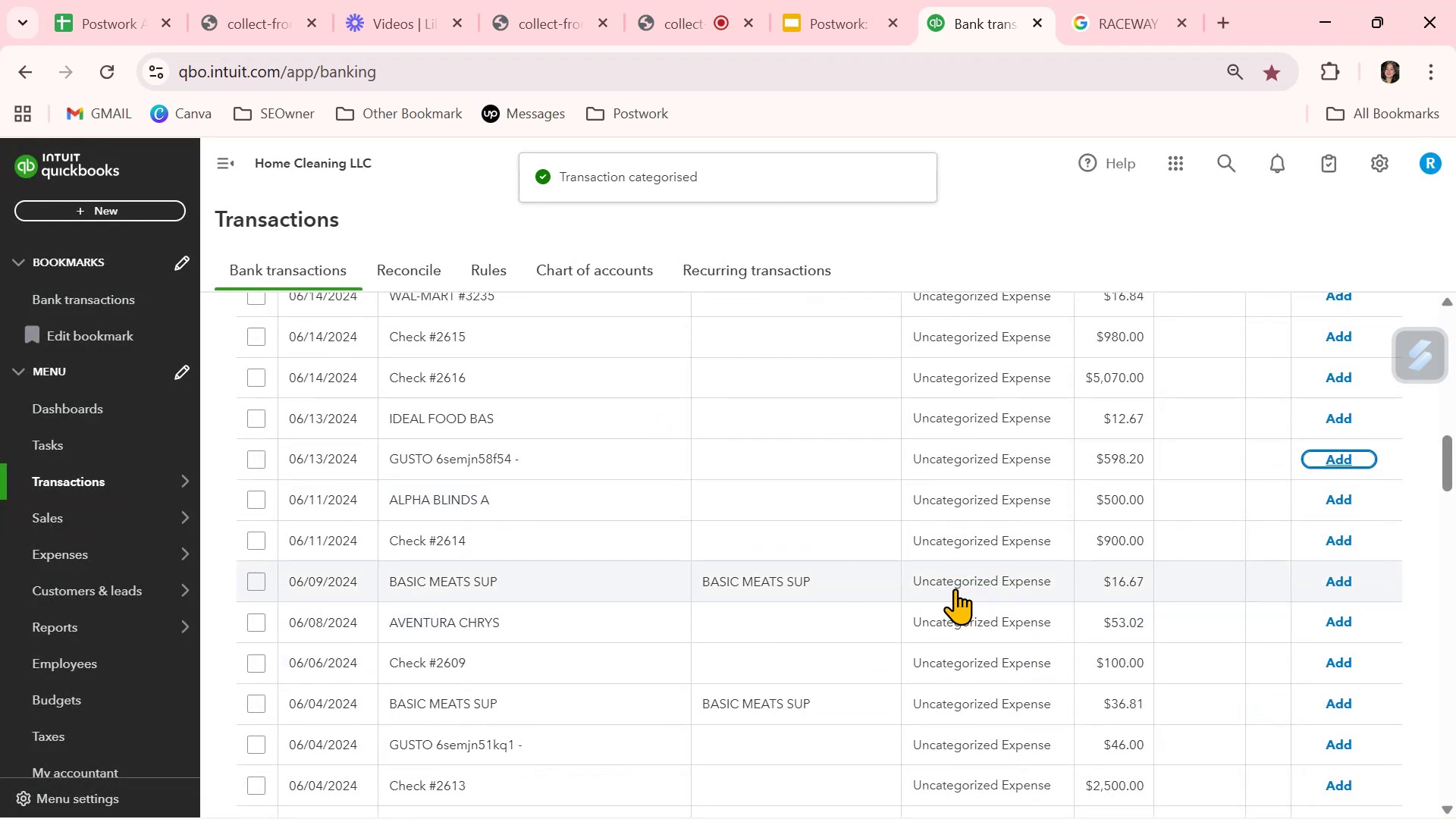 
left_click([955, 588])
 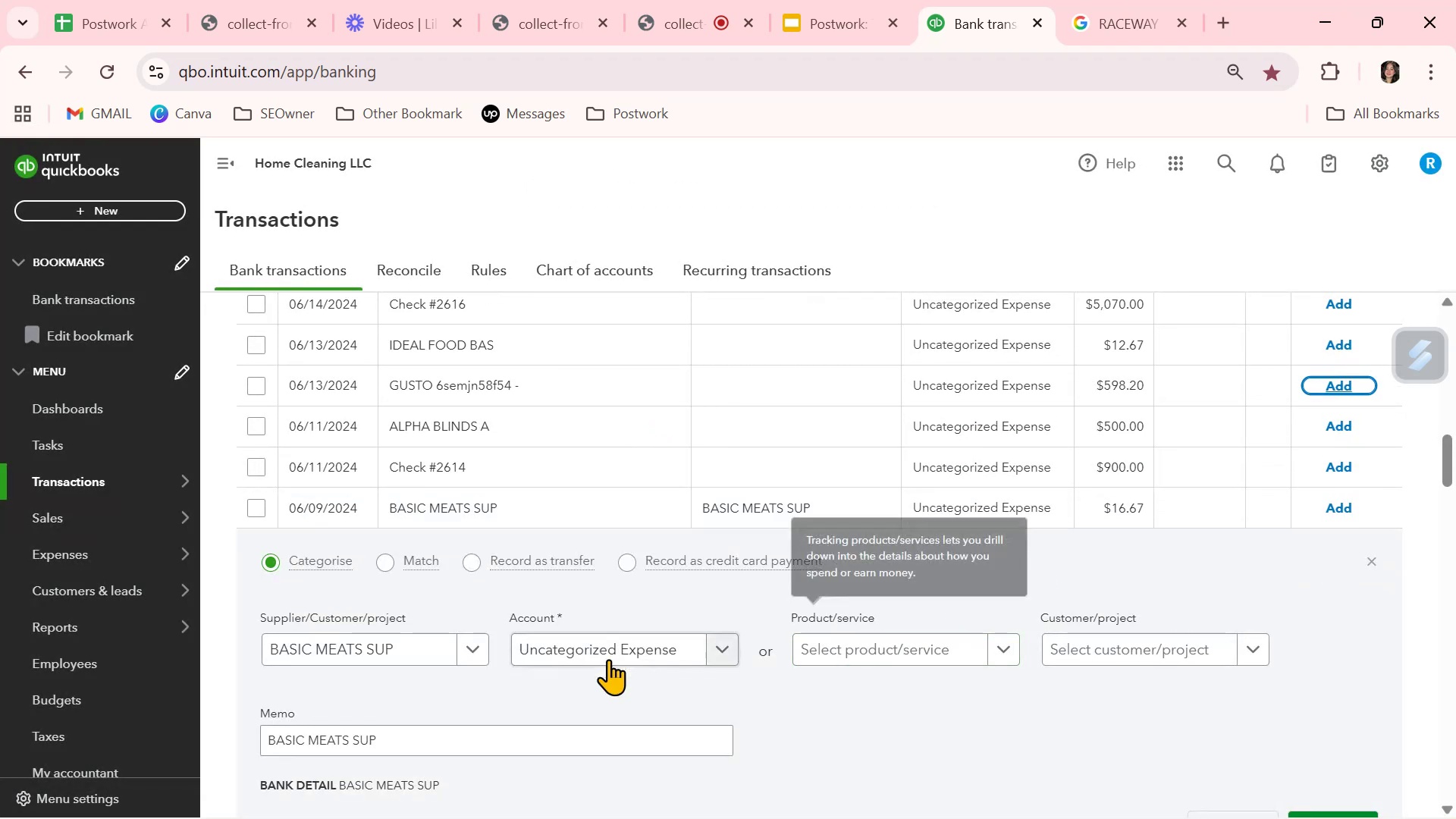 
left_click([617, 648])
 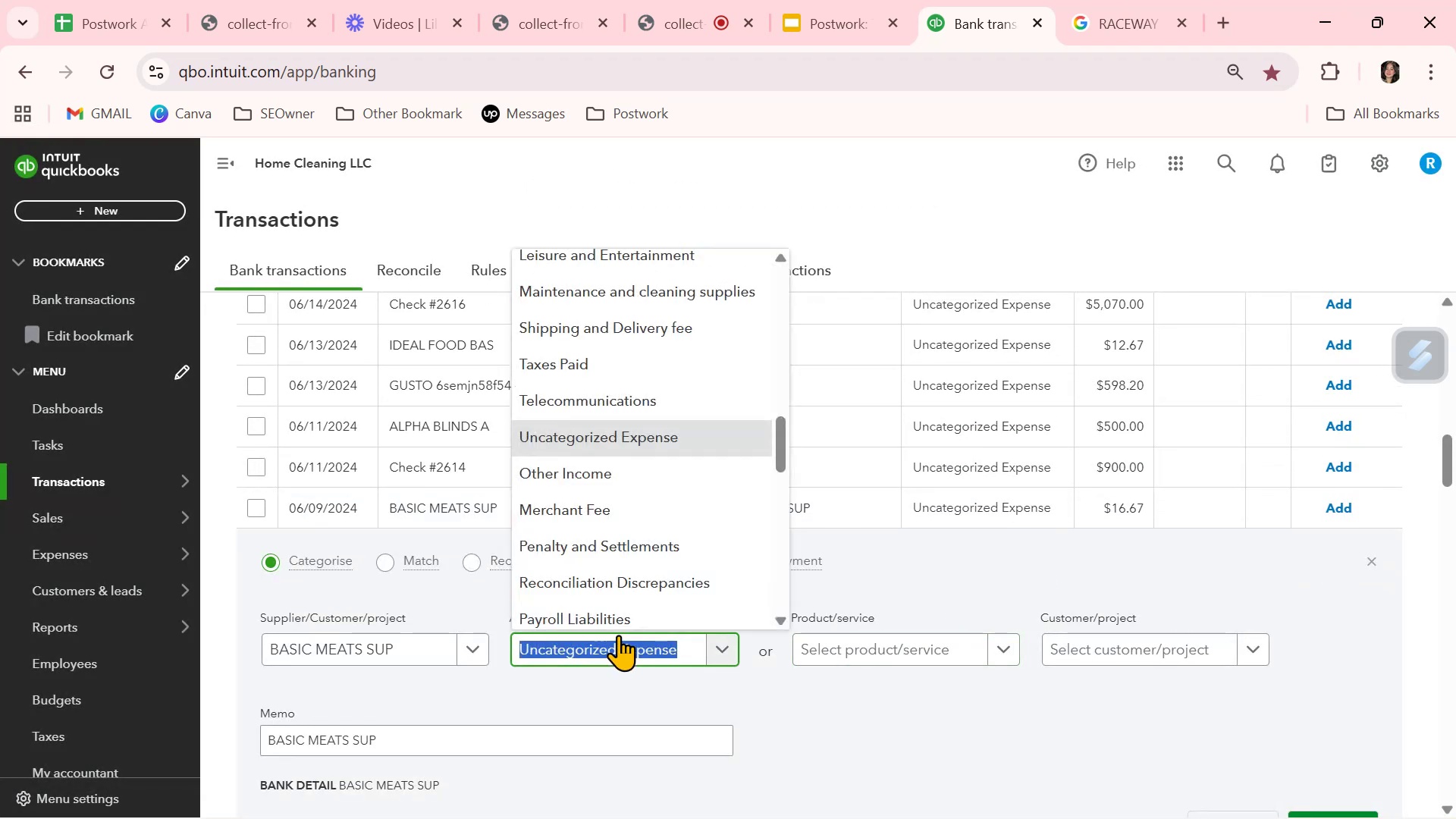 
type(FOOD)
 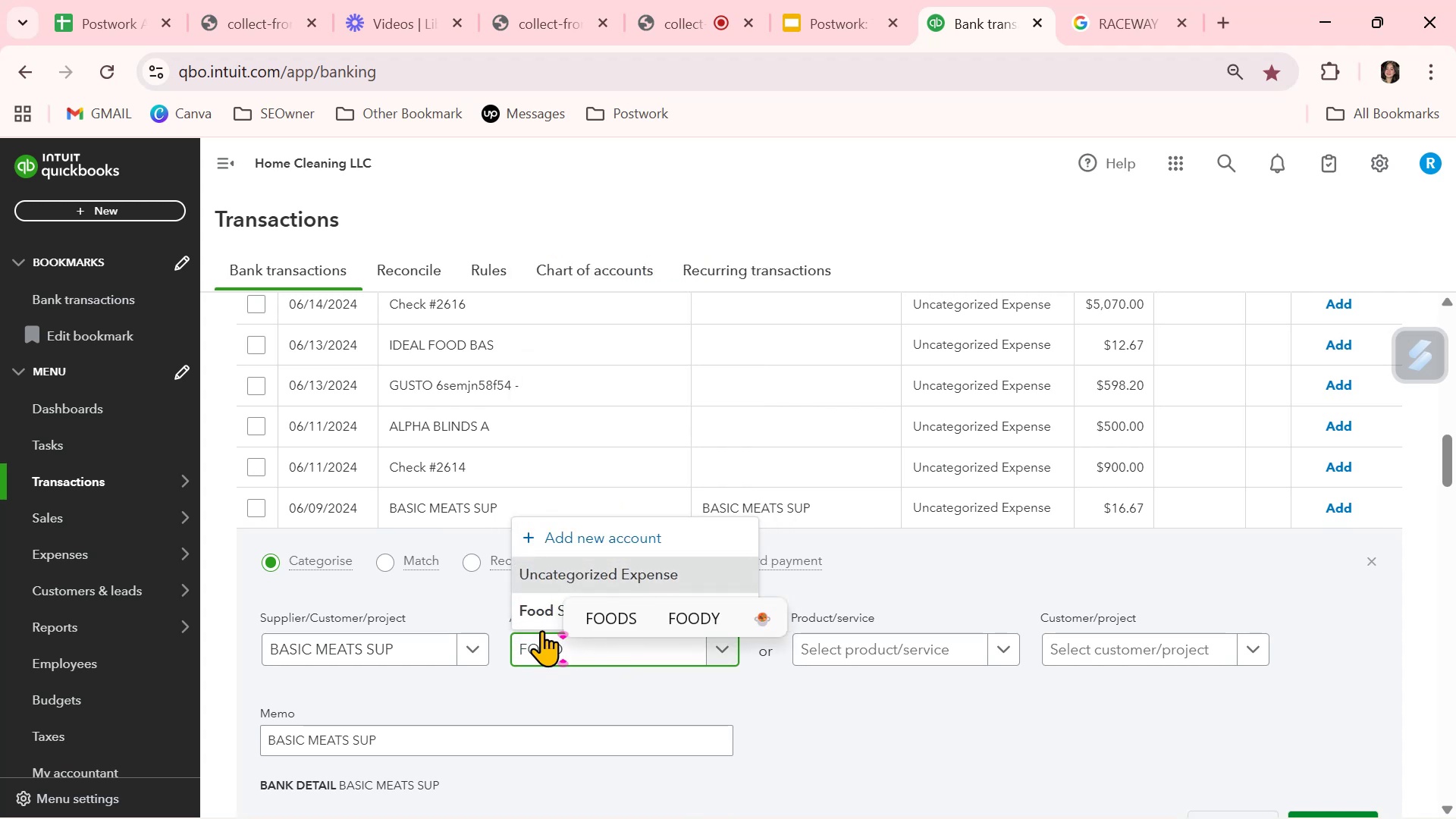 
left_click([535, 606])
 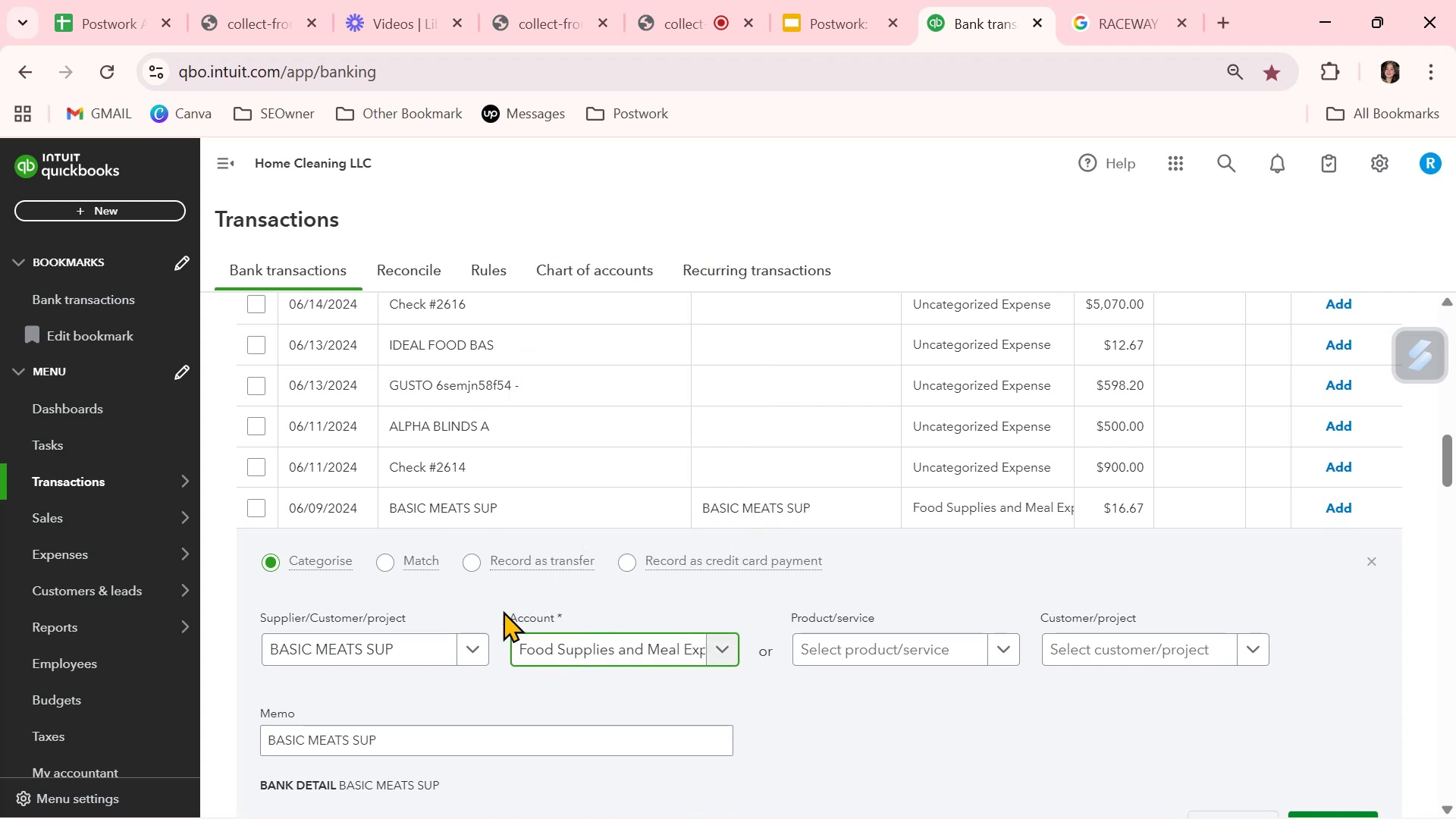 
scroll: coordinate [467, 679], scroll_direction: down, amount: 2.0
 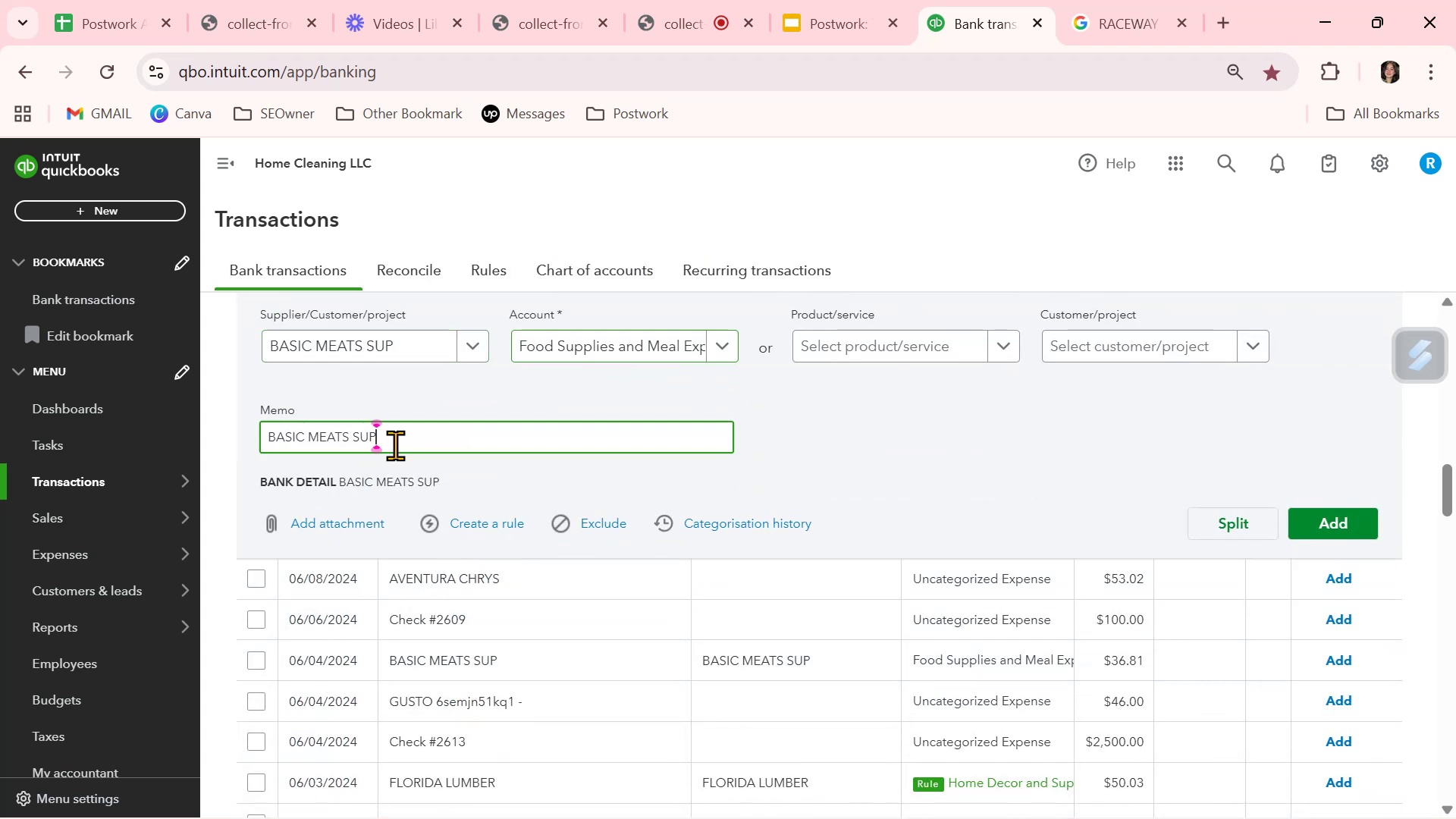 
left_click([392, 445])
 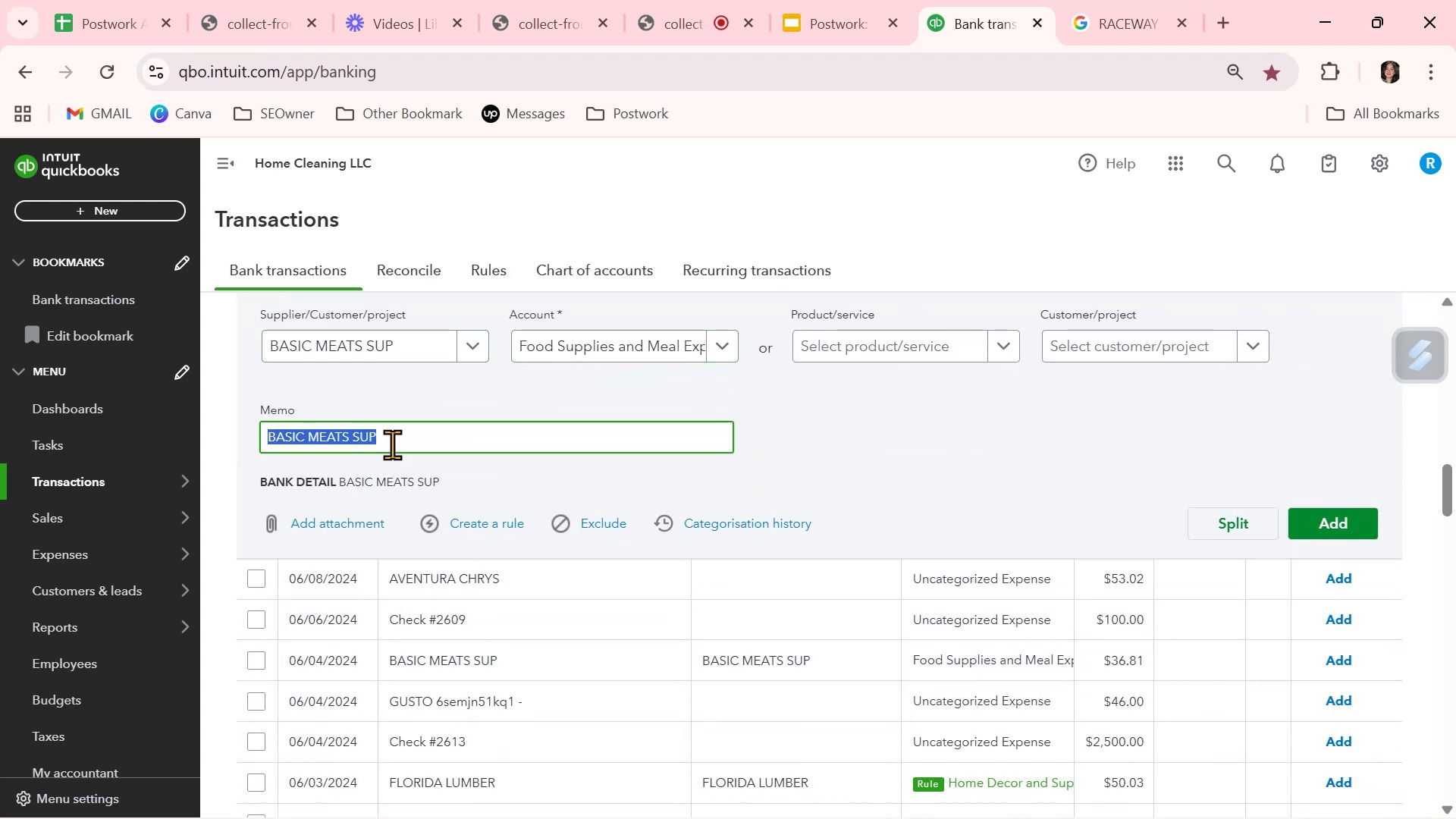 
key(Control+ControlLeft)
 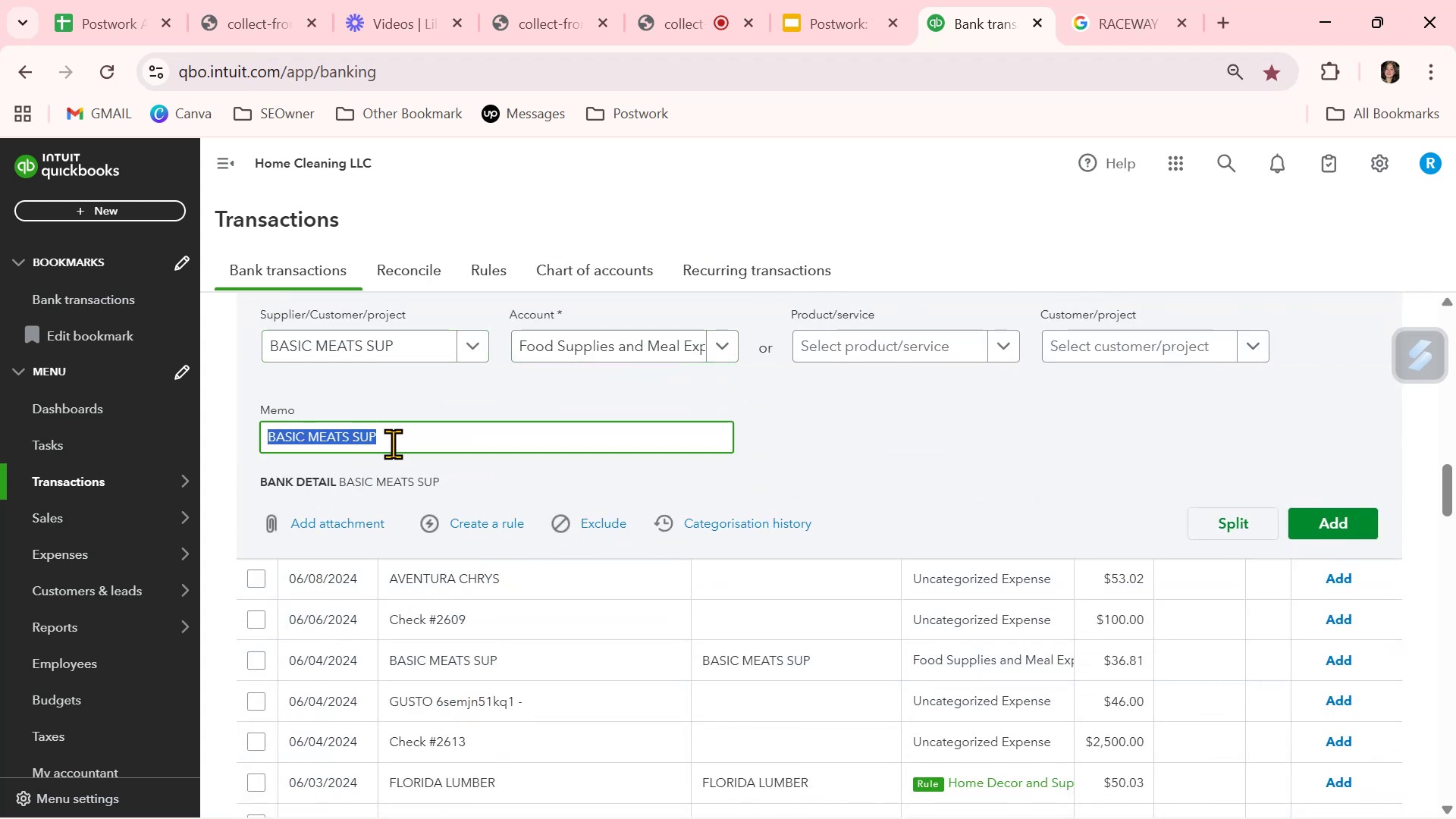 
key(Control+C)
 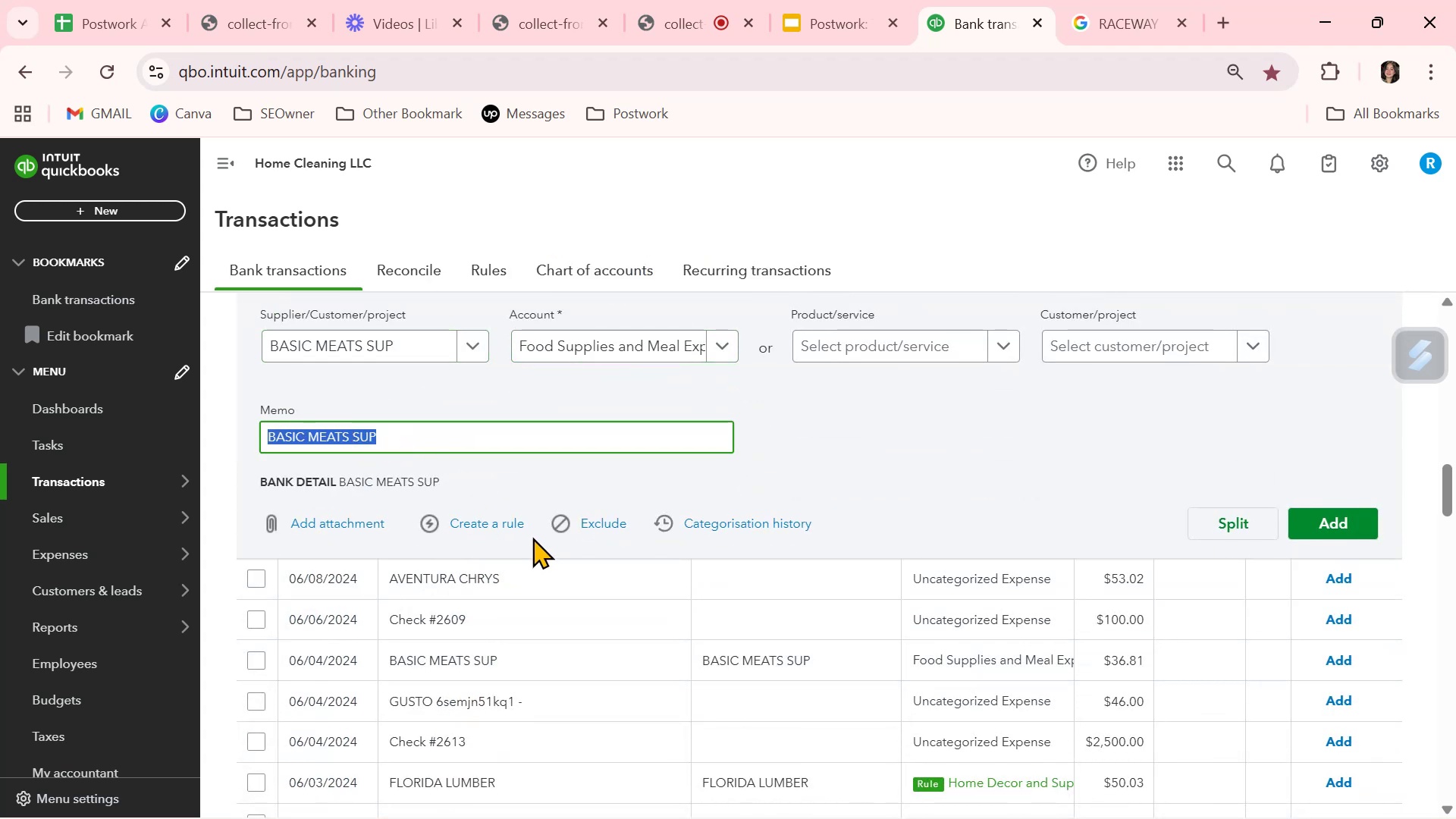 
left_click([518, 527])
 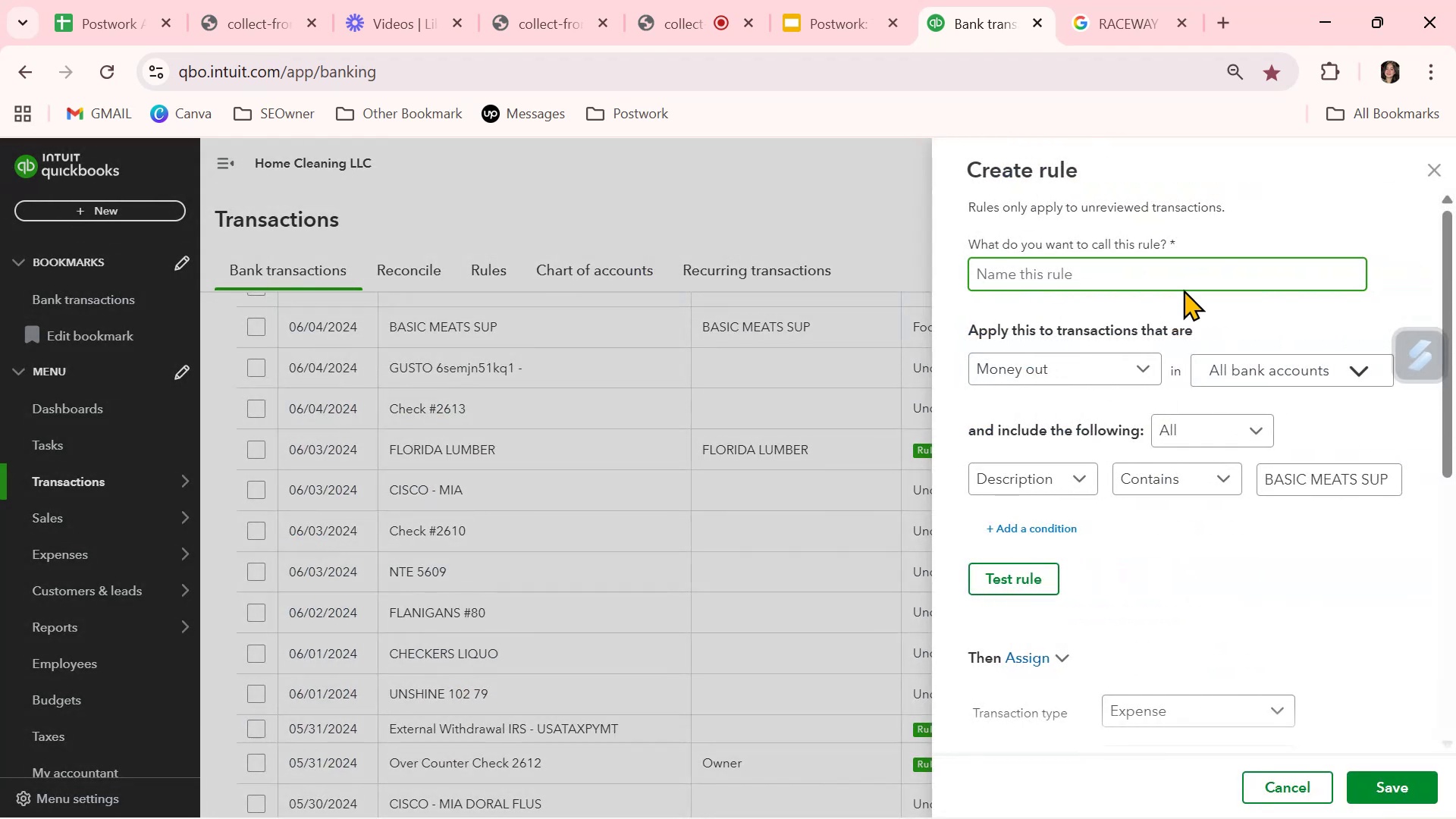 
key(Control+ControlLeft)
 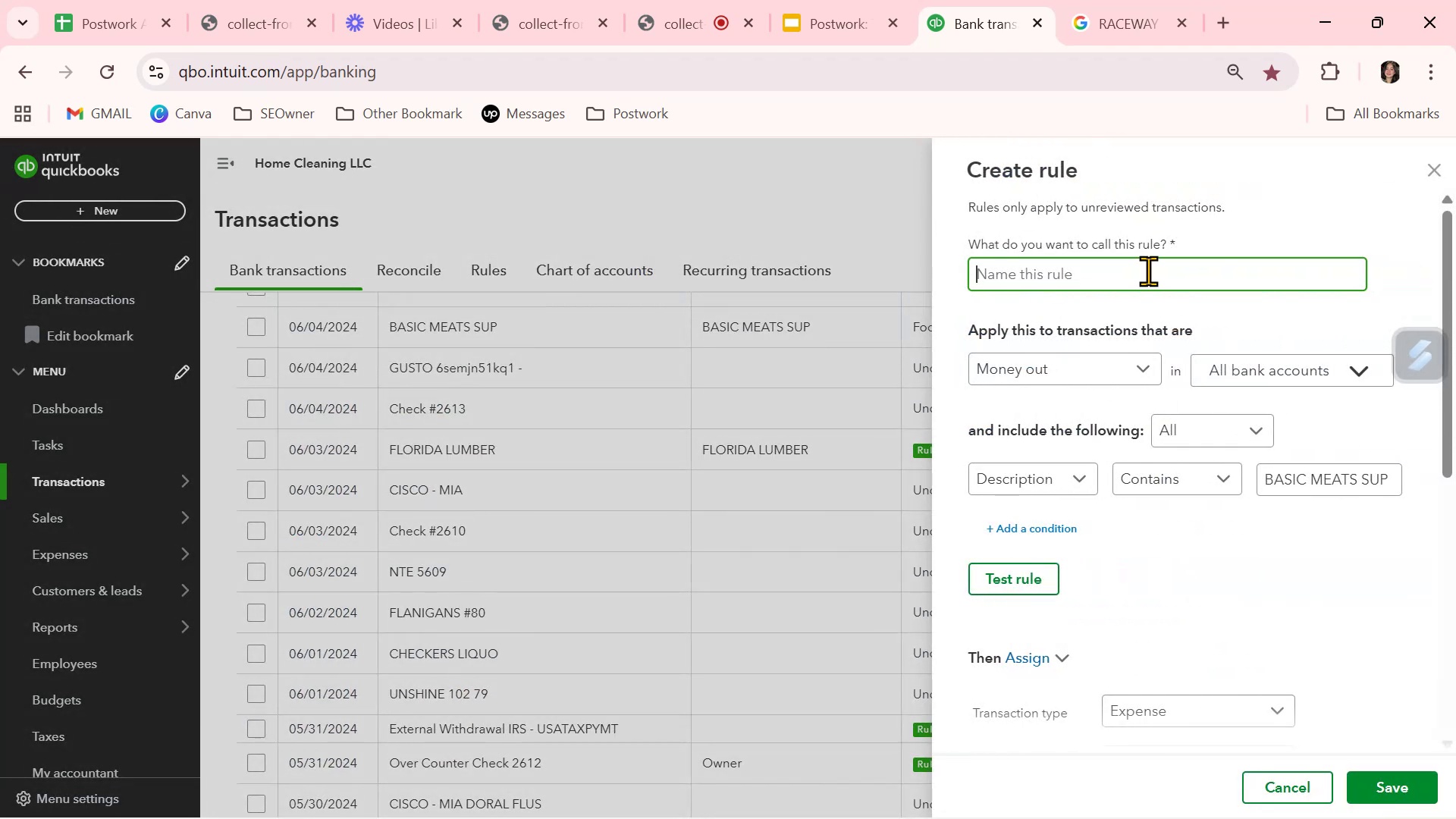 
key(Control+V)
 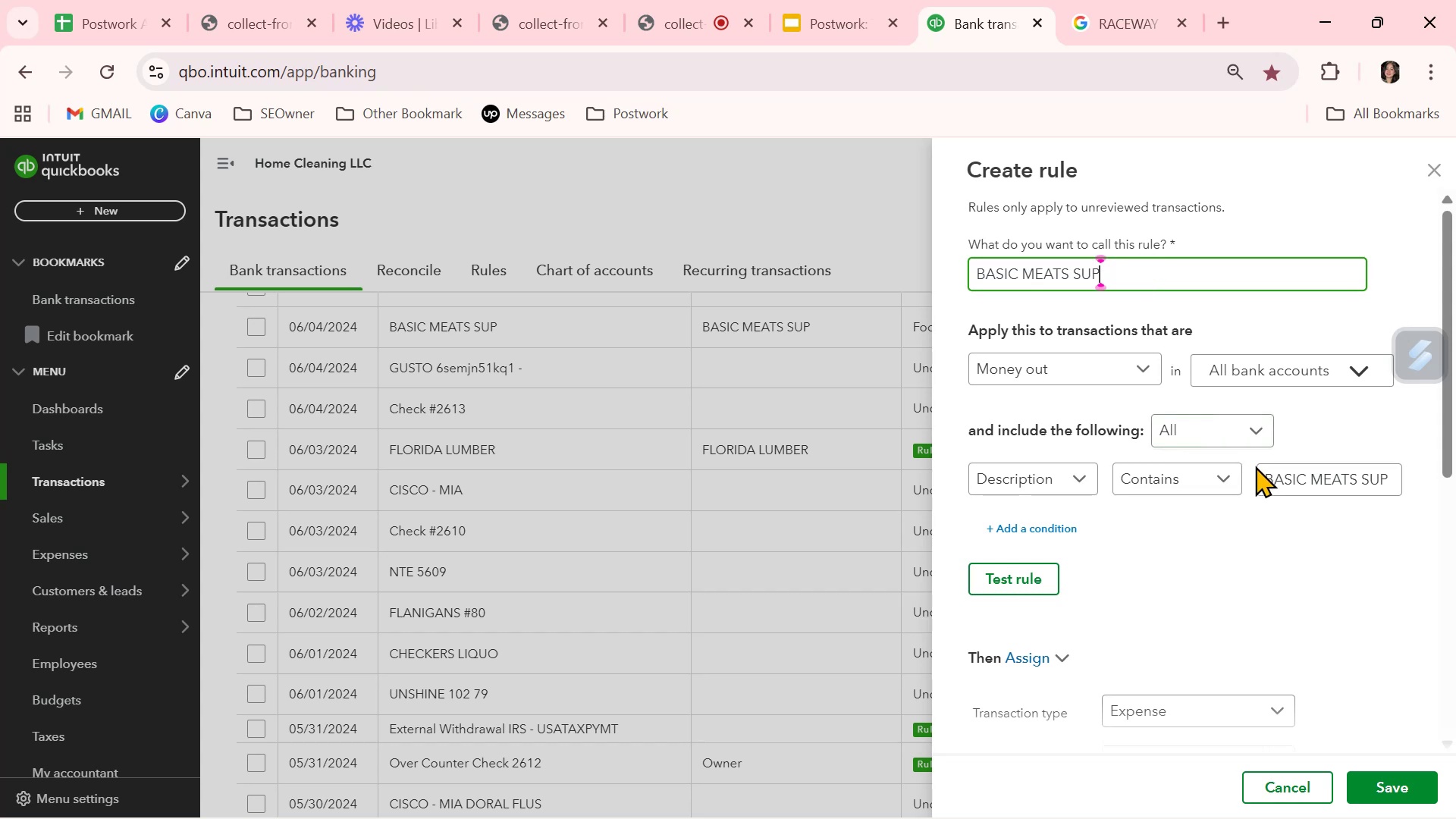 
left_click([1298, 484])
 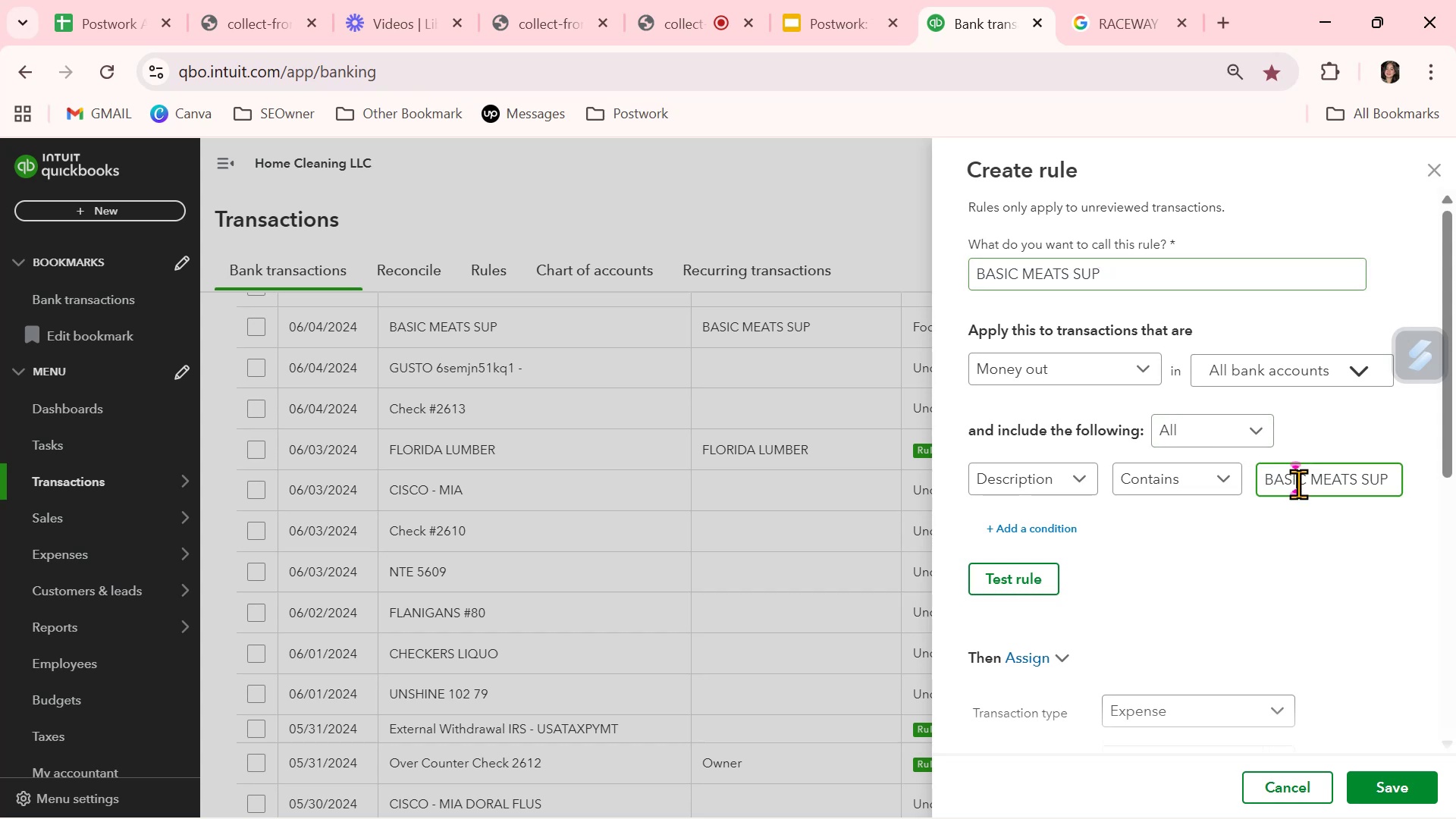 
key(Control+A)
 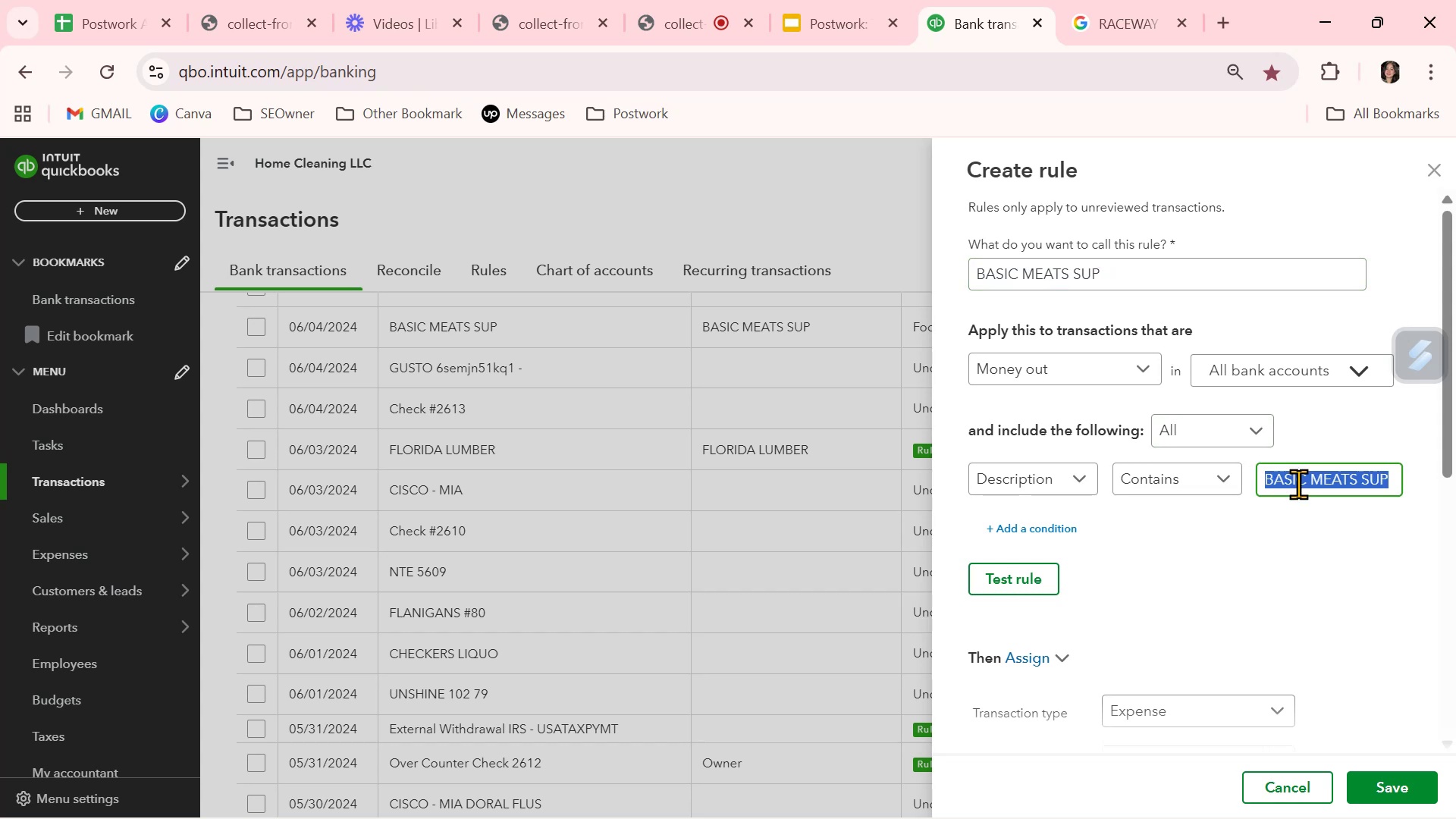 
key(Control+ControlLeft)
 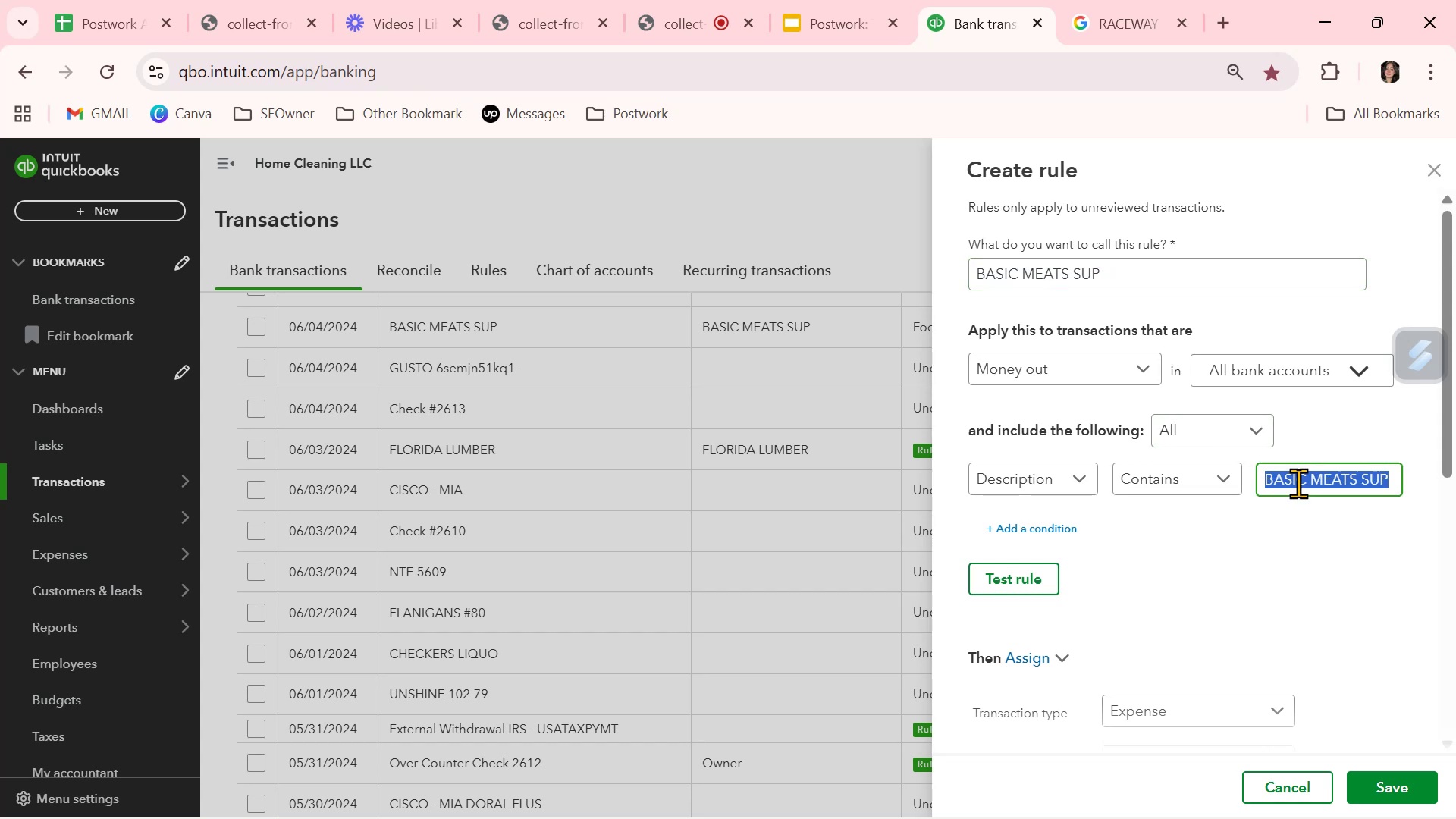 
key(Control+V)
 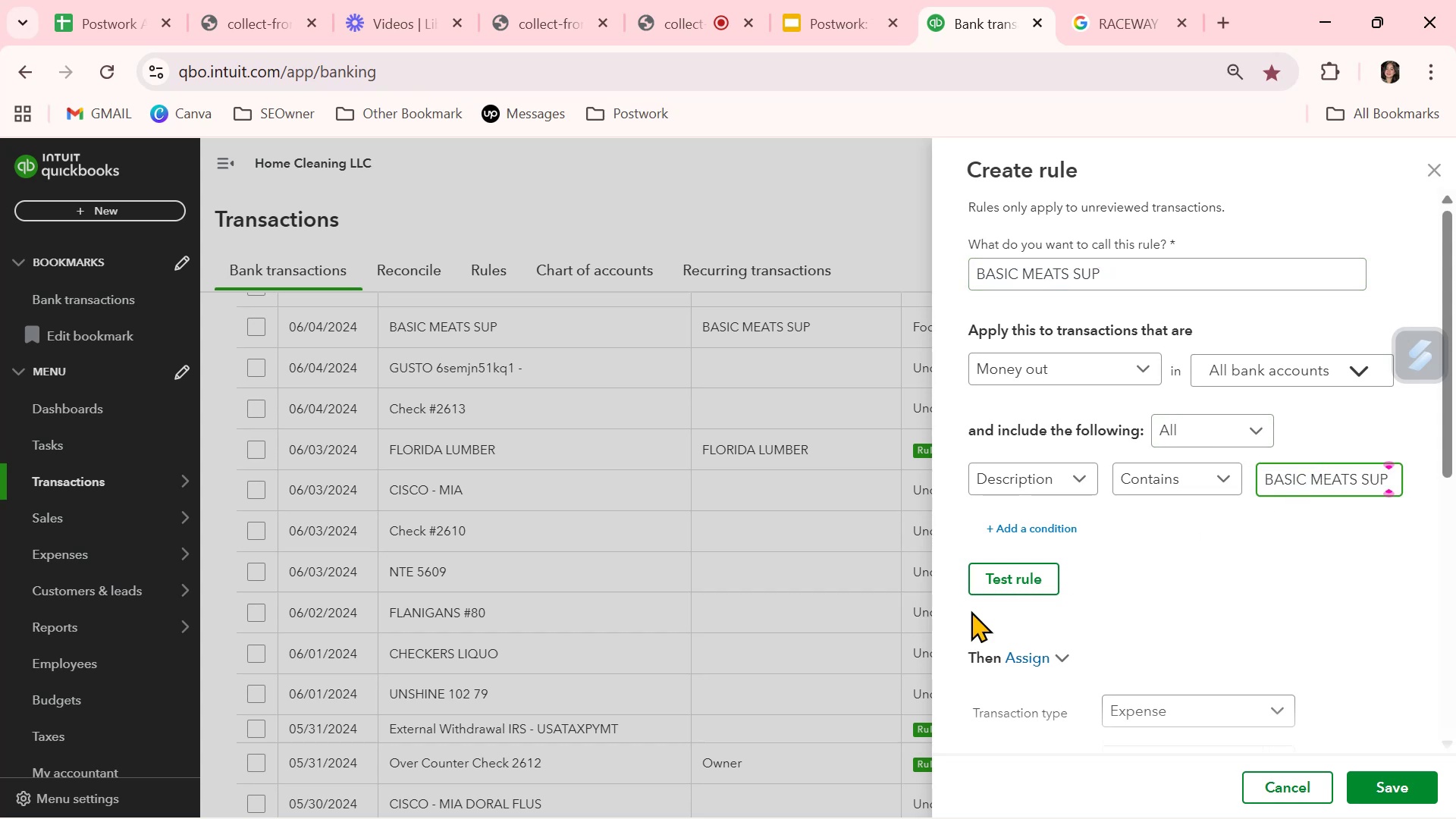 
left_click([990, 579])
 